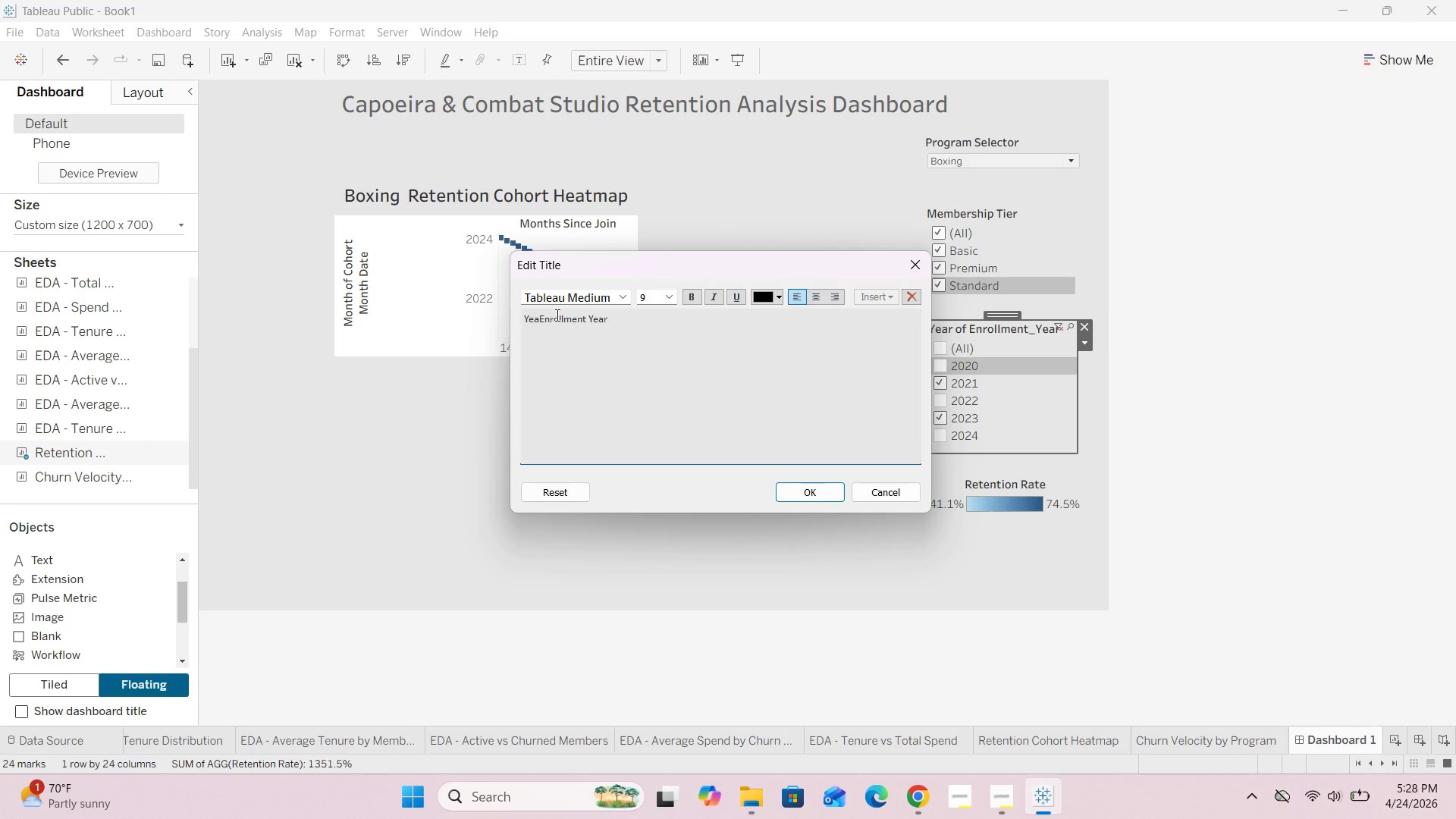 
key(Backspace)
 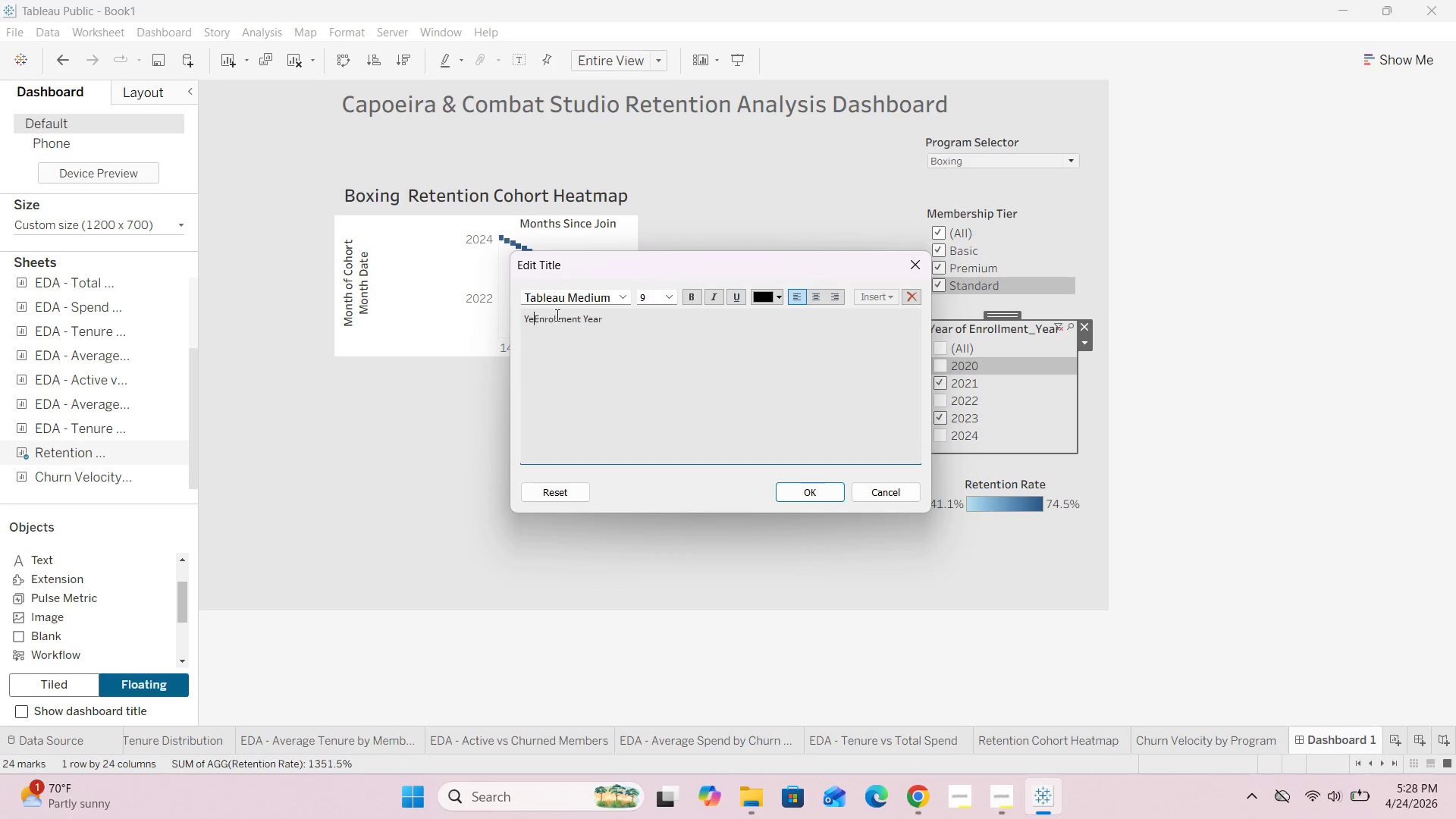 
key(Backspace)
 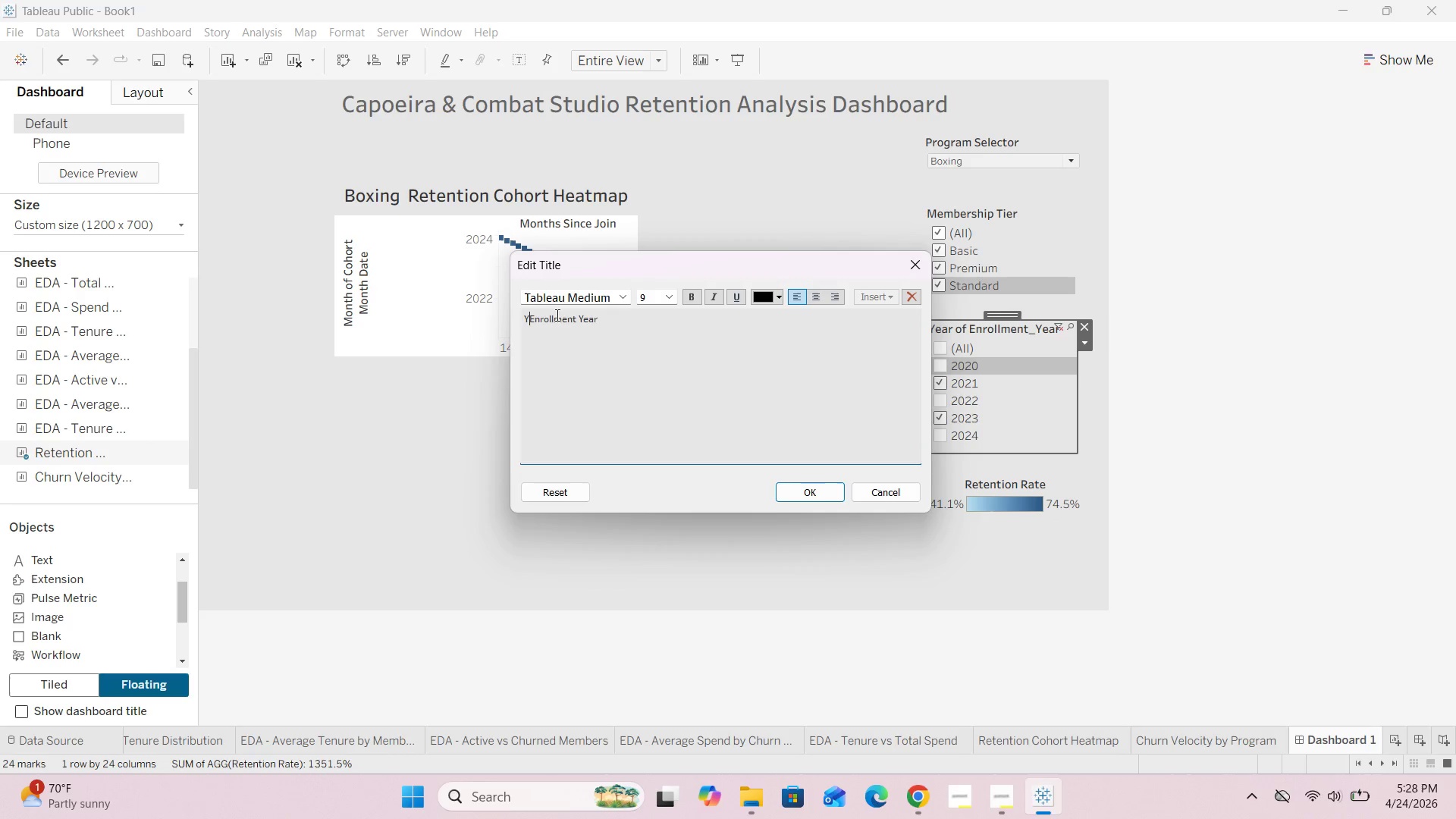 
key(Backspace)
 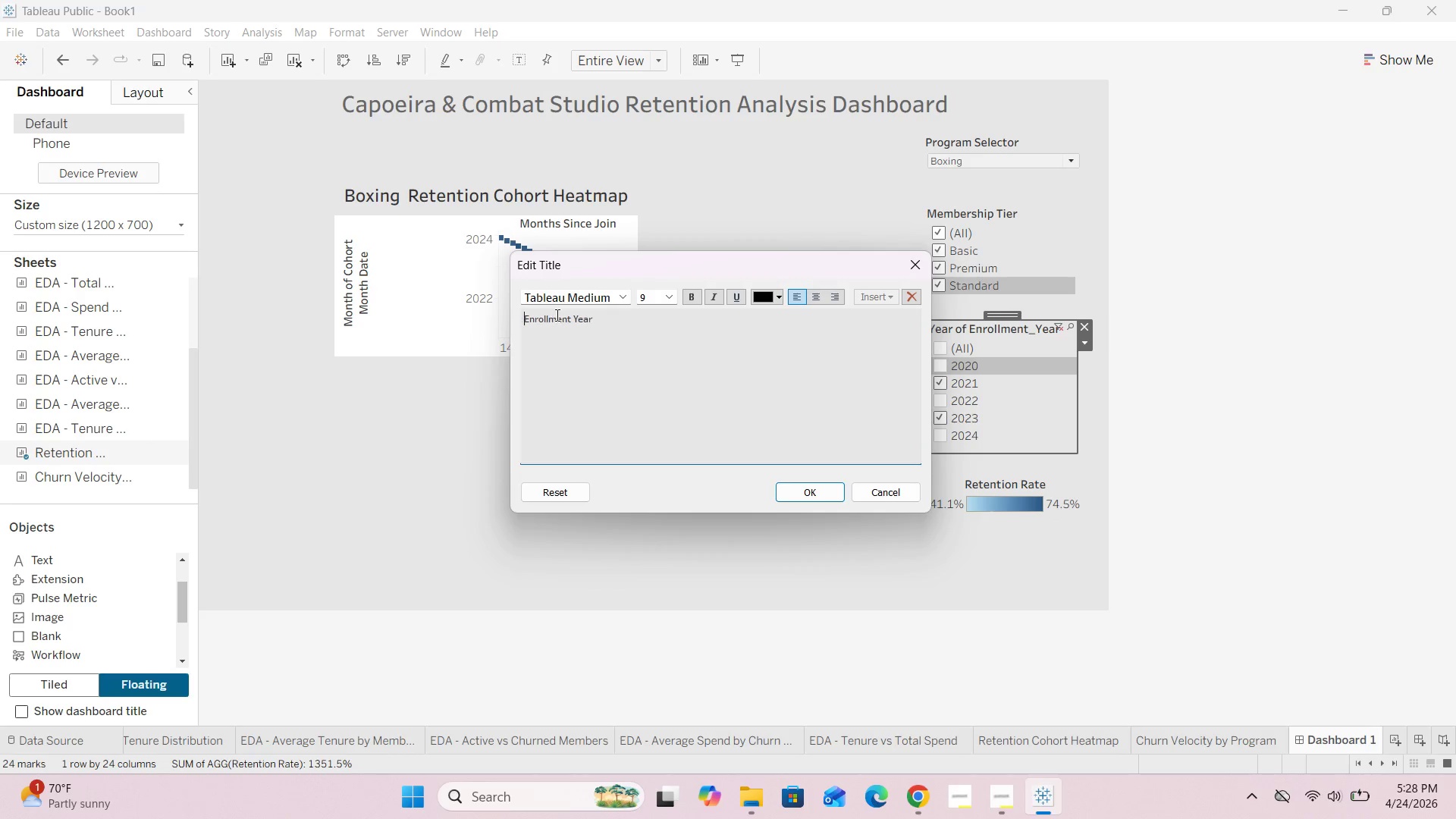 
key(Backspace)
 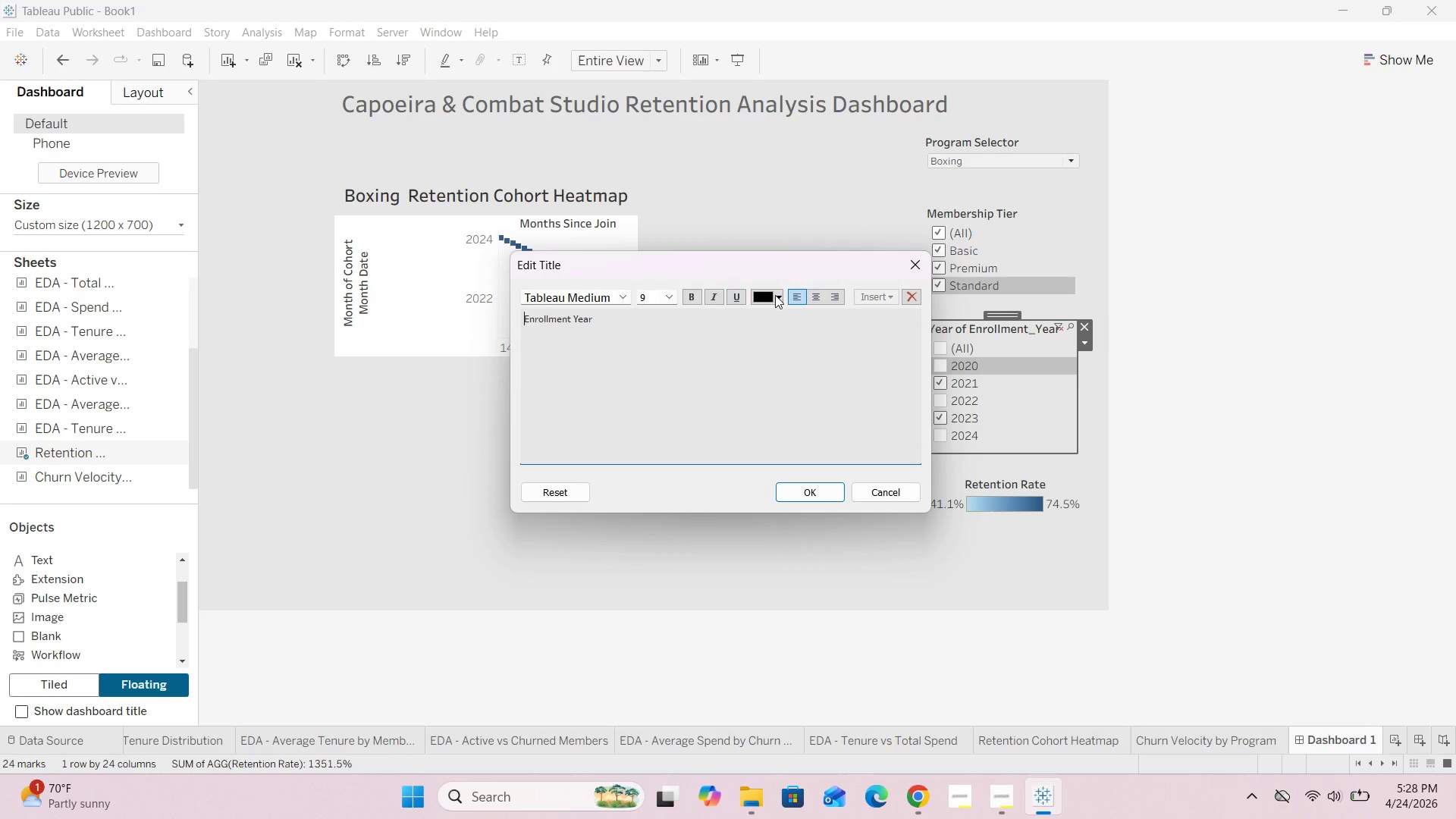 
left_click([819, 293])
 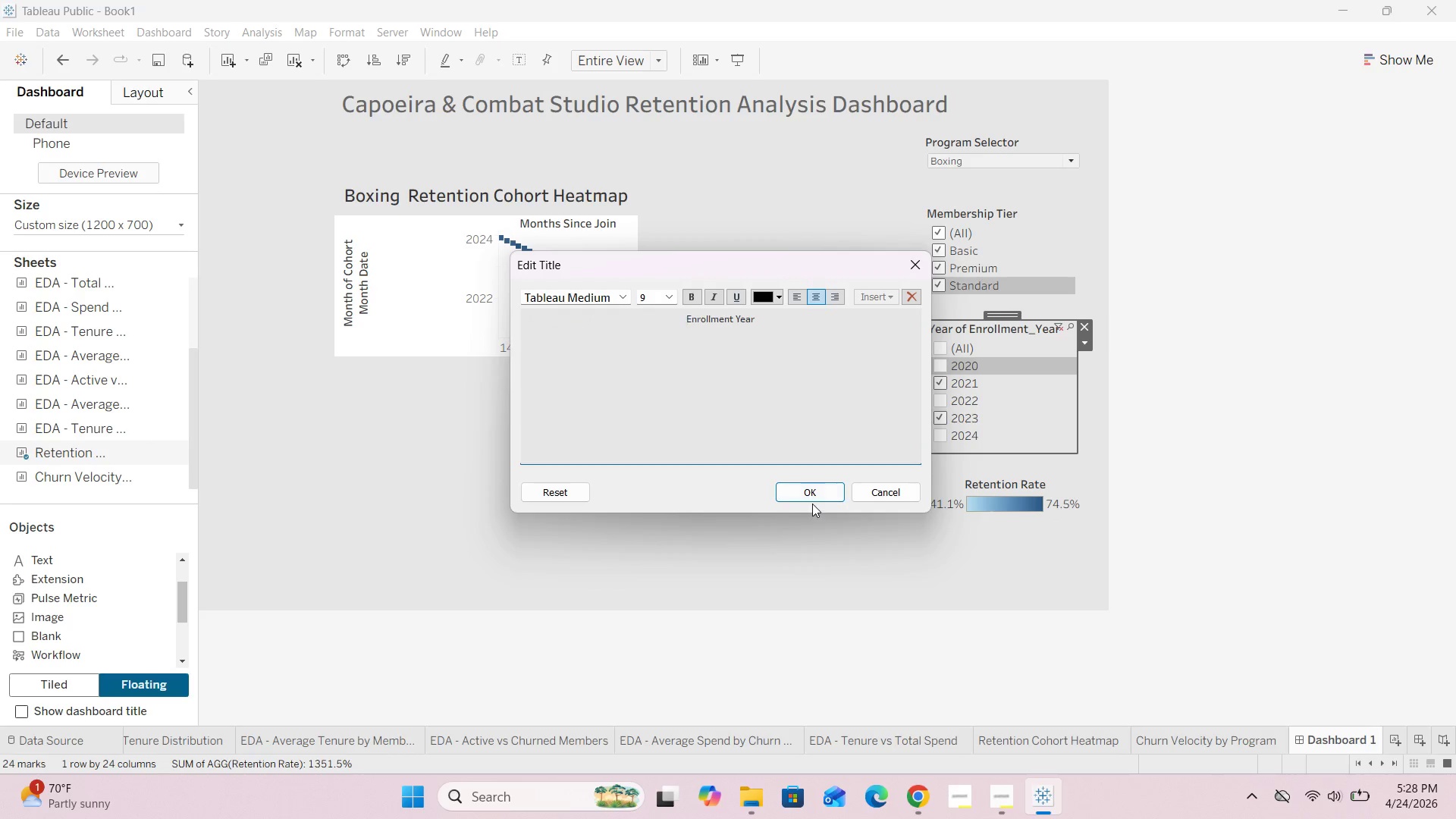 
left_click([812, 491])
 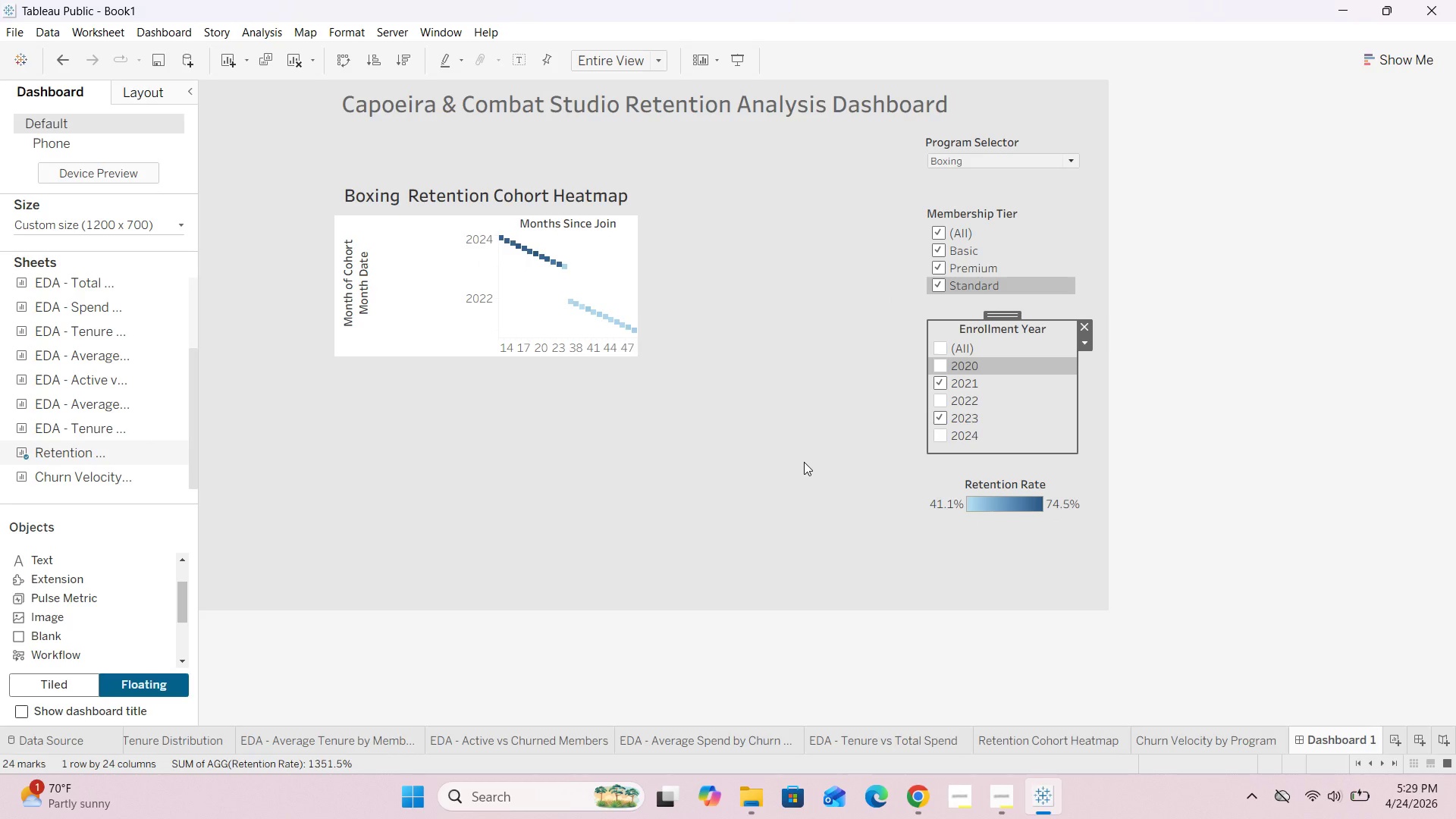 
wait(6.97)
 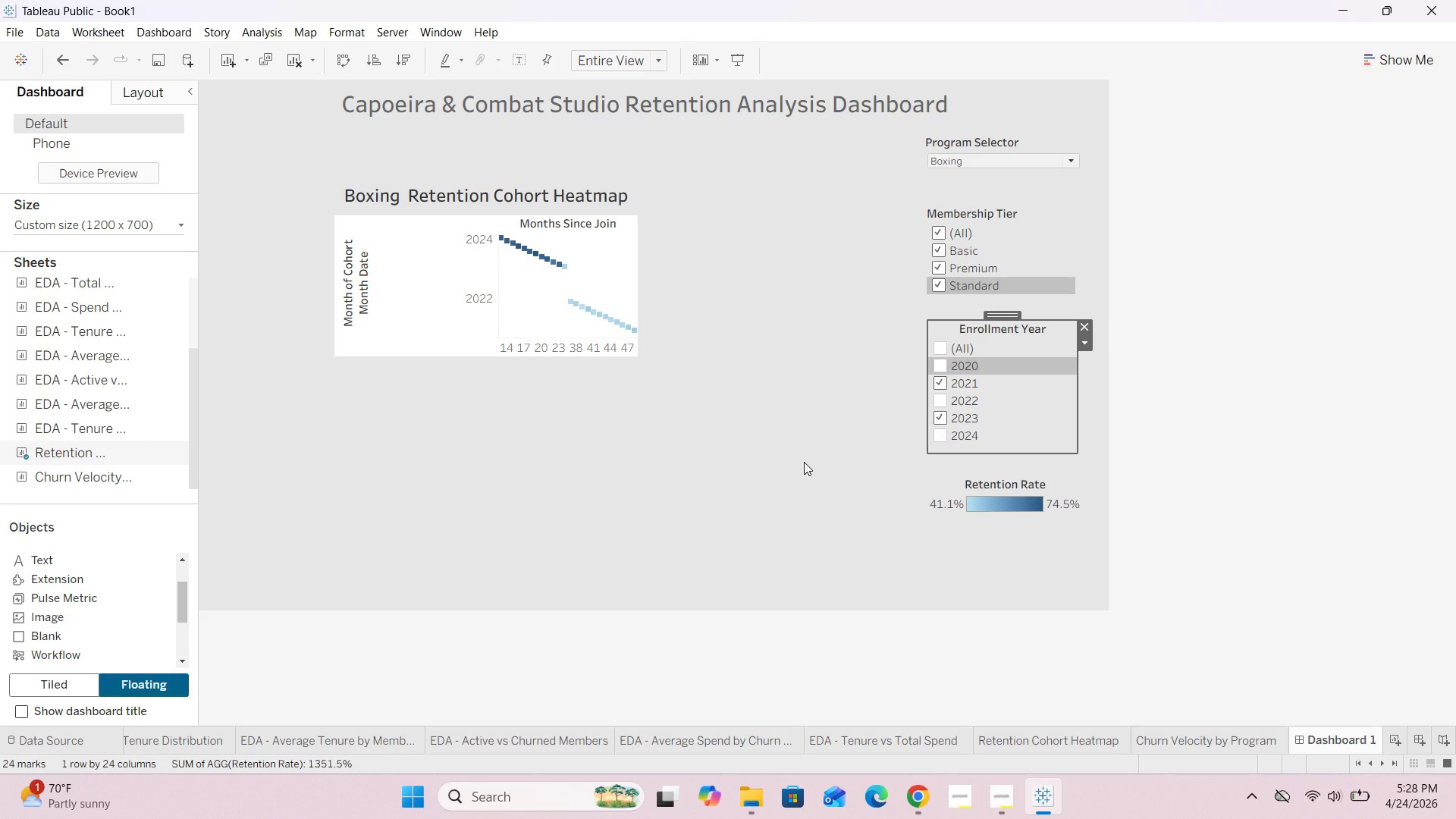 
left_click([991, 198])
 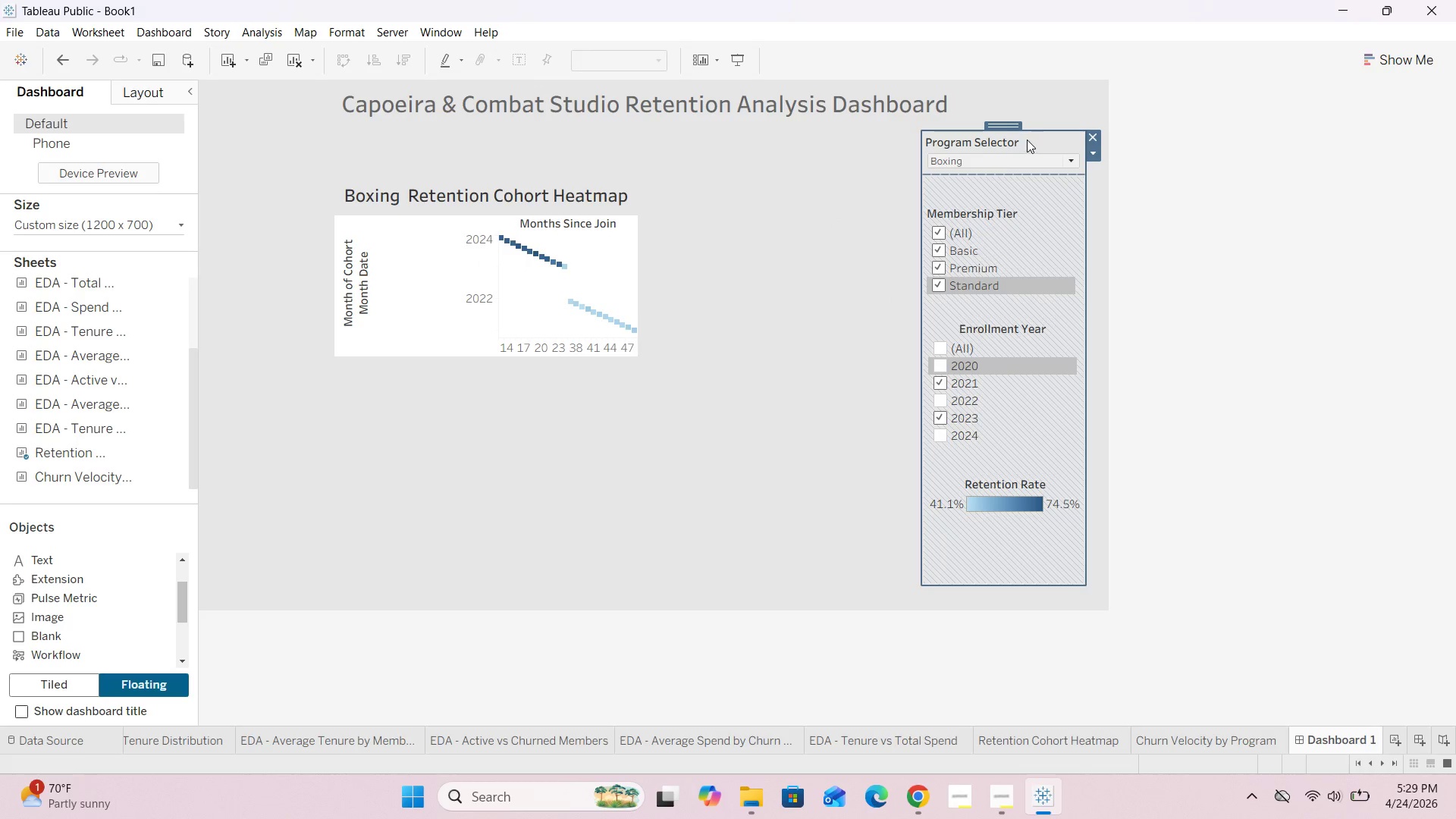 
left_click([1029, 139])
 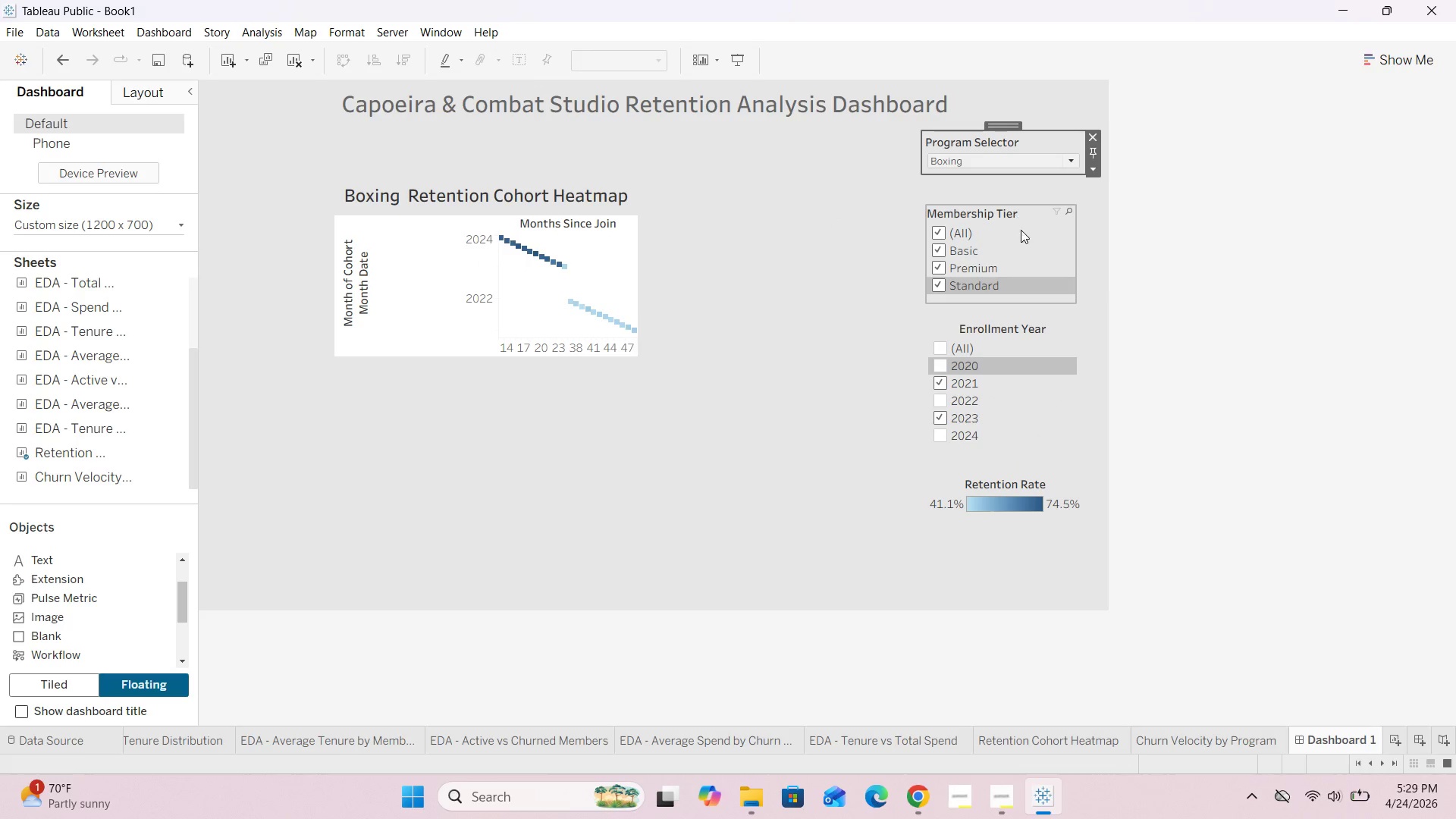 
left_click([1024, 245])
 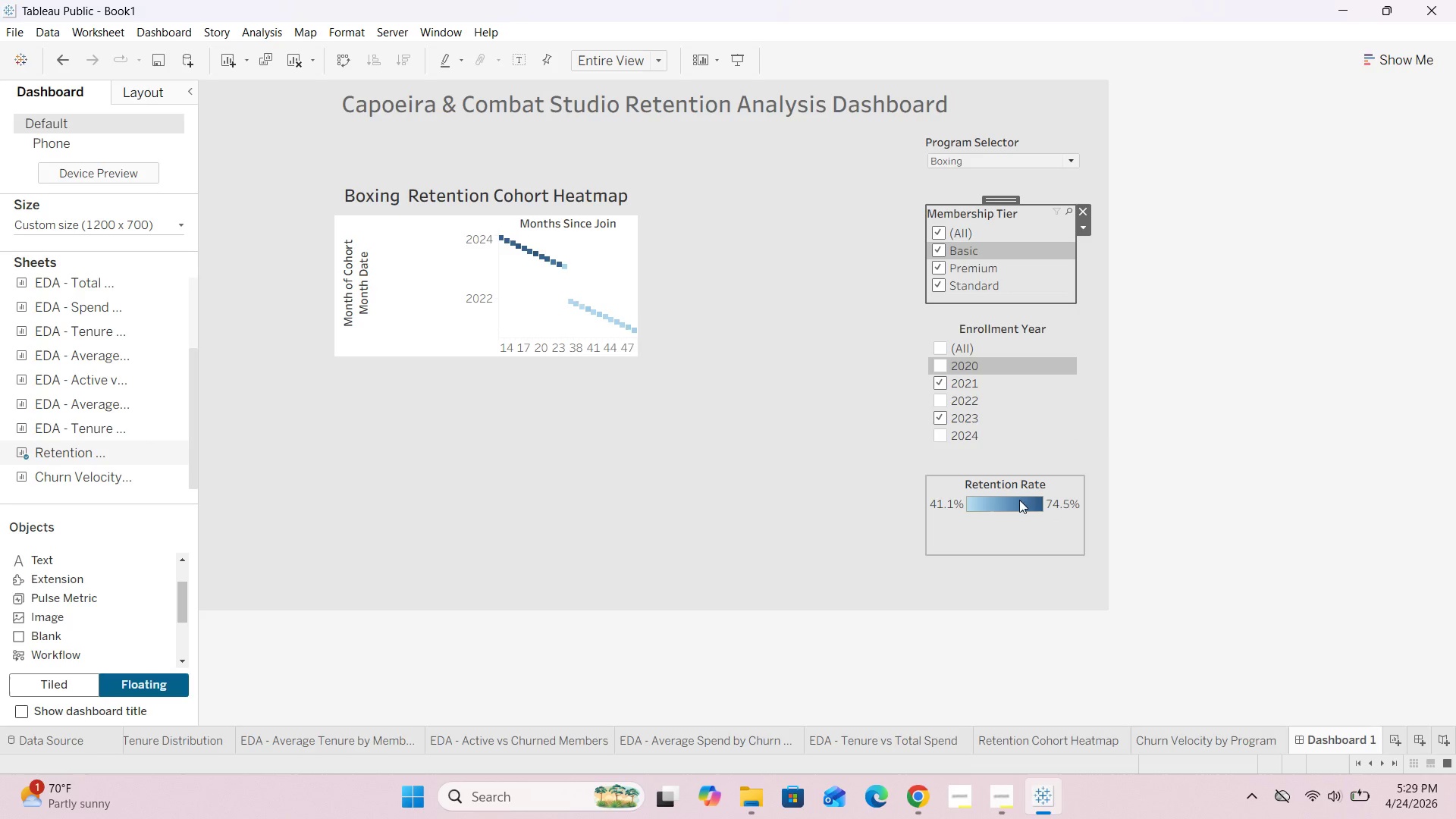 
left_click([1018, 513])
 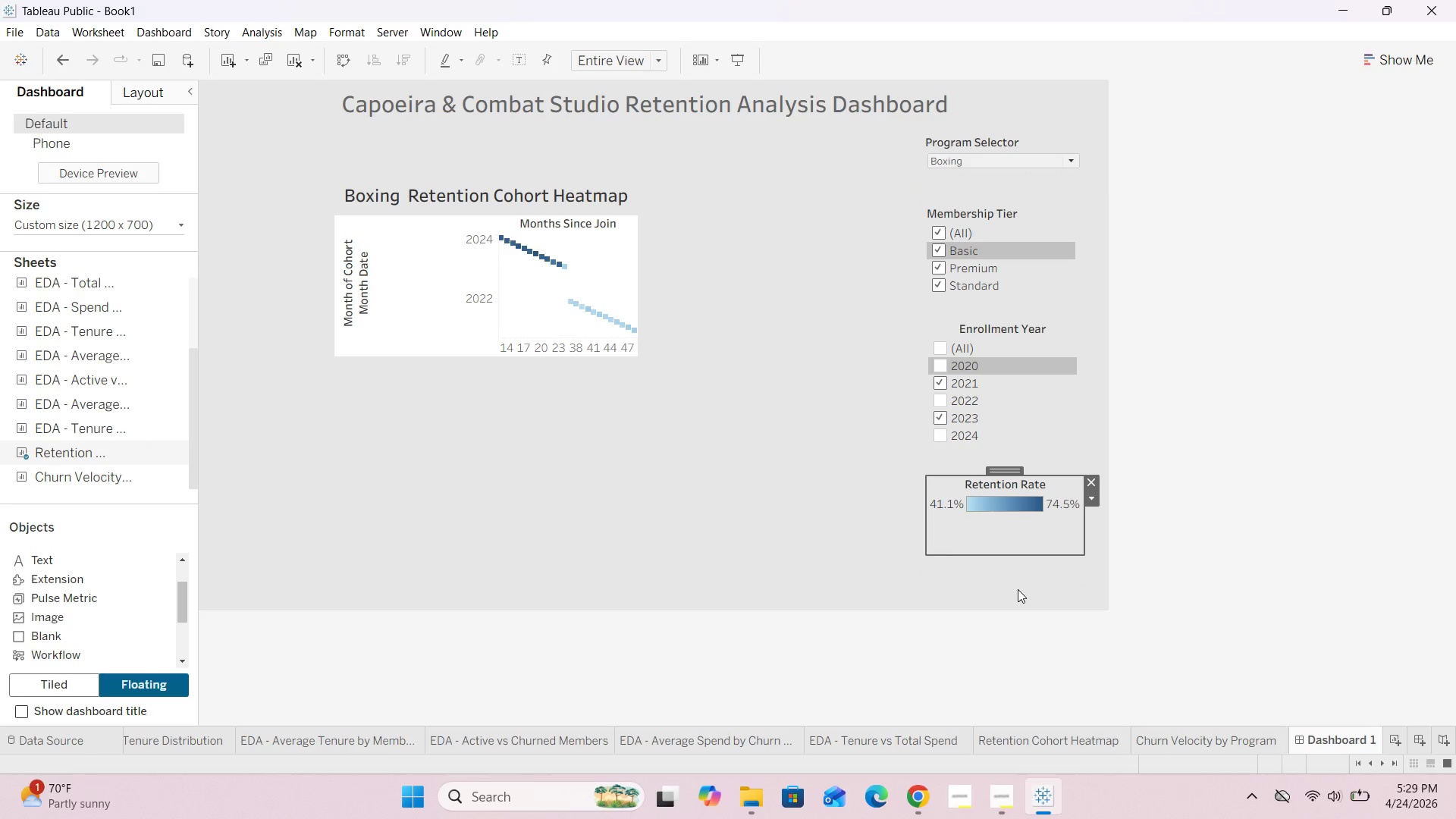 
left_click([1017, 580])
 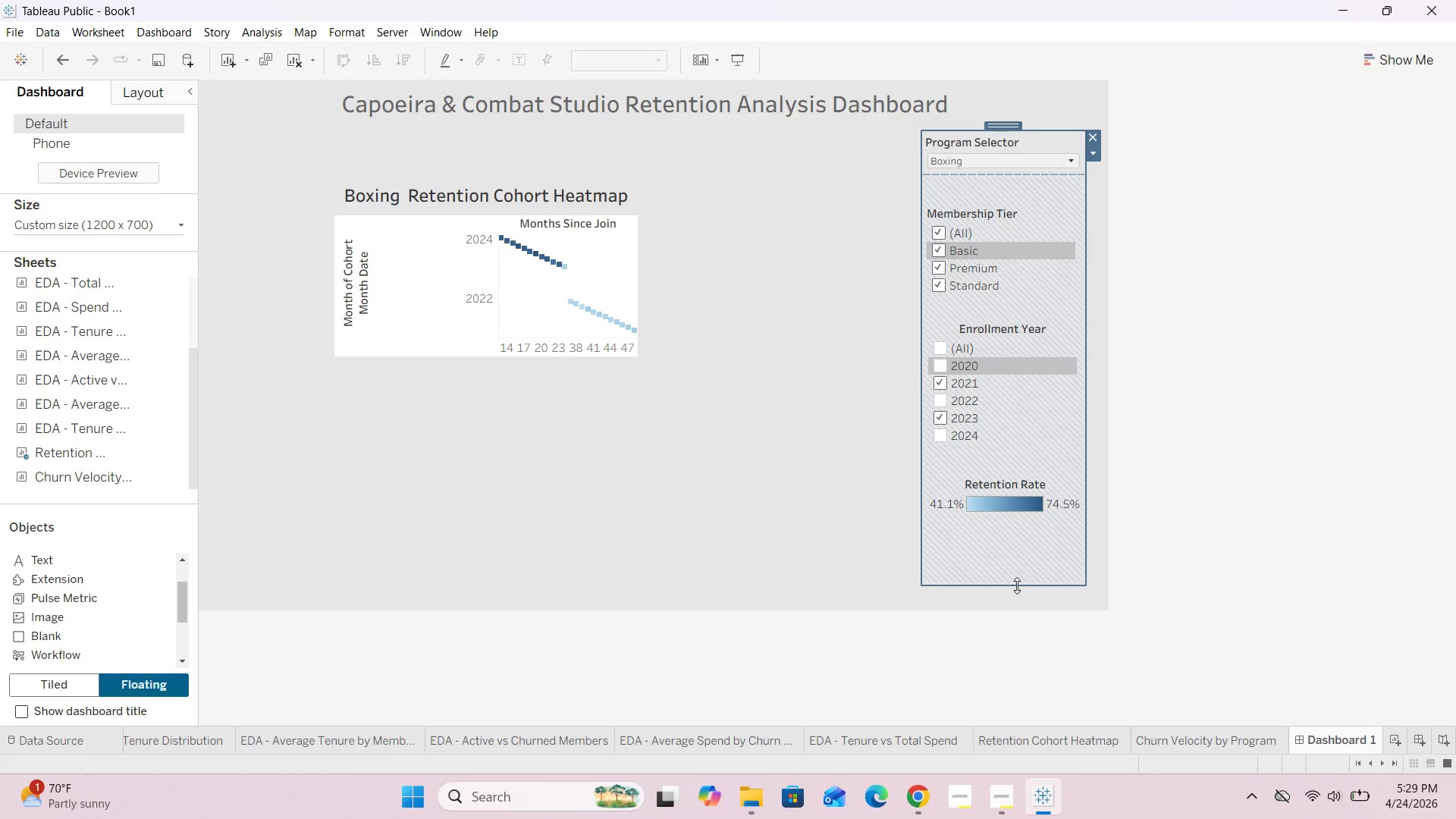 
left_click_drag(start_coordinate=[1017, 585], to_coordinate=[1018, 606])
 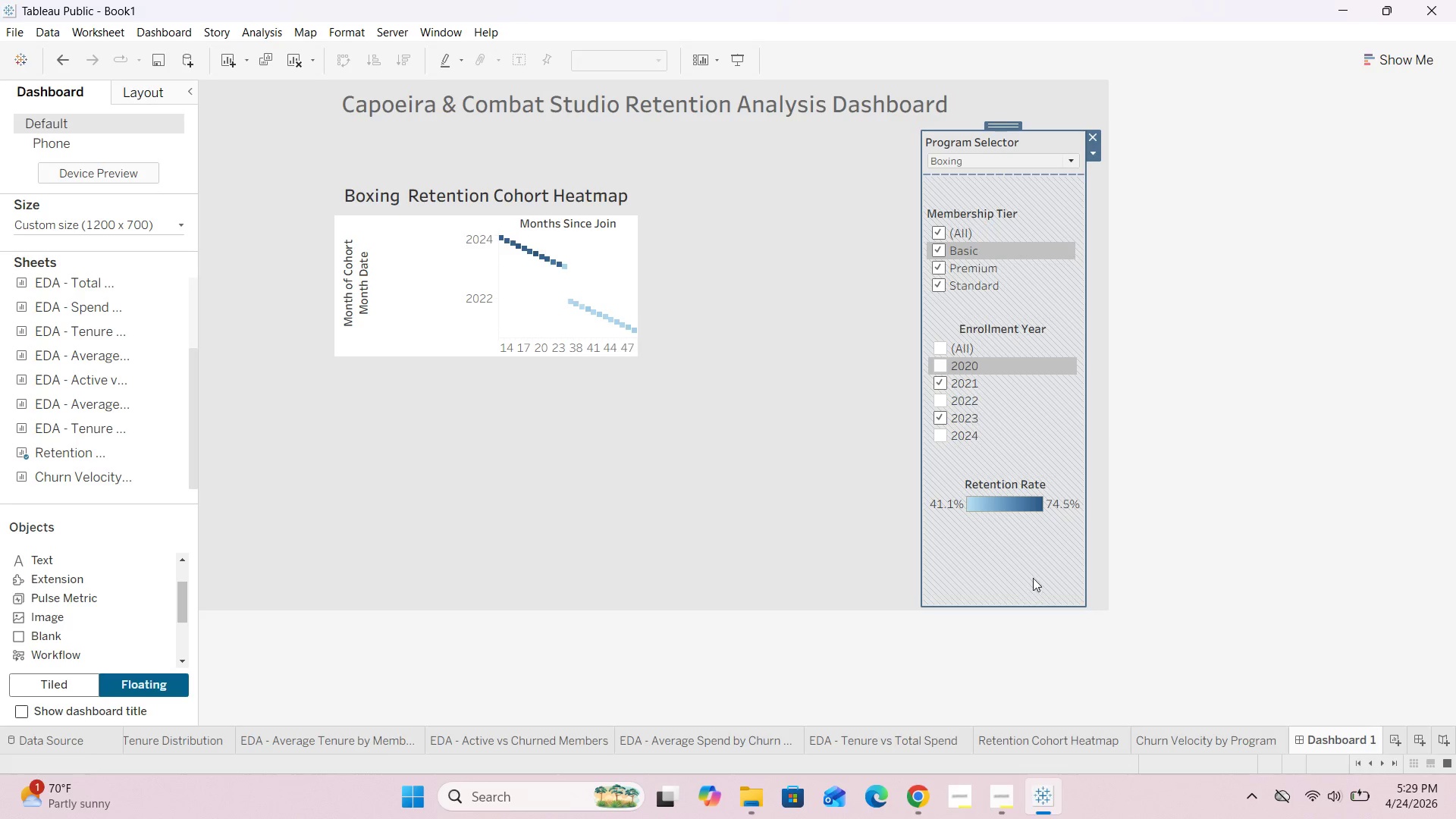 
left_click([1034, 577])
 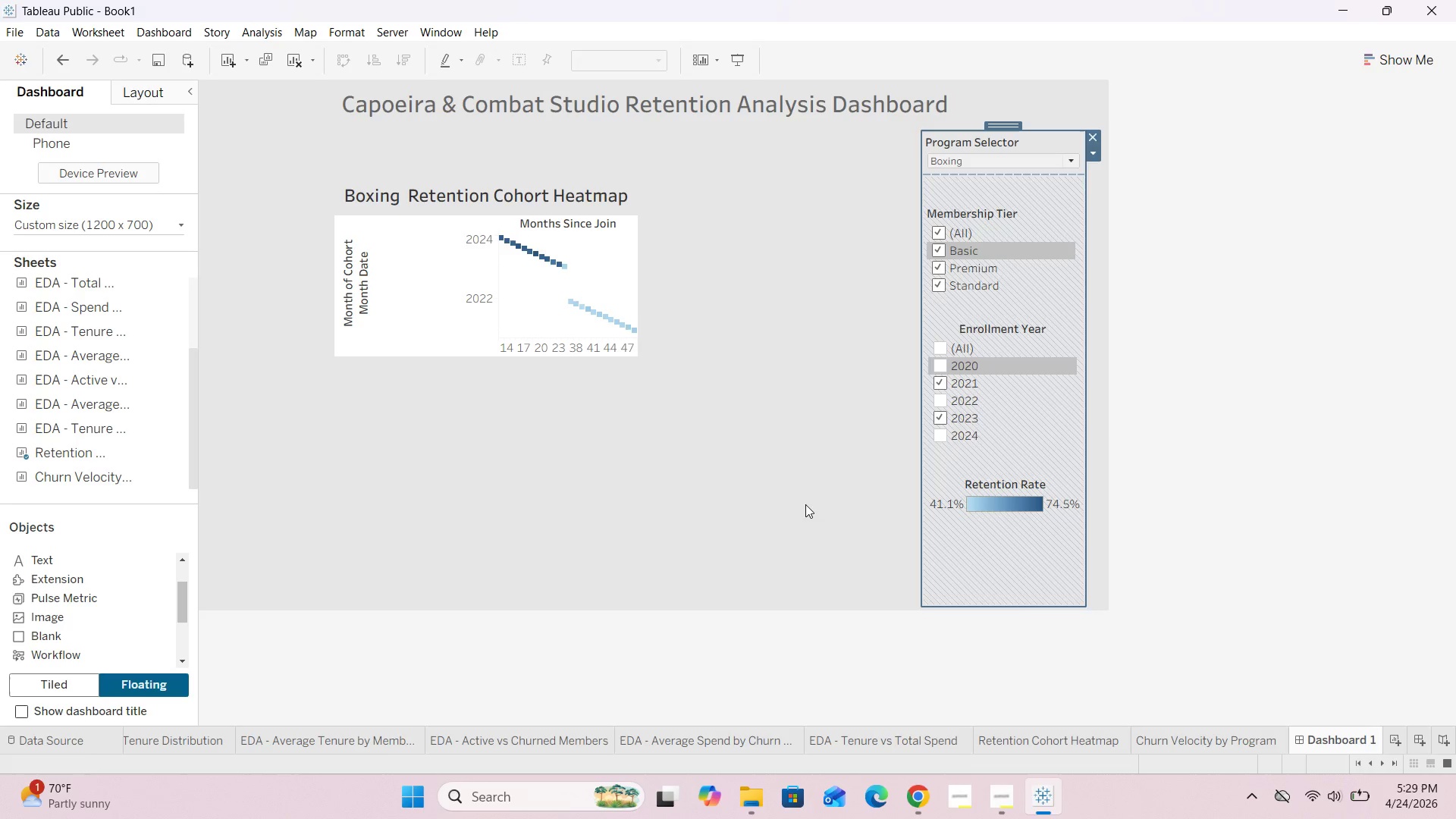 
left_click([774, 494])
 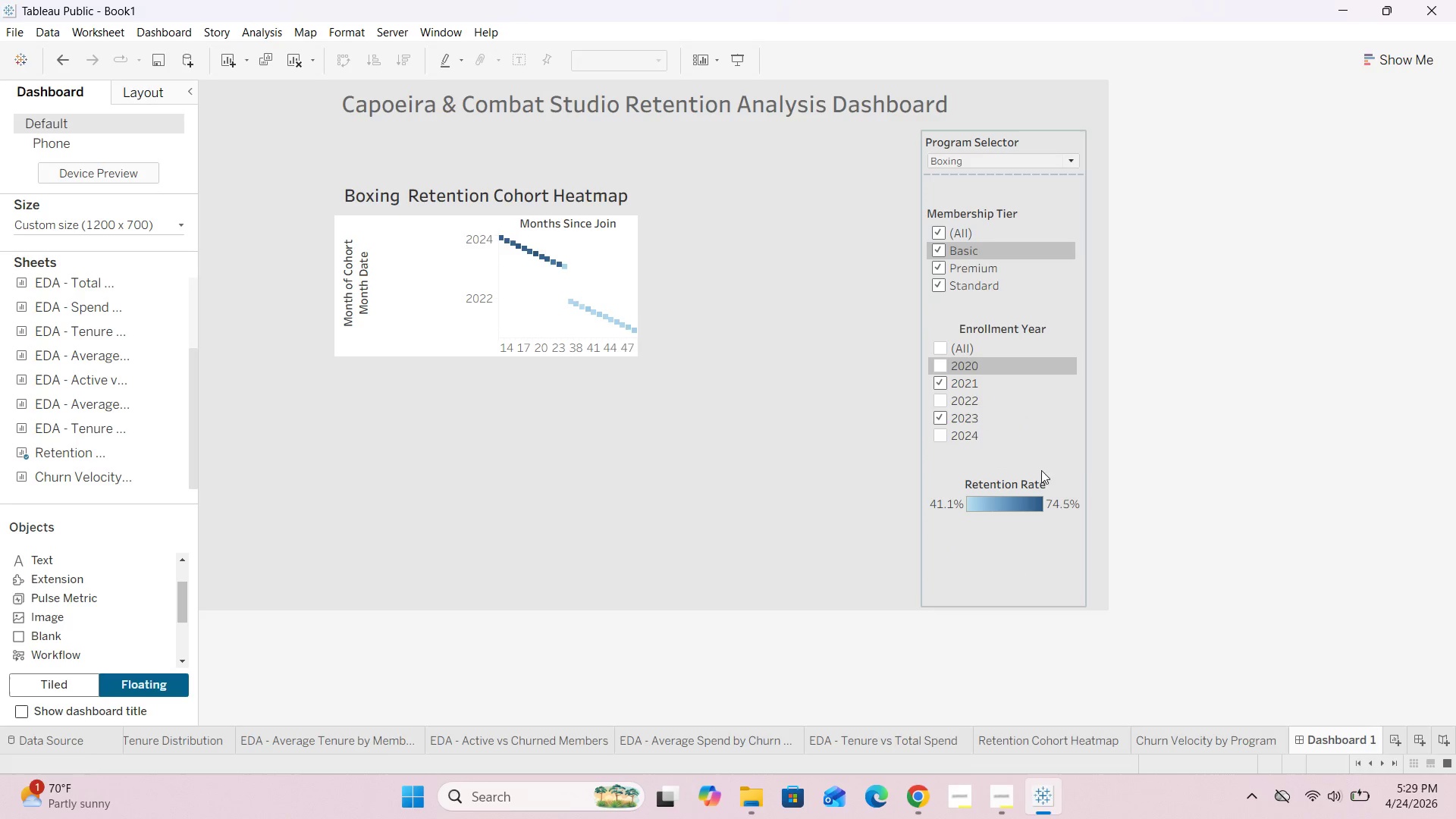 
left_click([1050, 486])
 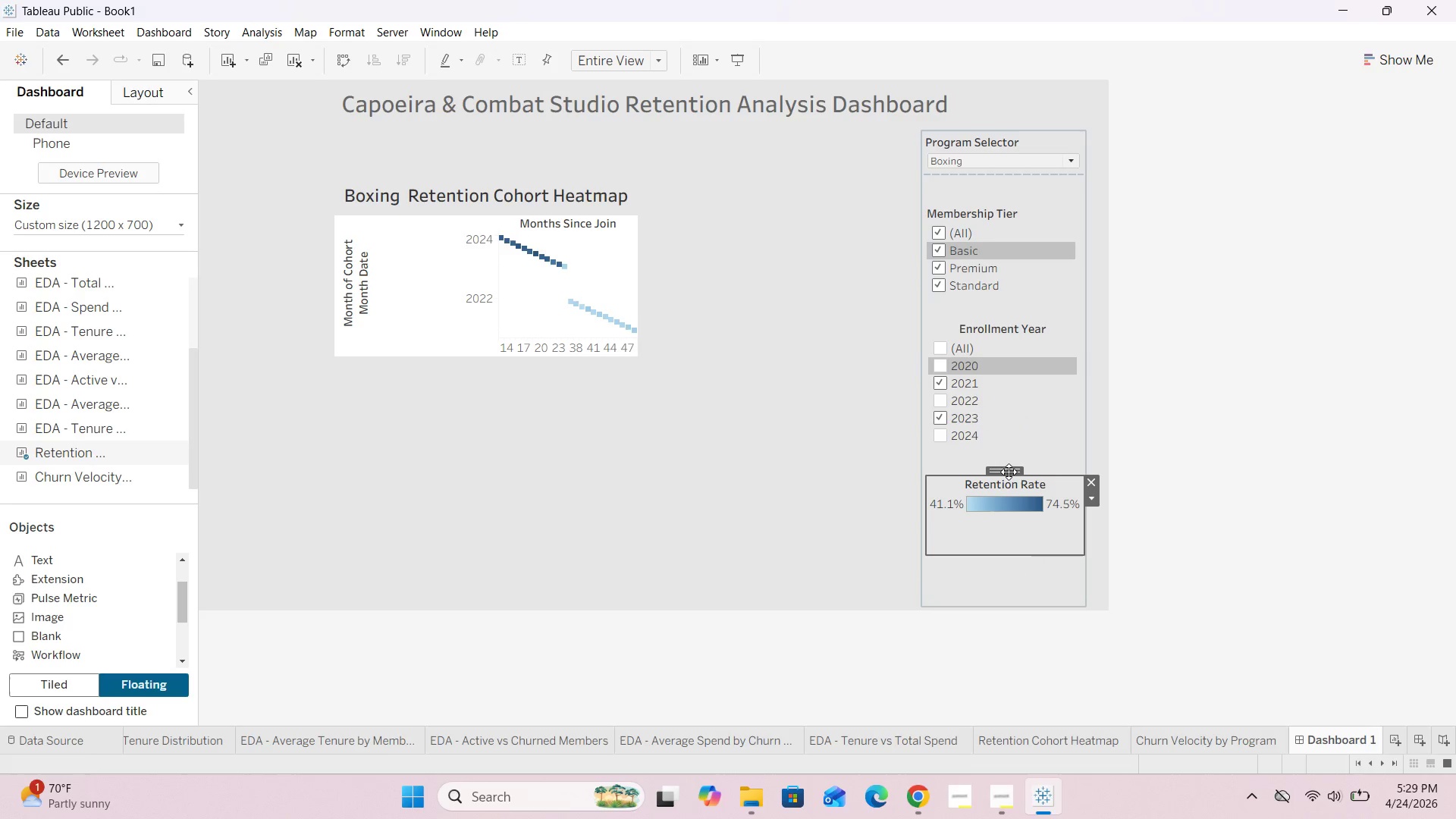 
left_click_drag(start_coordinate=[1009, 471], to_coordinate=[1008, 497])
 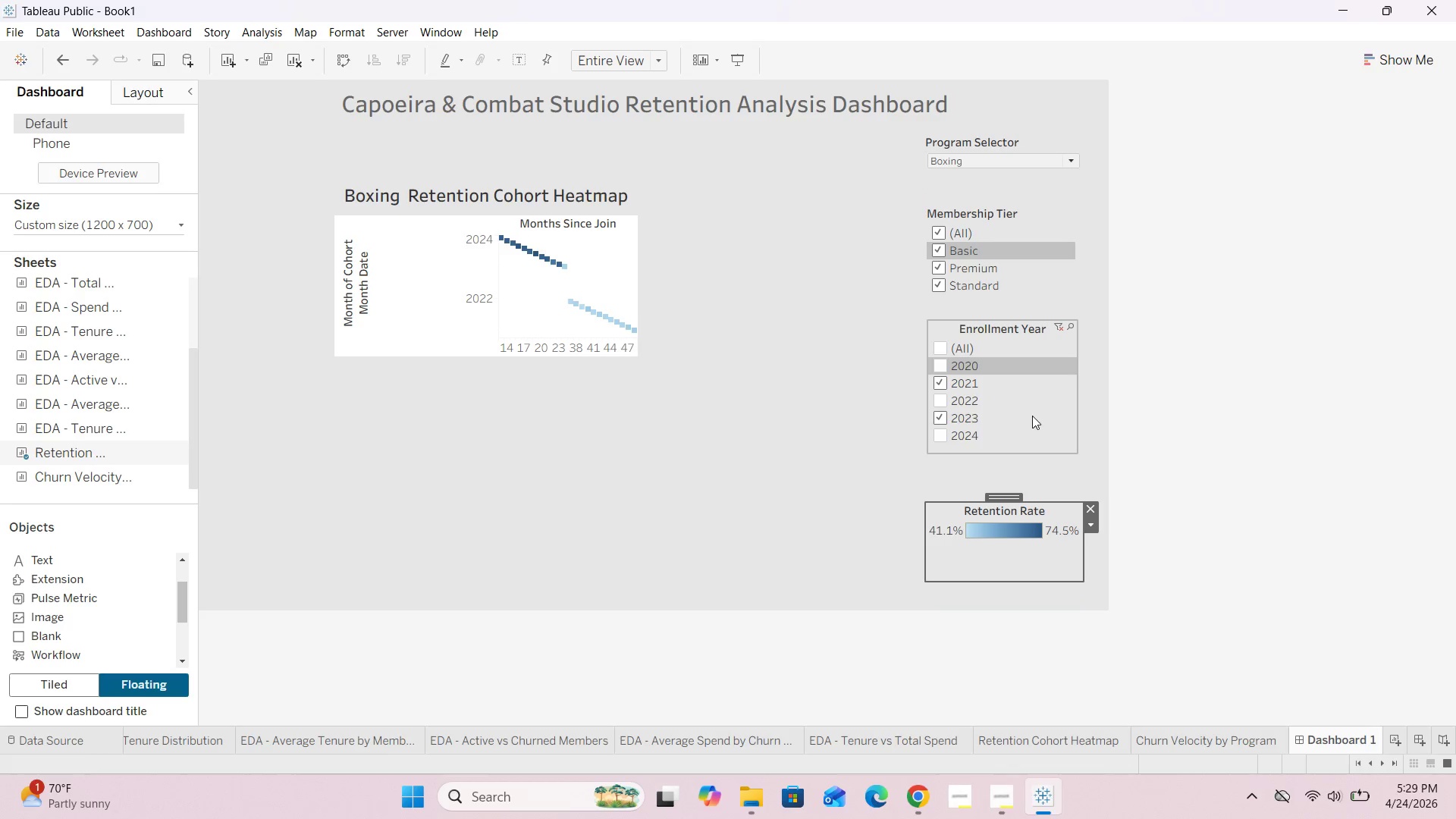 
left_click([1033, 419])
 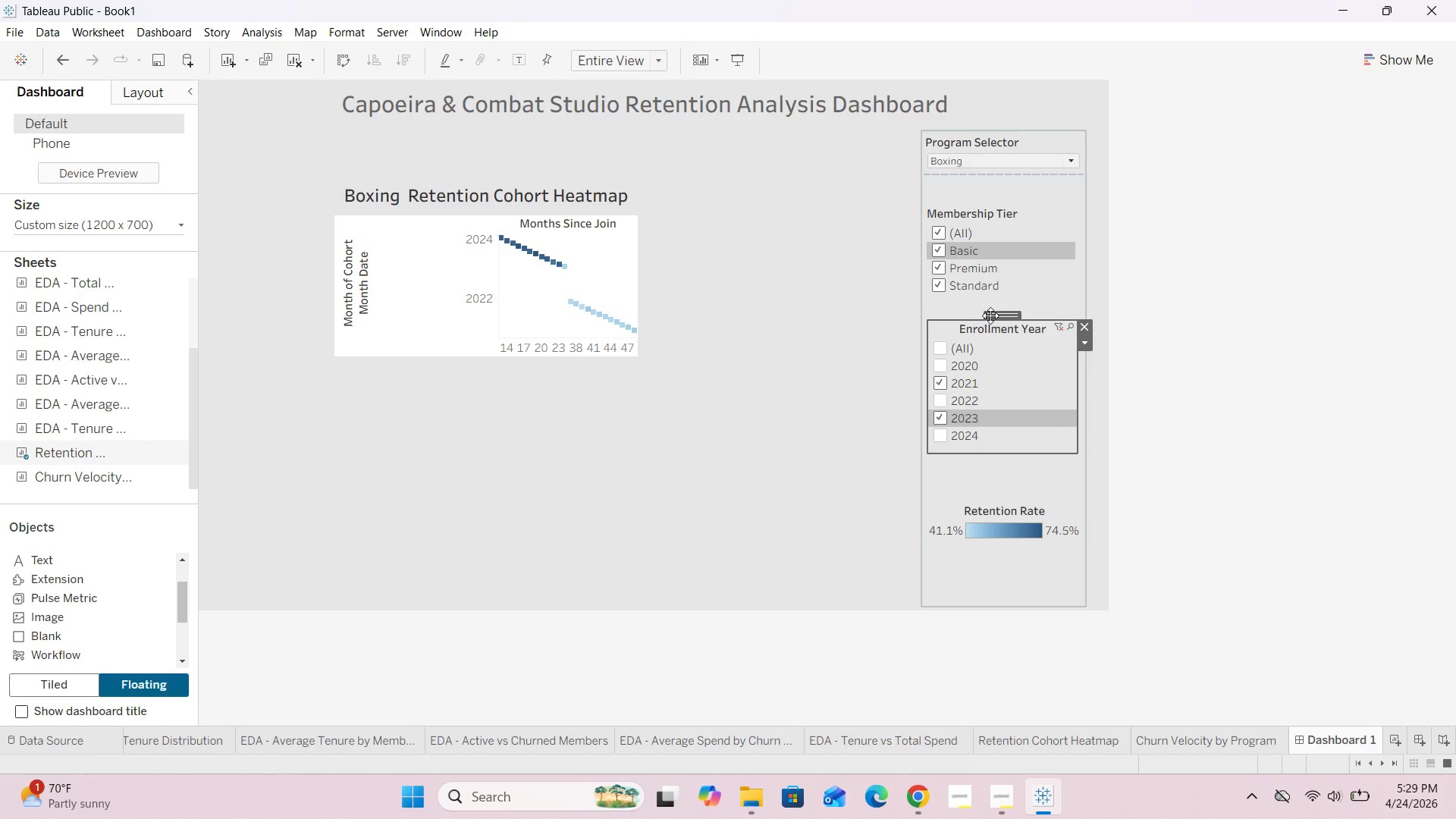 
left_click_drag(start_coordinate=[998, 316], to_coordinate=[999, 348])
 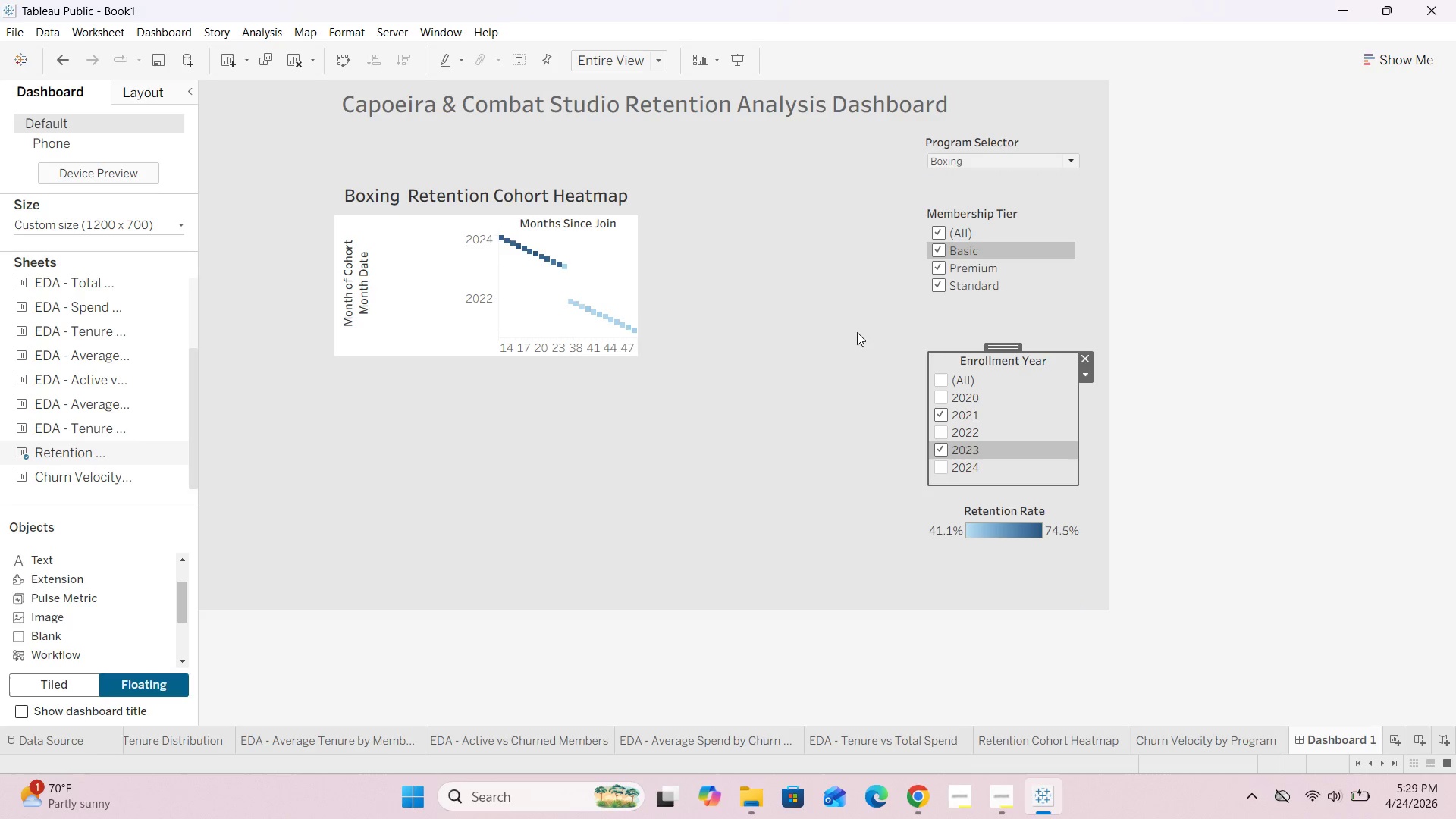 
left_click([792, 328])
 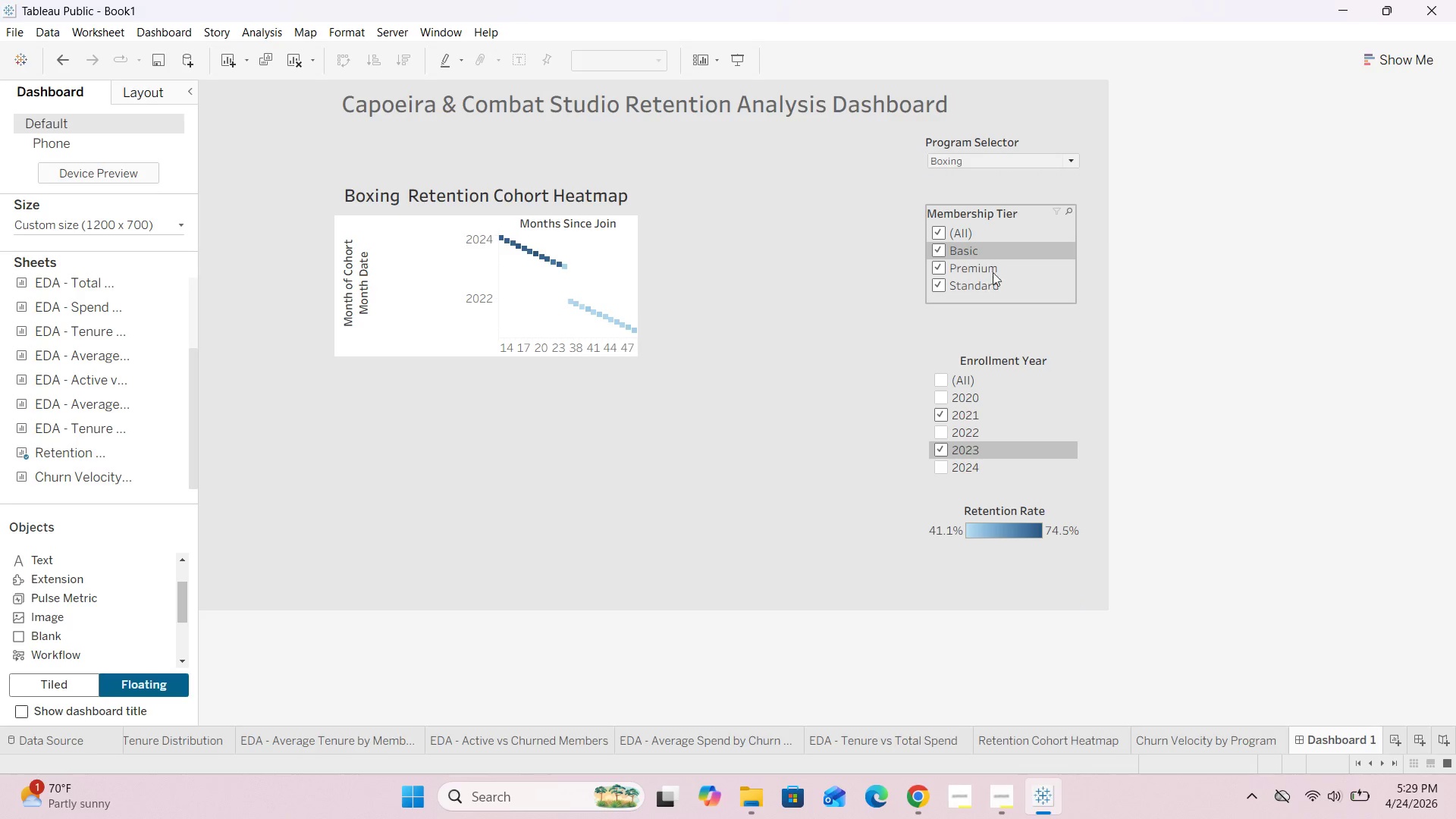 
left_click([1034, 272])
 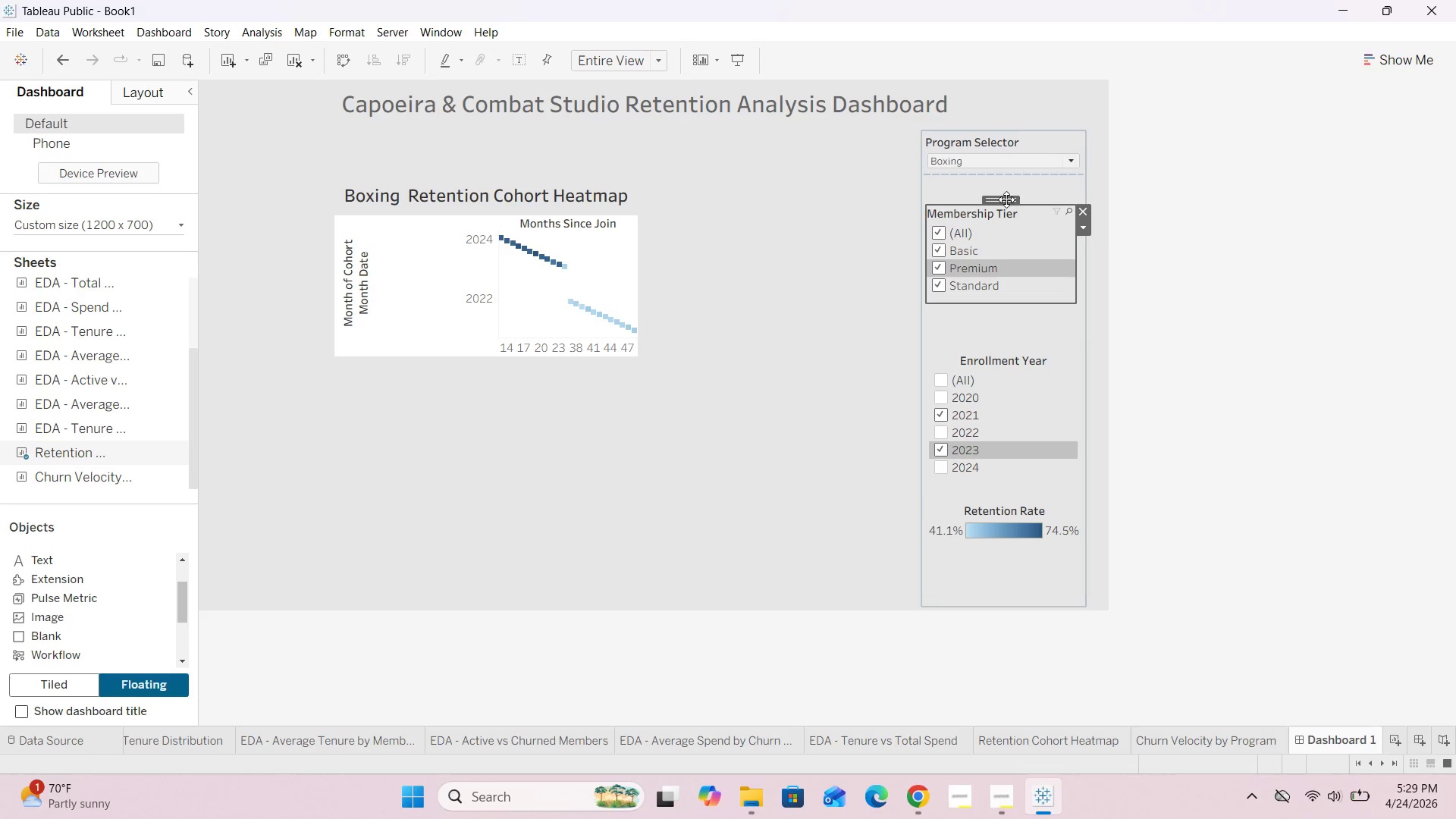 
left_click_drag(start_coordinate=[1006, 199], to_coordinate=[1009, 237])
 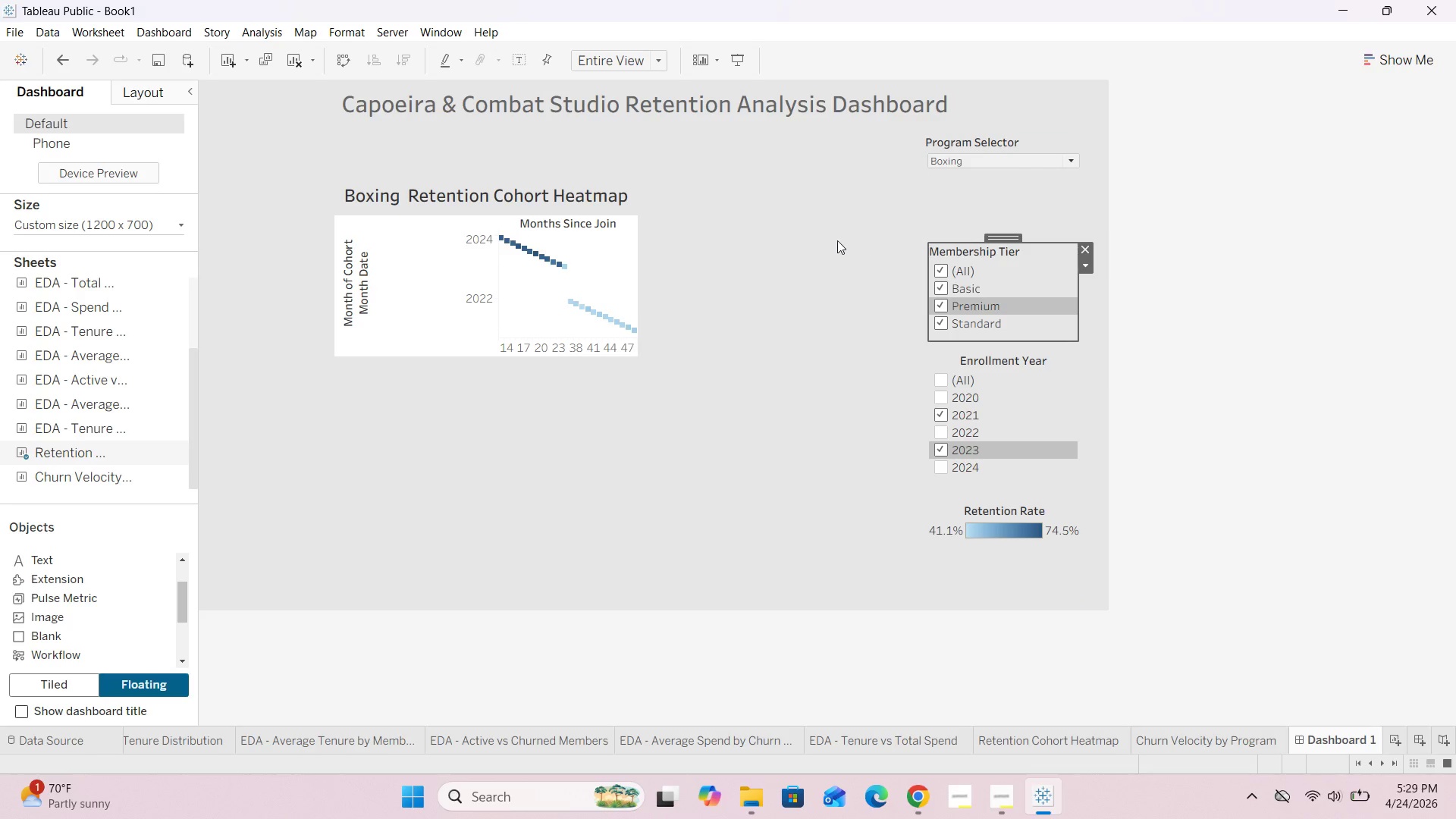 
left_click([835, 240])
 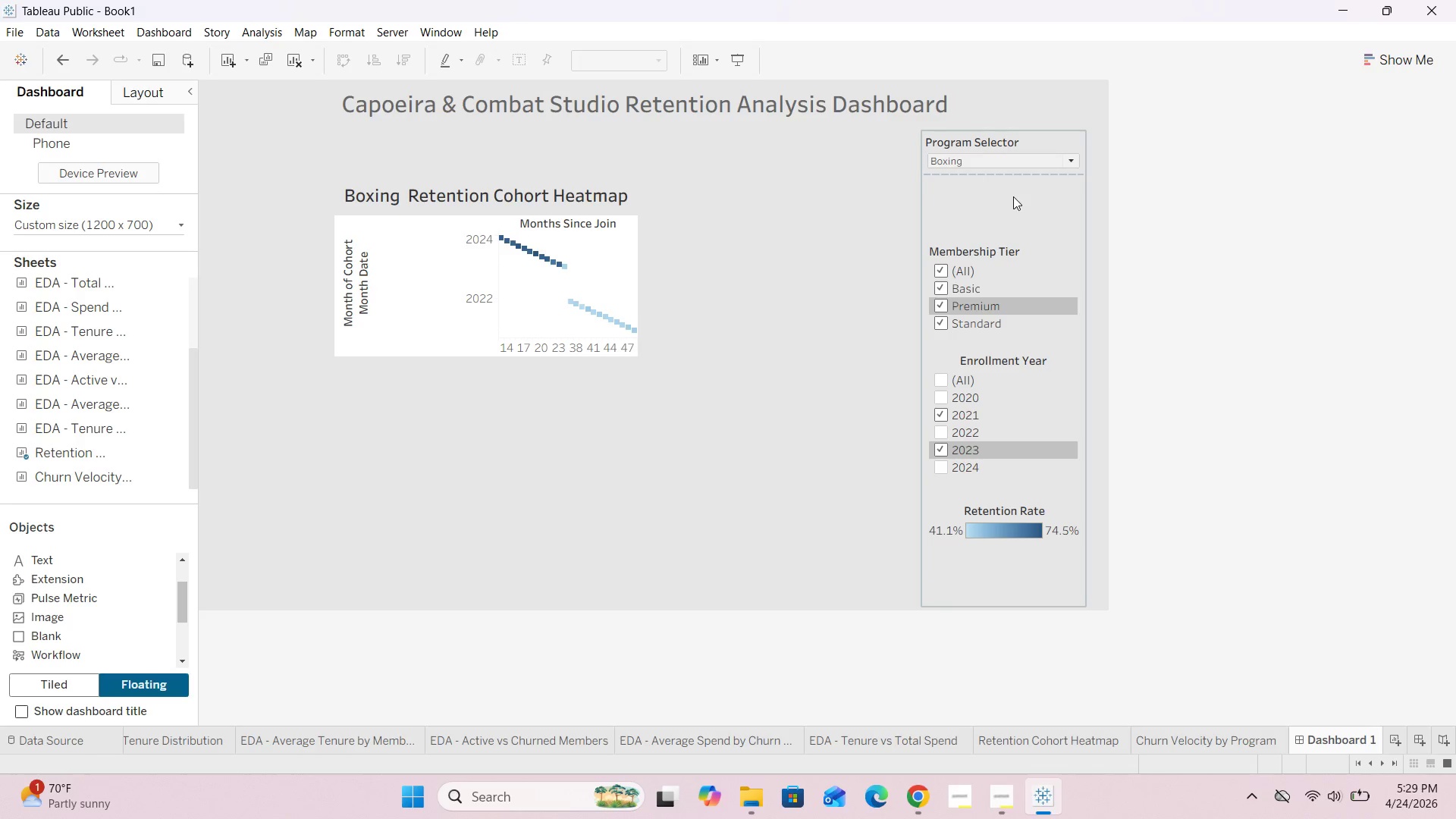 
left_click([1014, 196])
 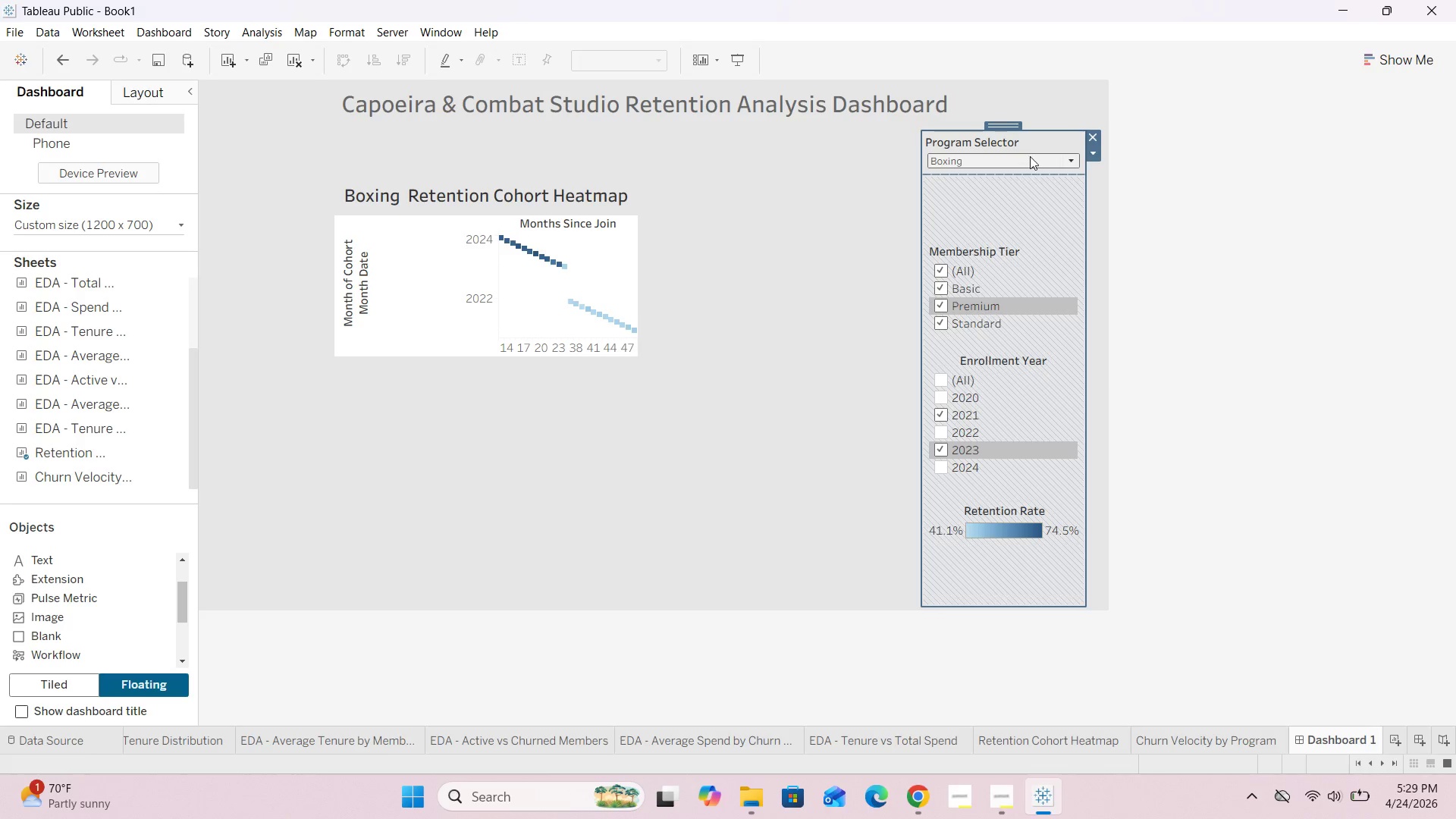 
left_click([1030, 155])
 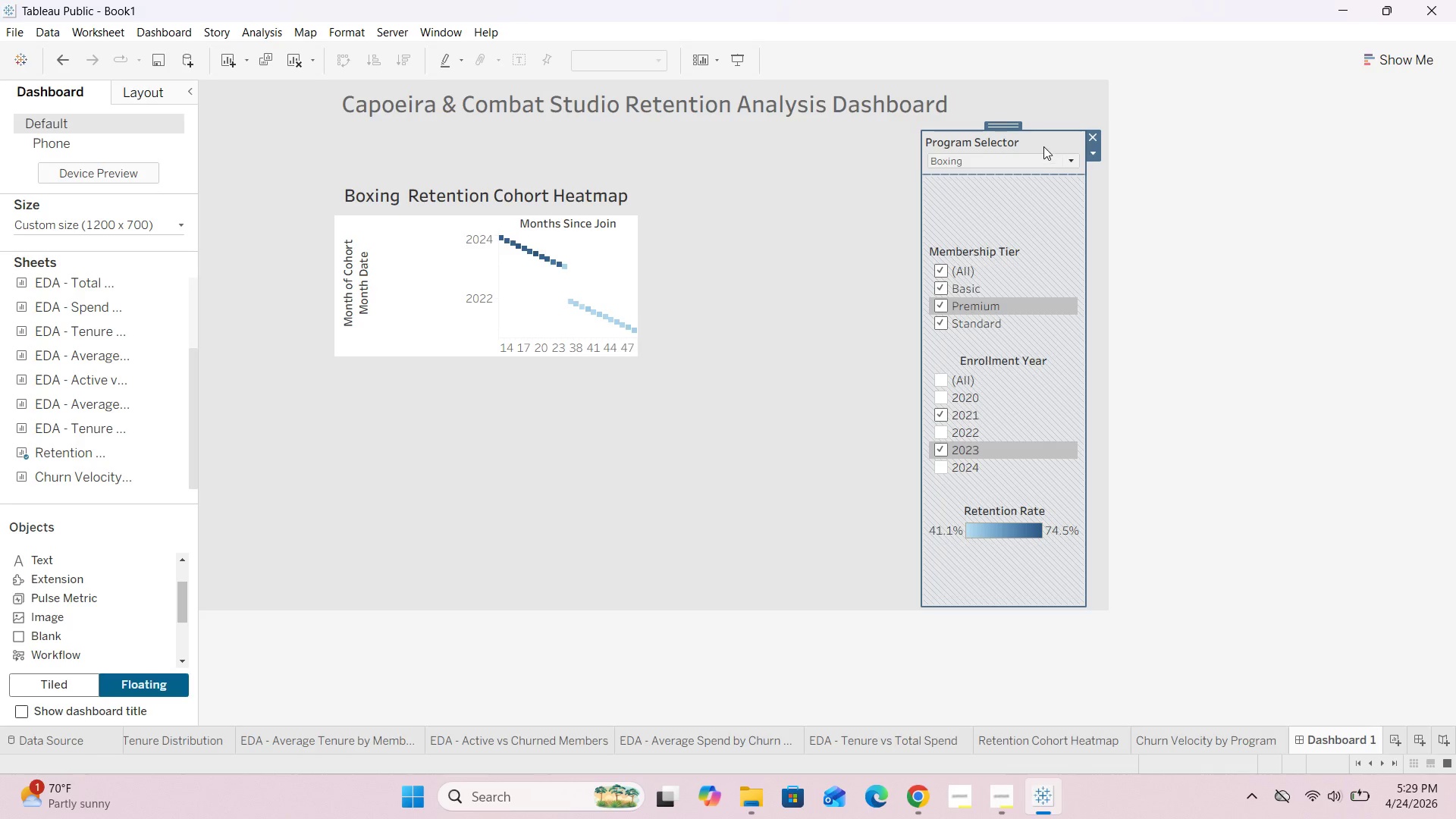 
left_click([1045, 142])
 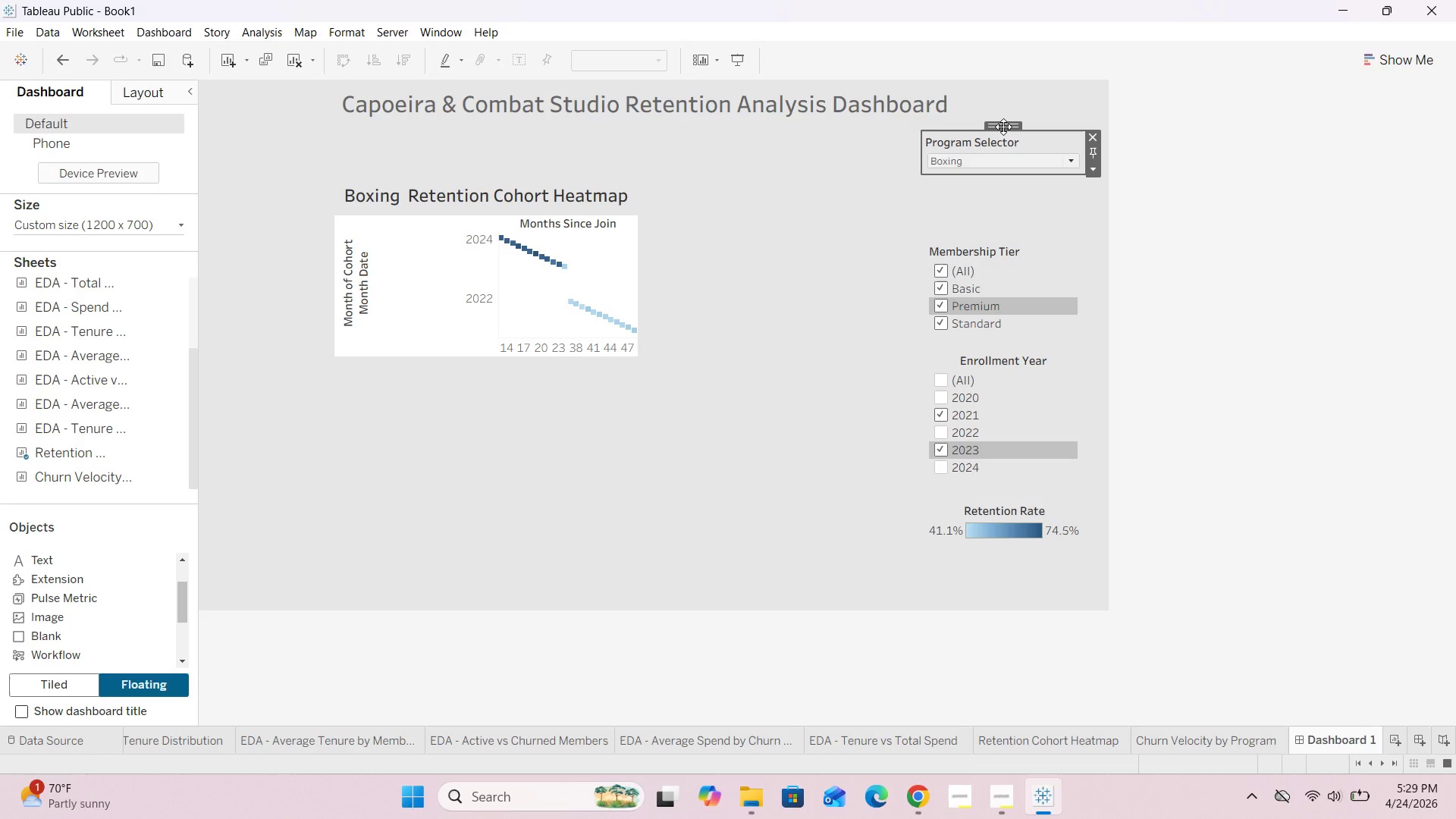 
left_click_drag(start_coordinate=[1003, 124], to_coordinate=[1003, 167])
 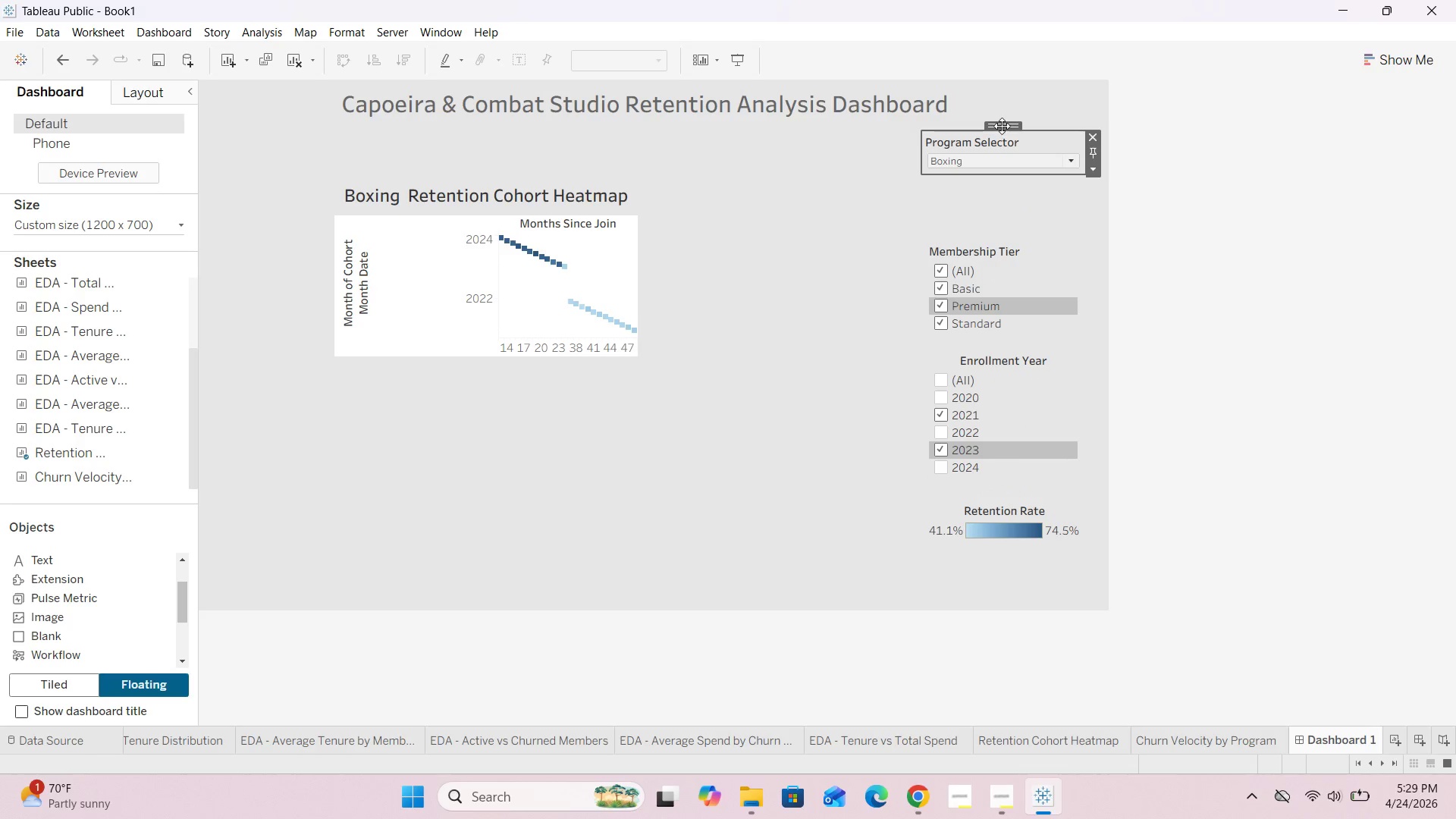 
left_click_drag(start_coordinate=[1001, 125], to_coordinate=[987, 189])
 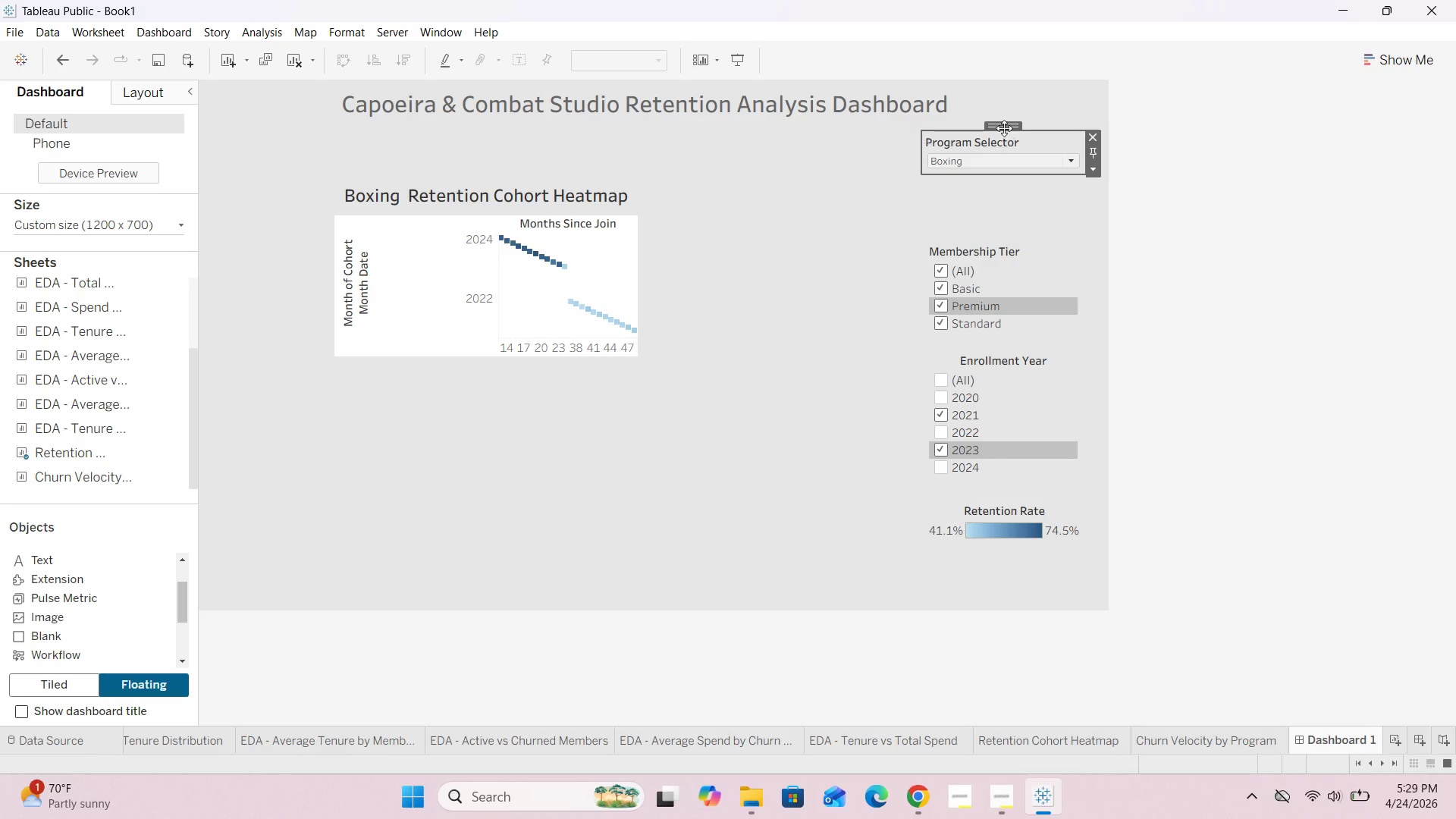 
left_click_drag(start_coordinate=[1004, 126], to_coordinate=[1003, 166])
 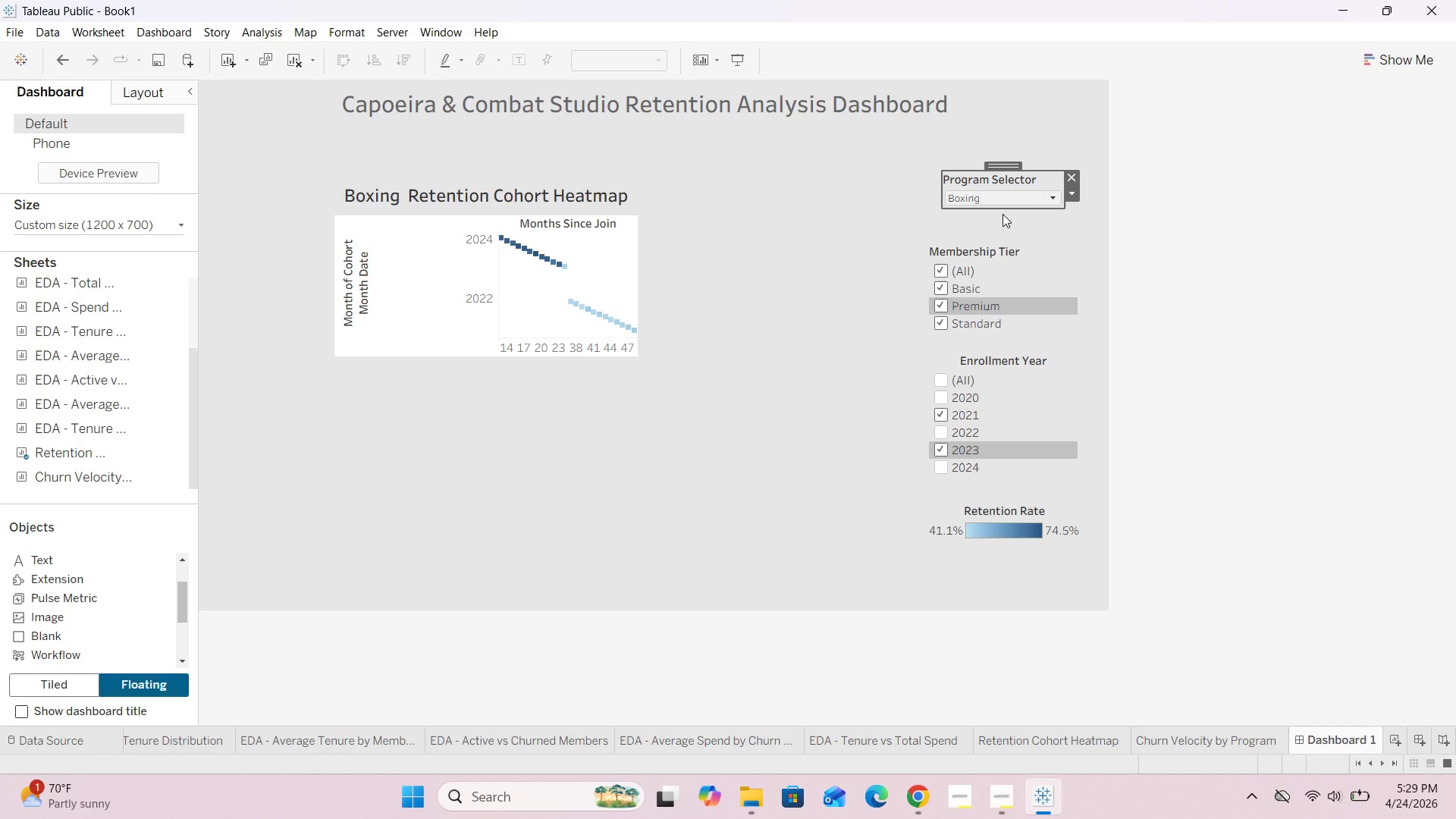 
hold_key(key=ArrowDown, duration=0.84)
 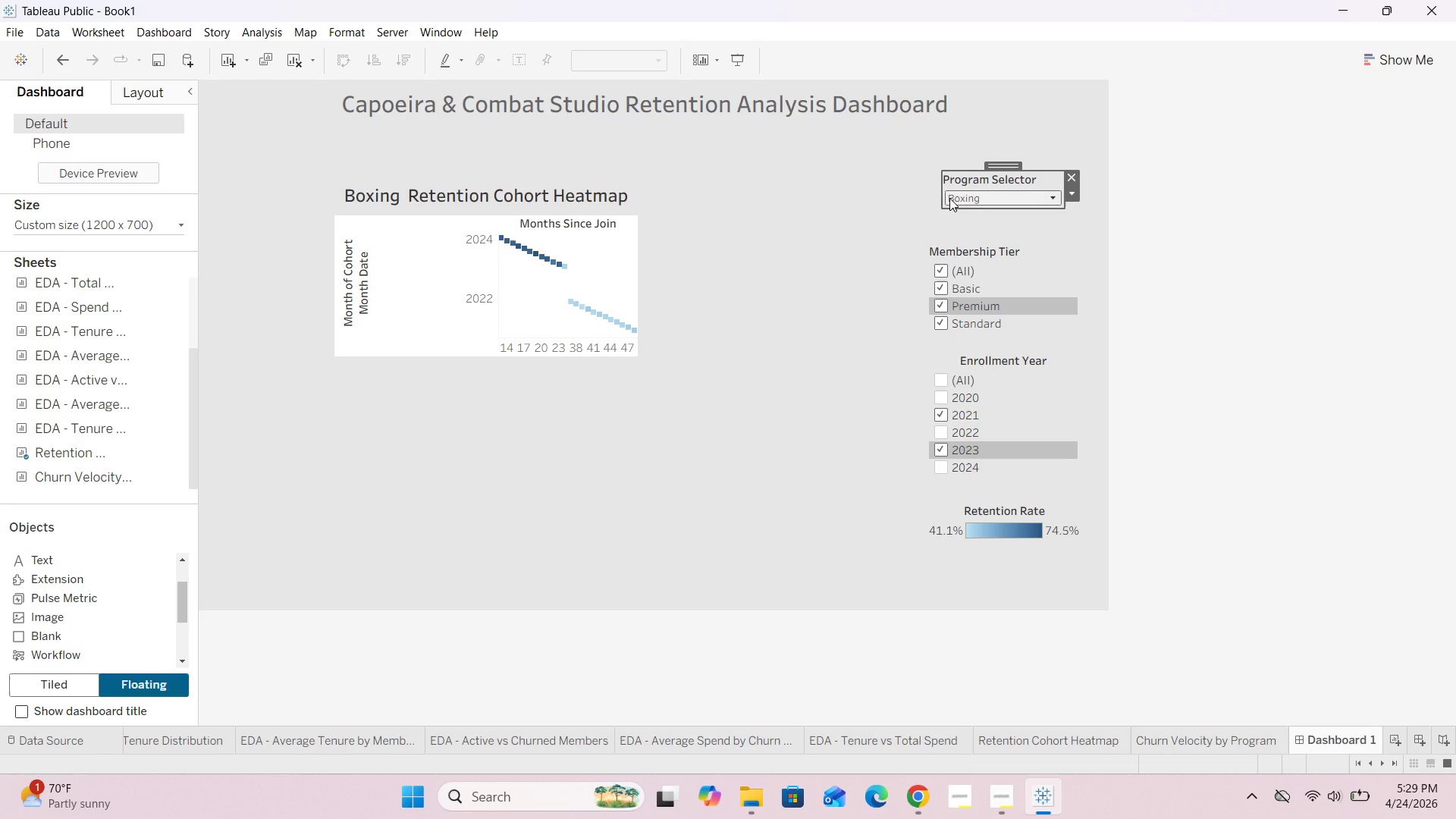 
hold_key(key=ShiftRight, duration=0.56)
 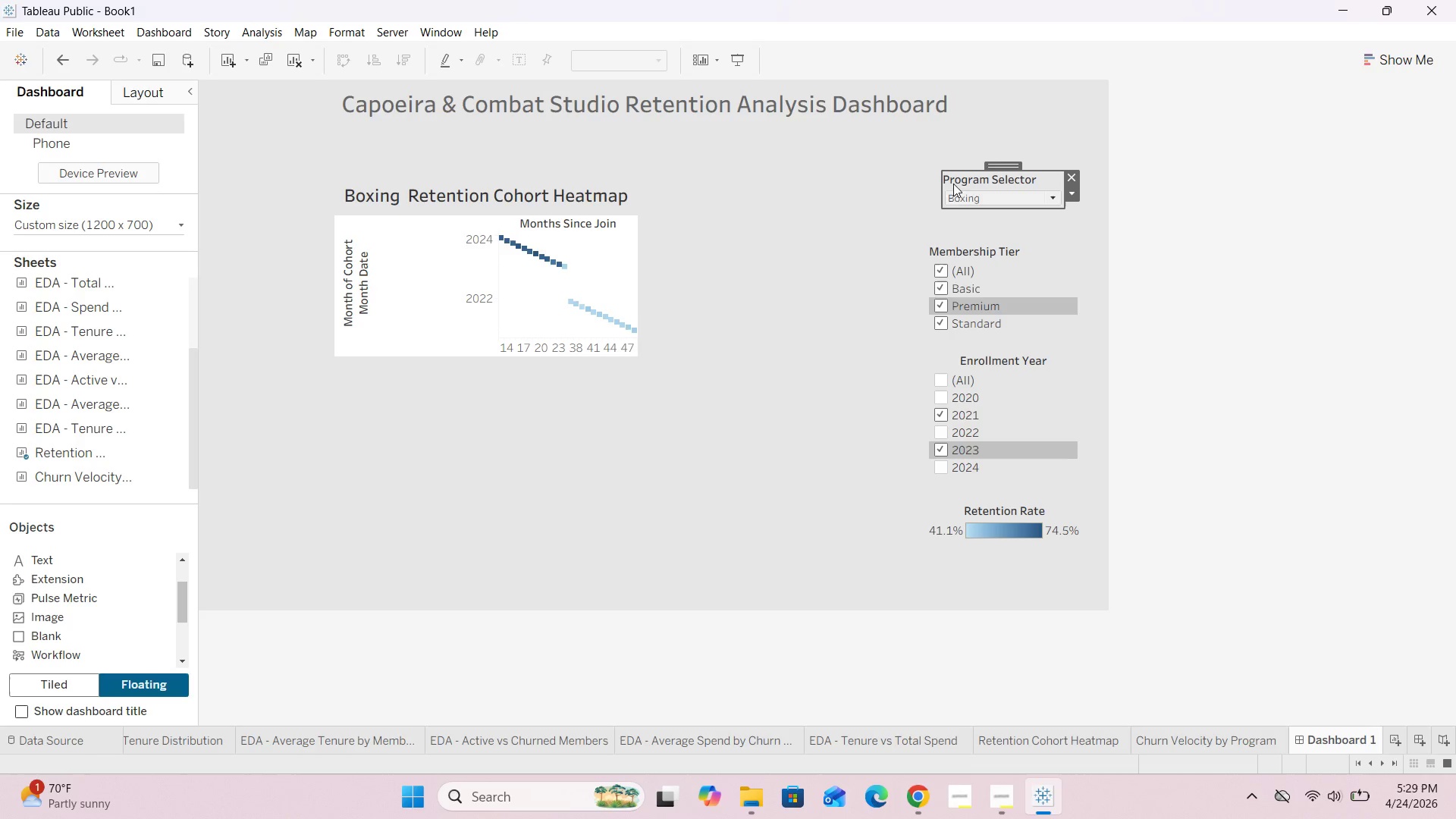 
left_click_drag(start_coordinate=[939, 188], to_coordinate=[932, 196])
 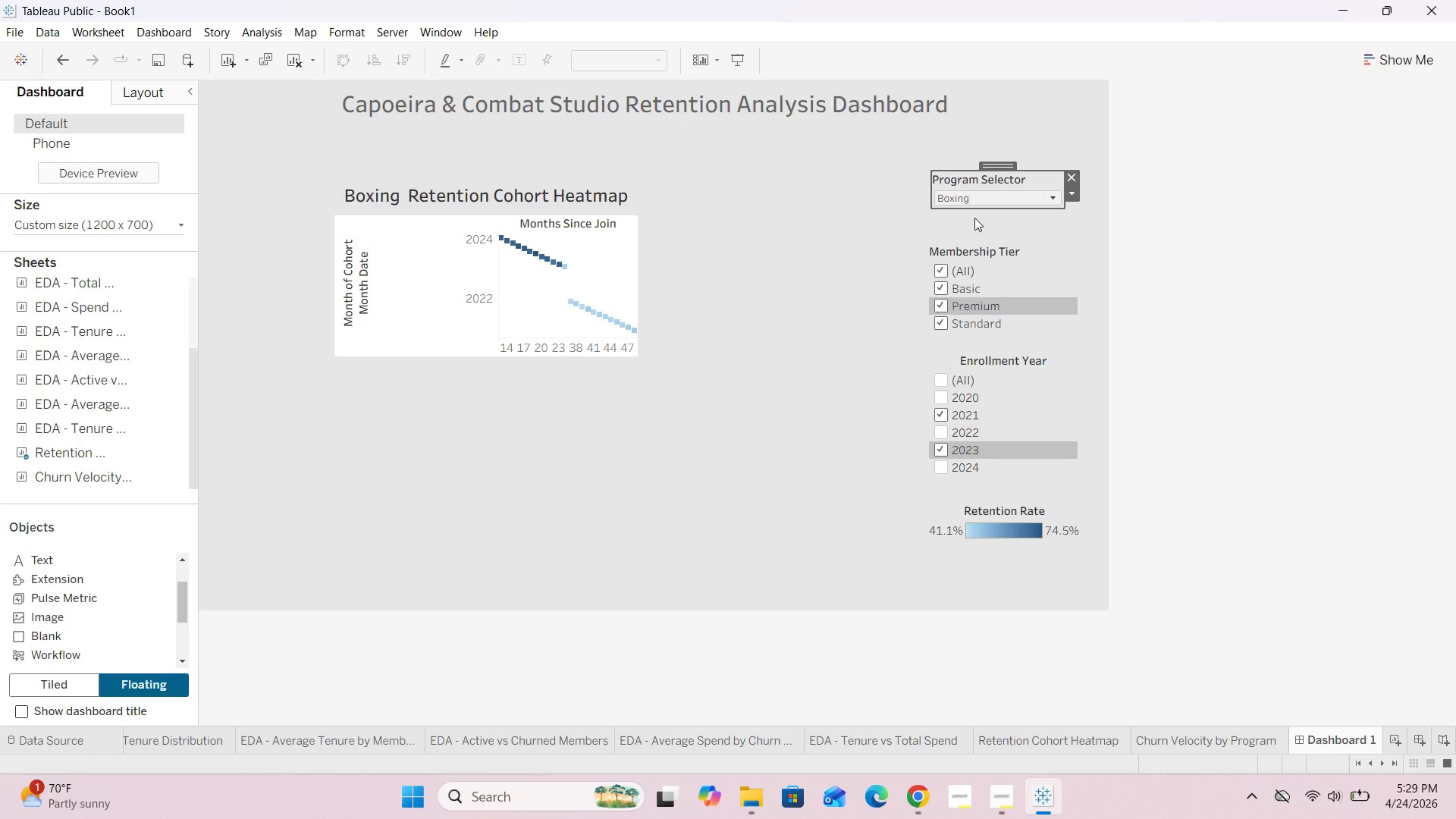 
left_click([1005, 219])
 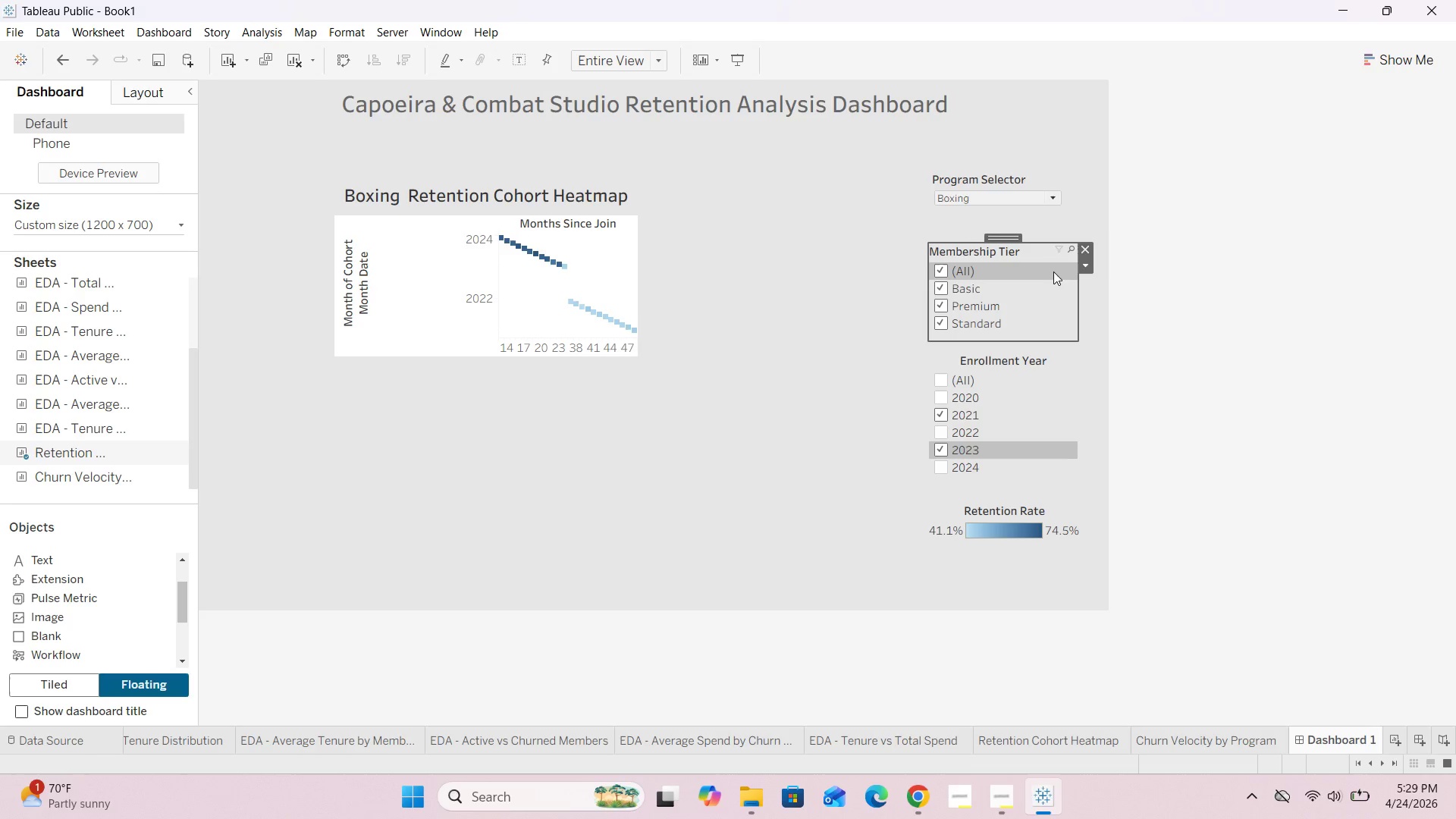 
left_click([1062, 385])
 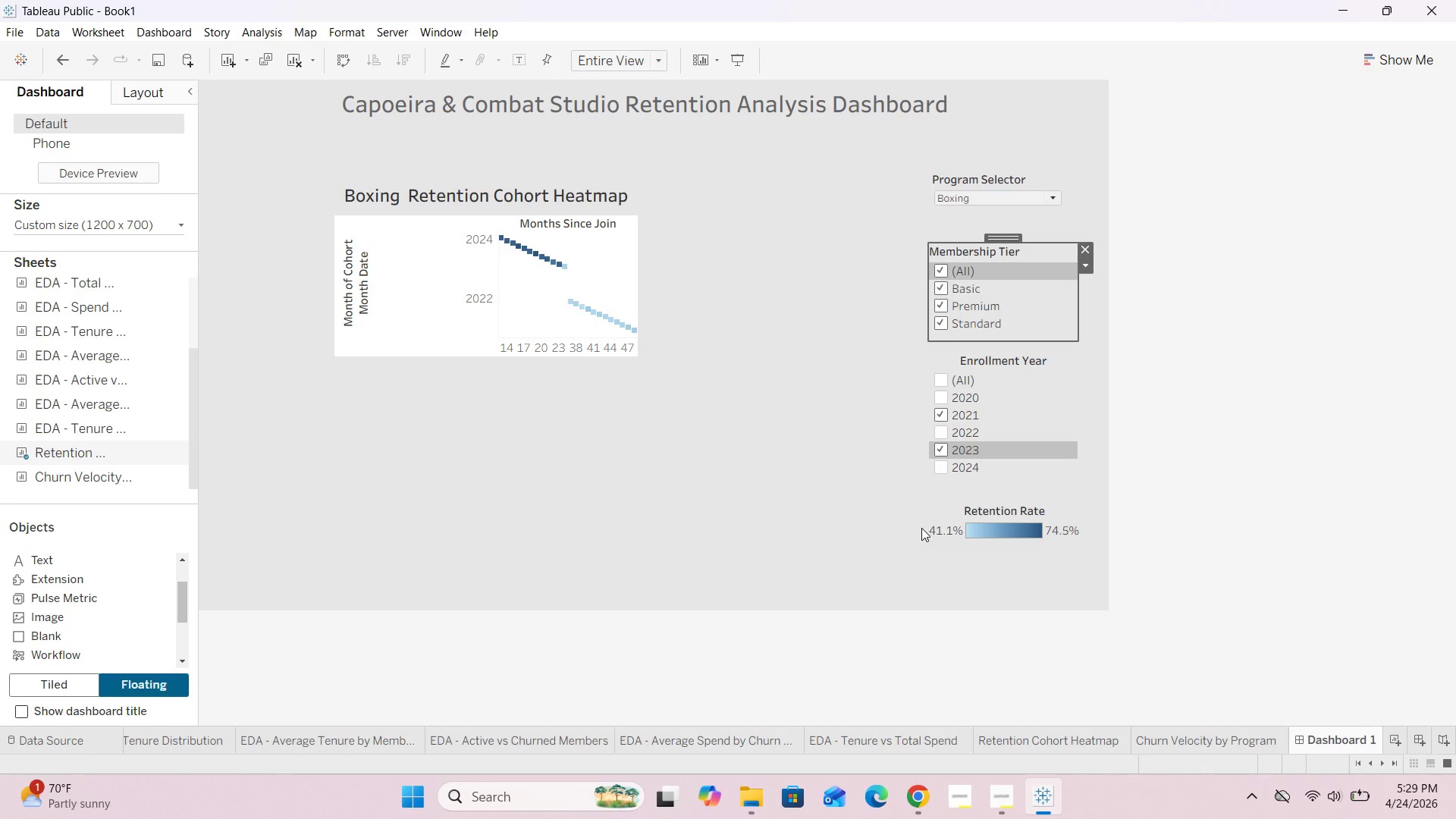 
double_click([934, 494])
 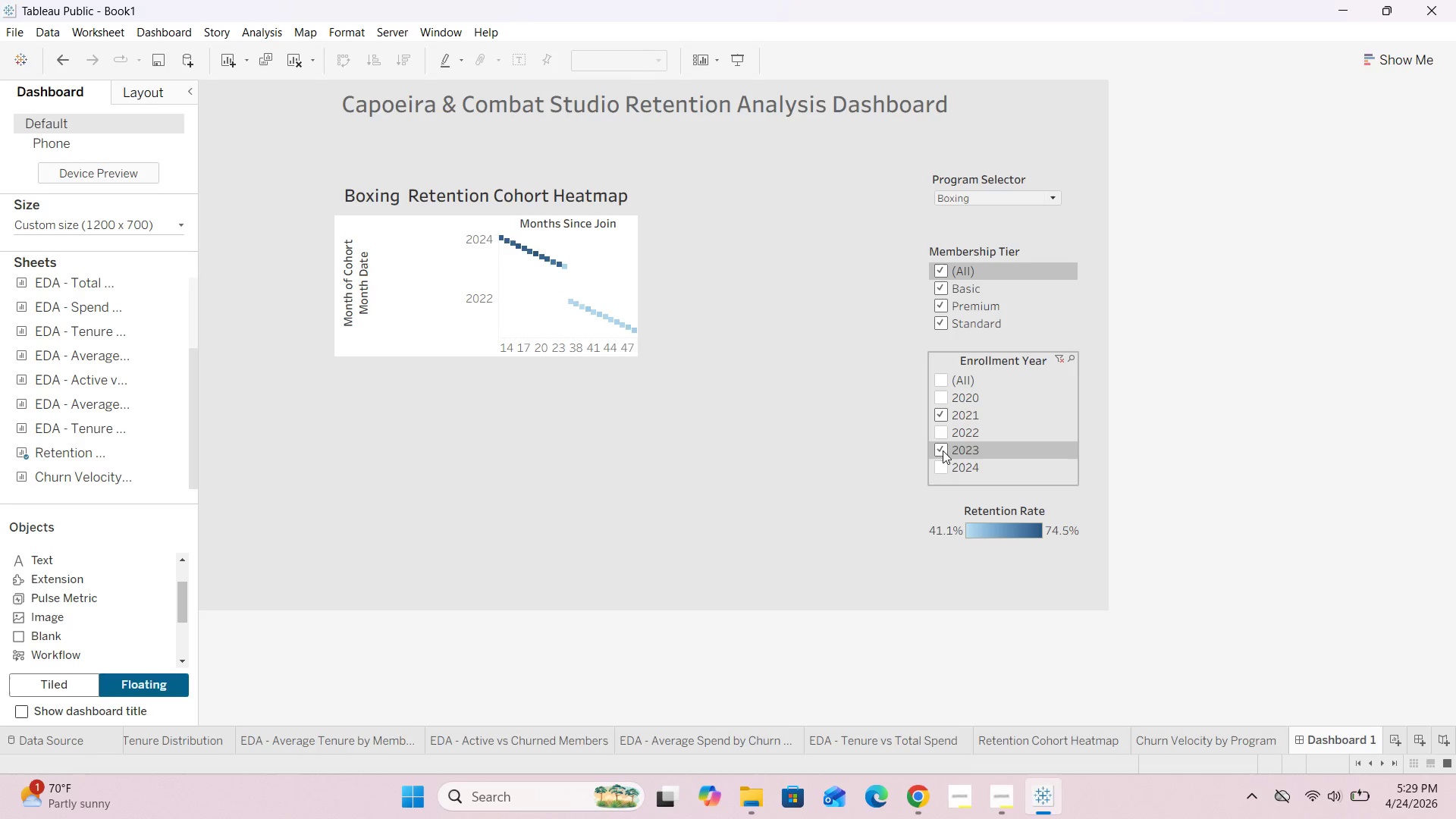 
left_click([943, 439])
 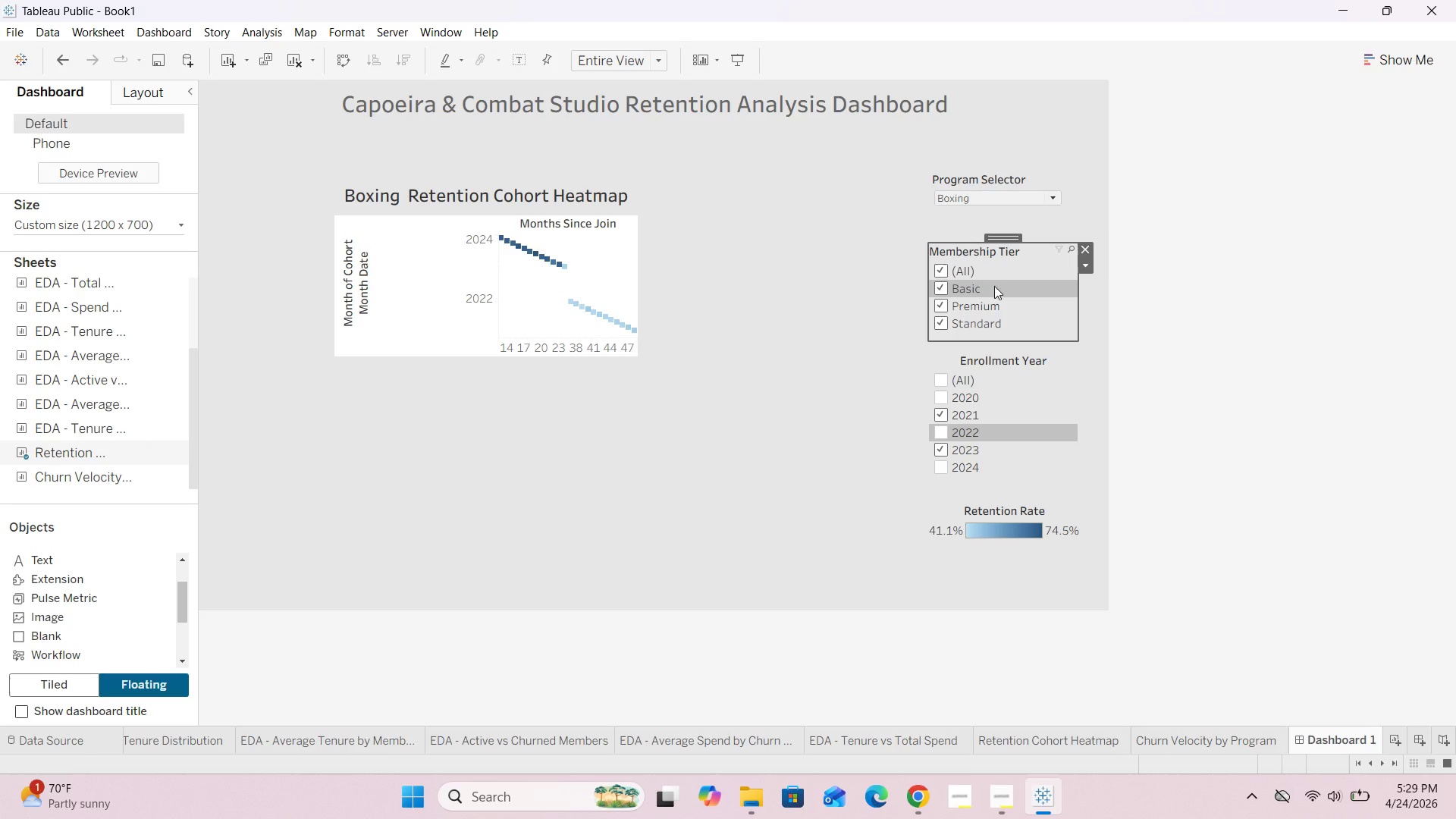 
double_click([987, 202])
 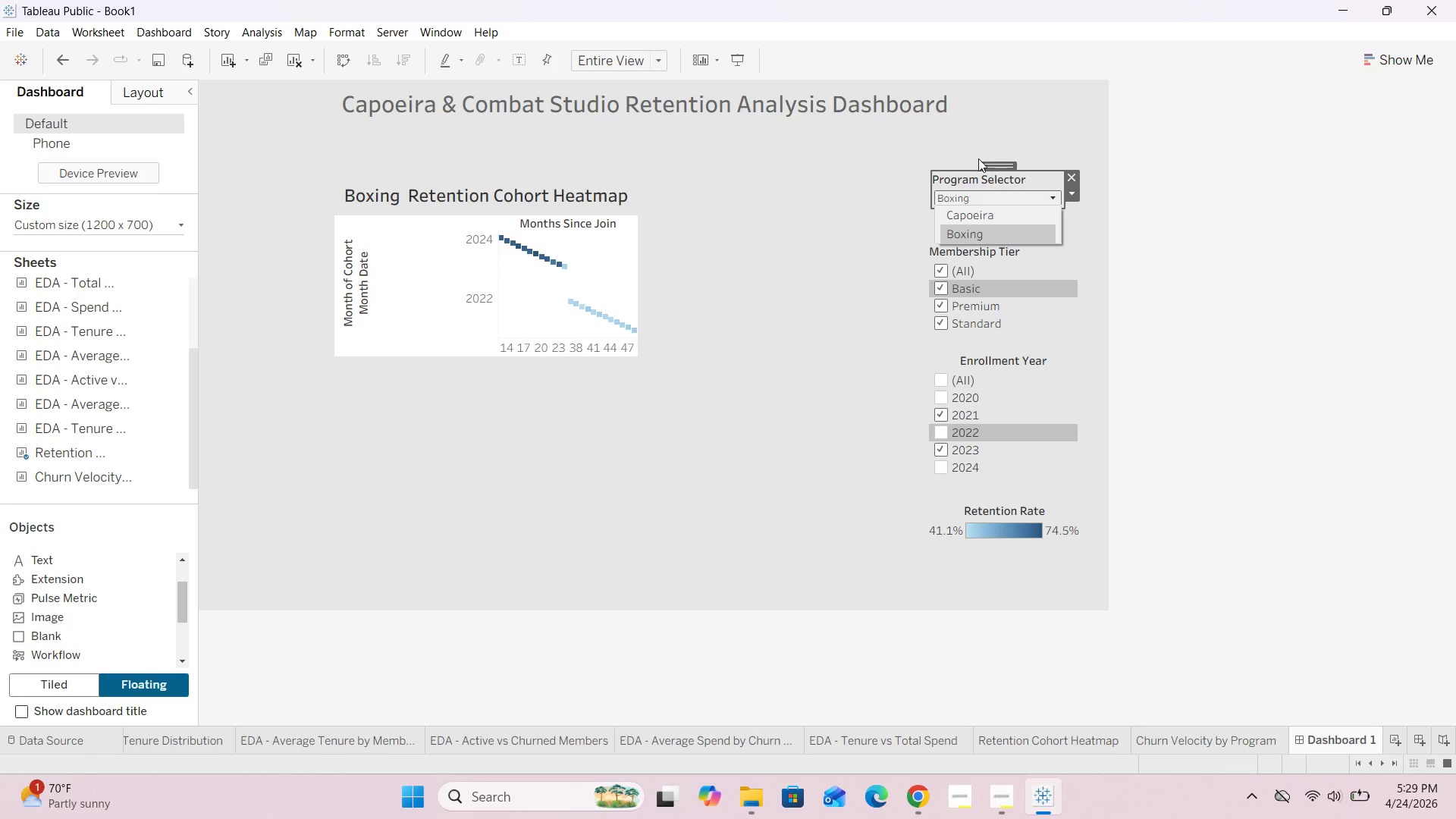 
left_click([946, 143])
 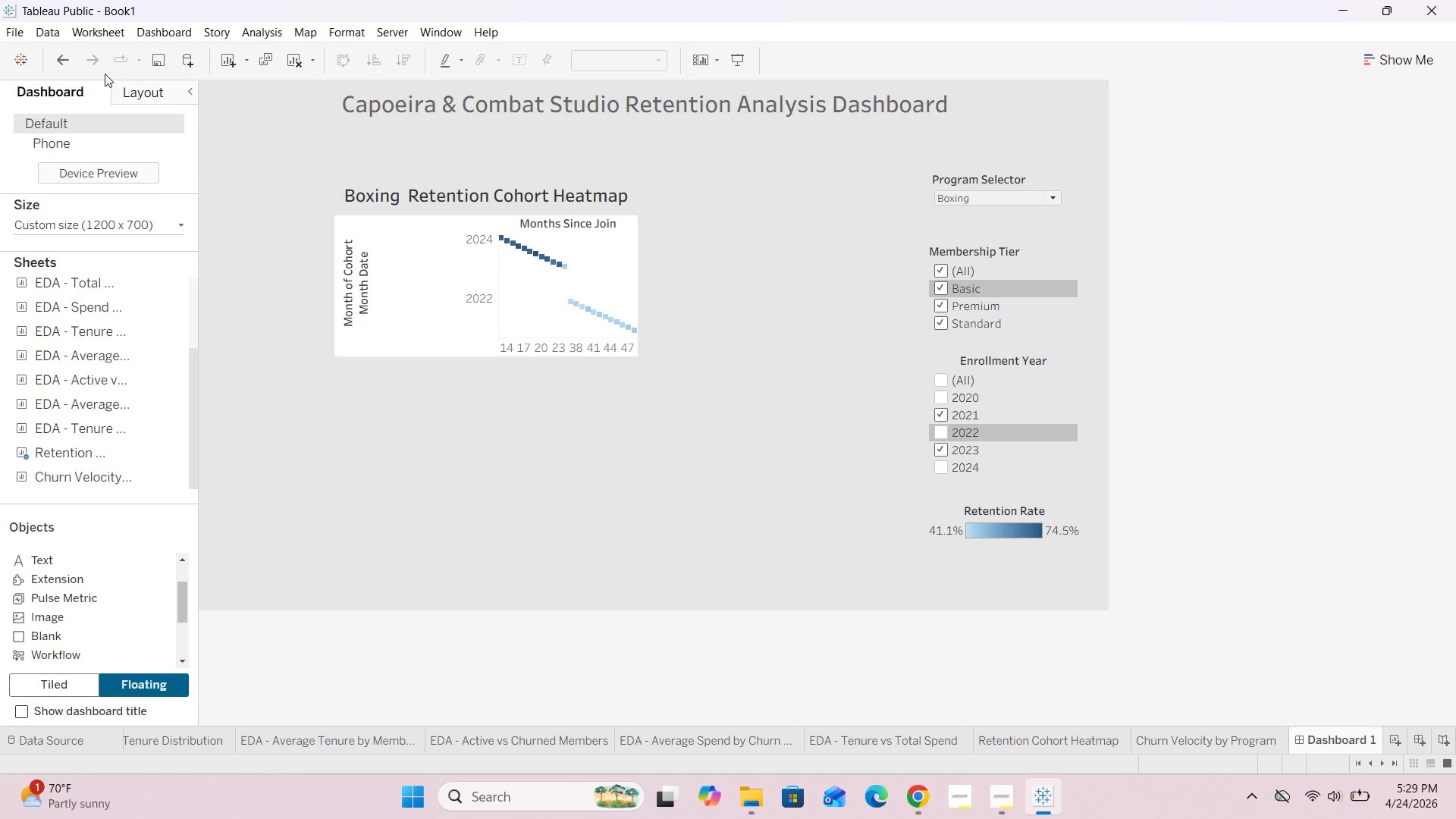 
left_click([61, 59])
 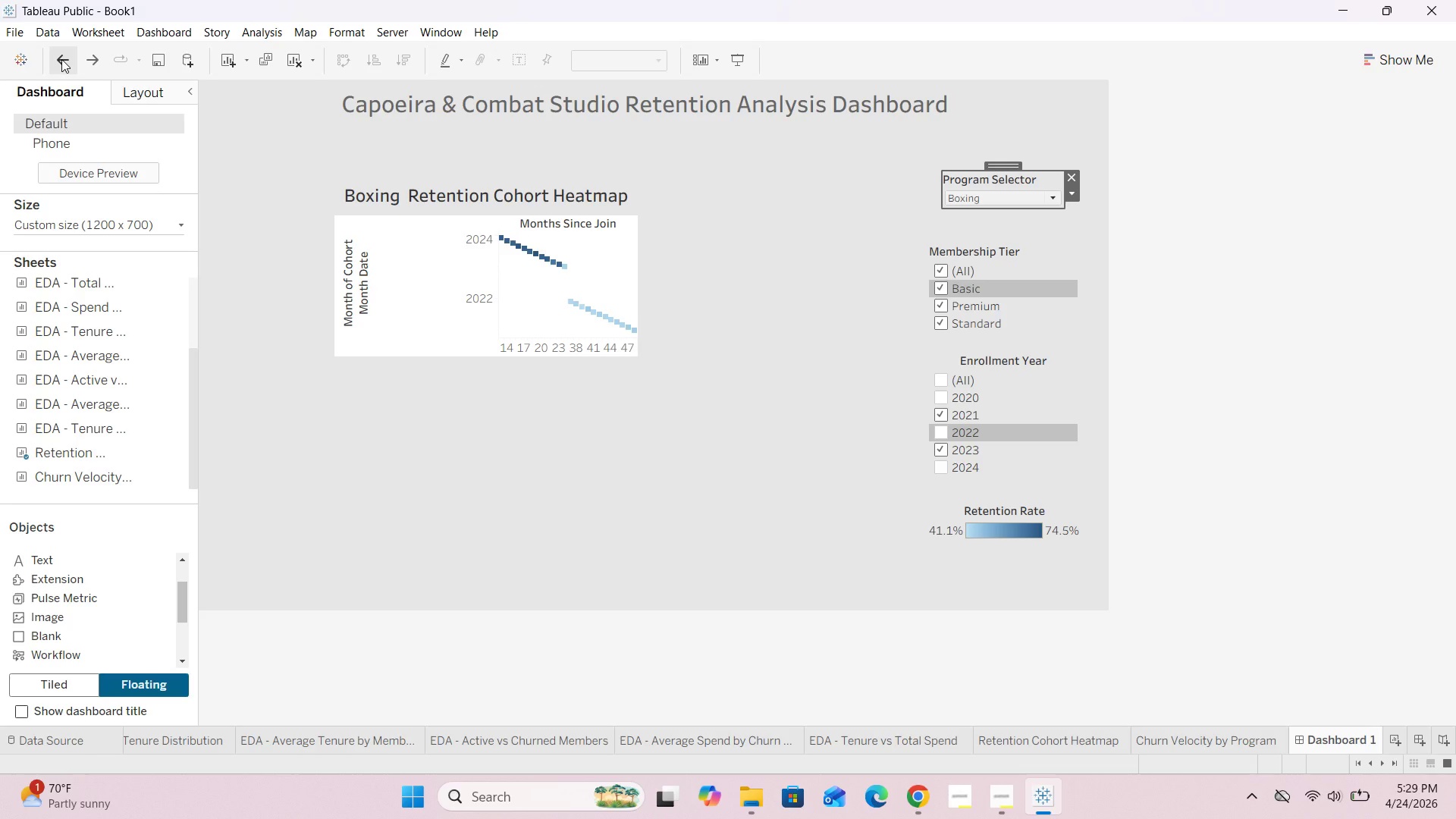 
left_click([61, 59])
 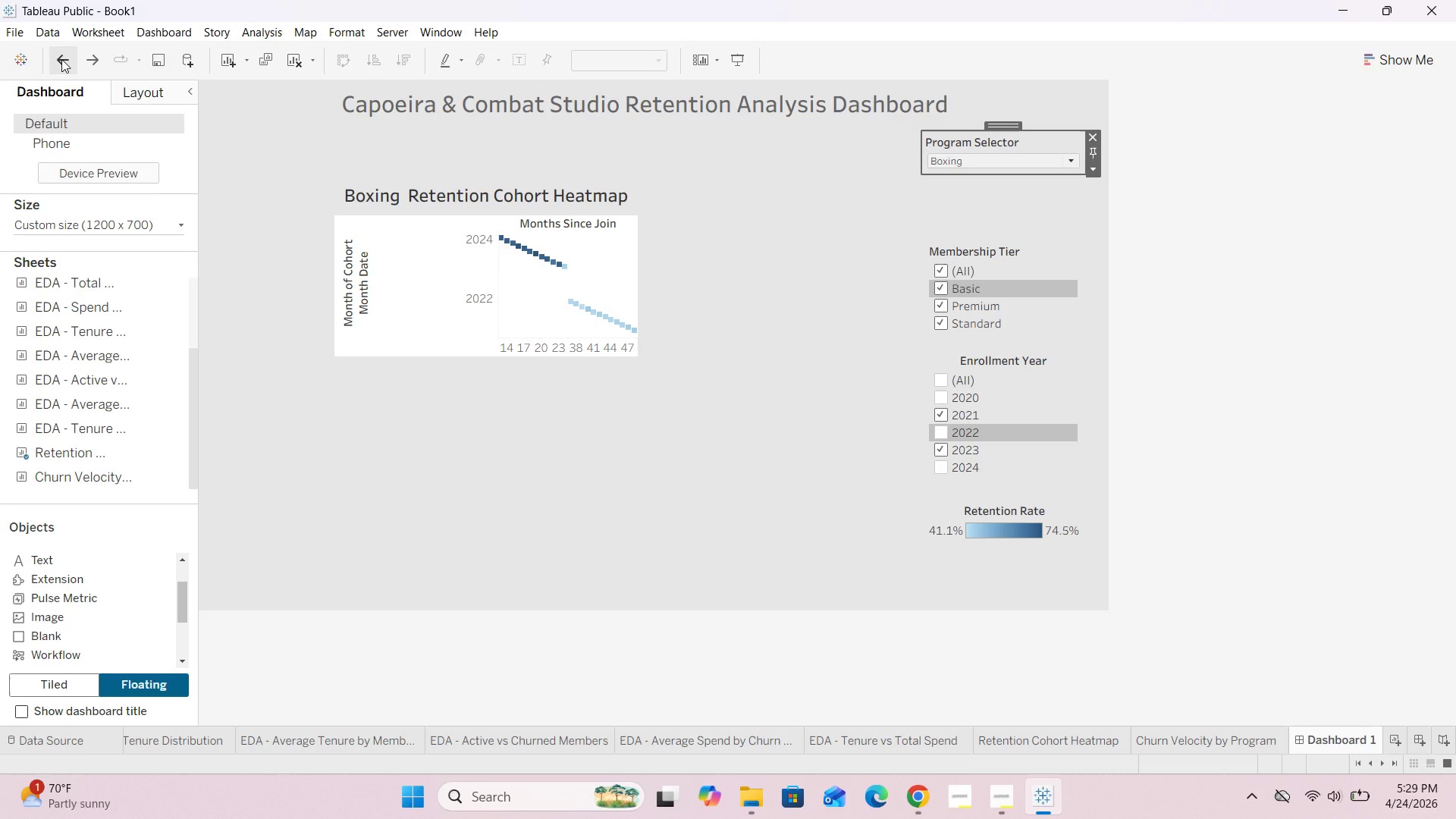 
left_click([61, 59])
 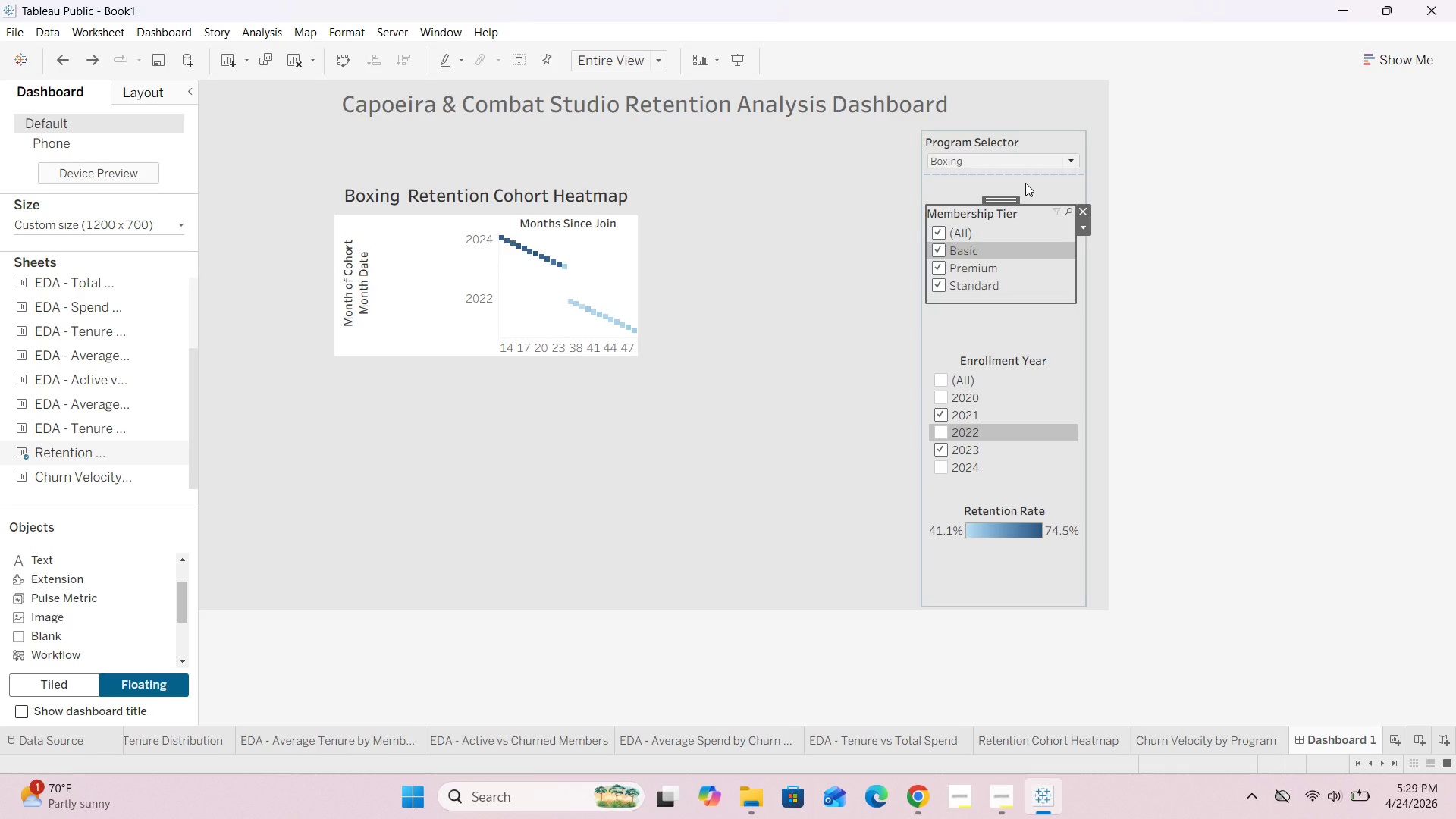 
wait(7.55)
 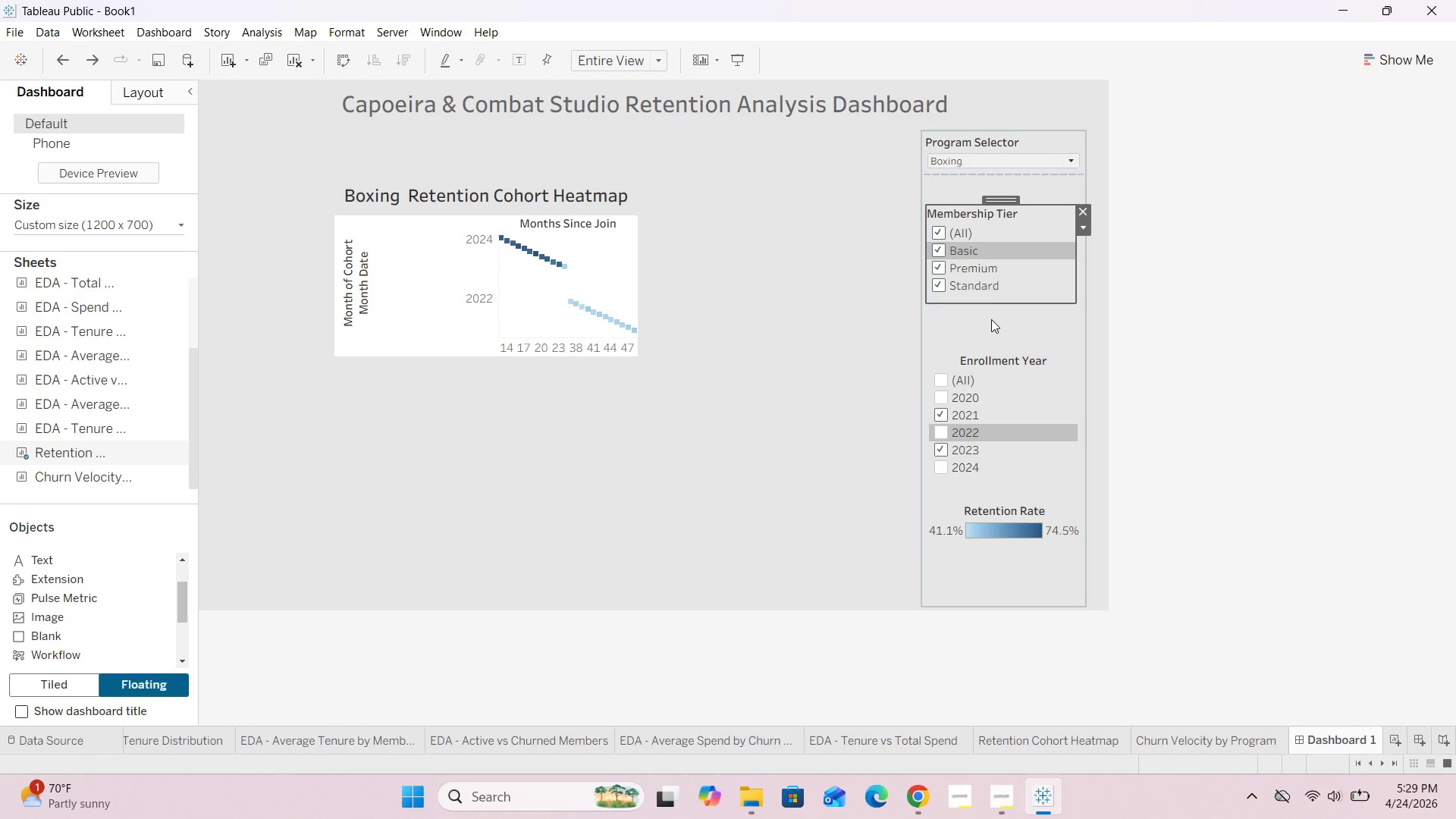 
left_click_drag(start_coordinate=[1073, 279], to_coordinate=[1081, 279])
 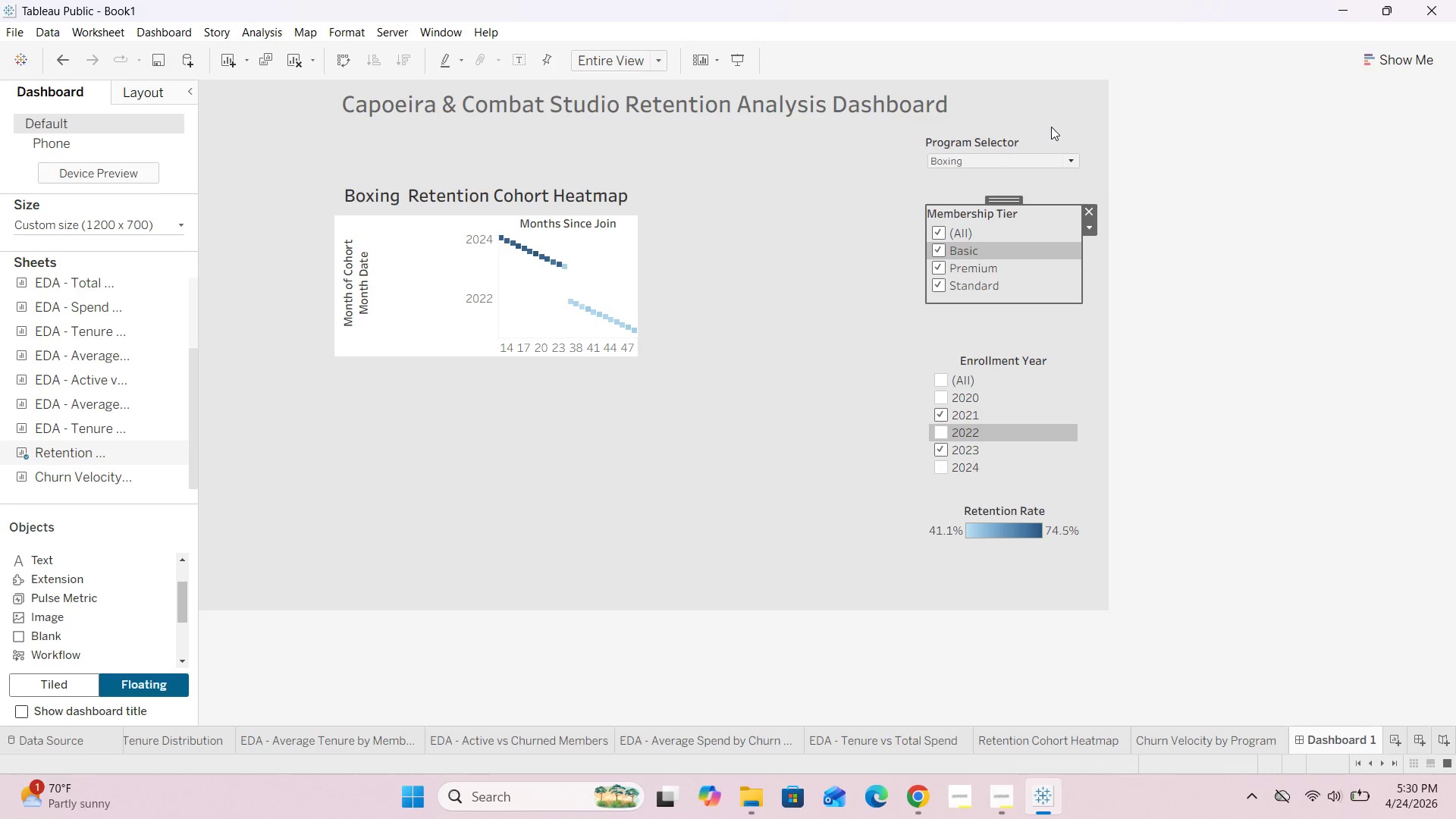 
left_click([1055, 134])
 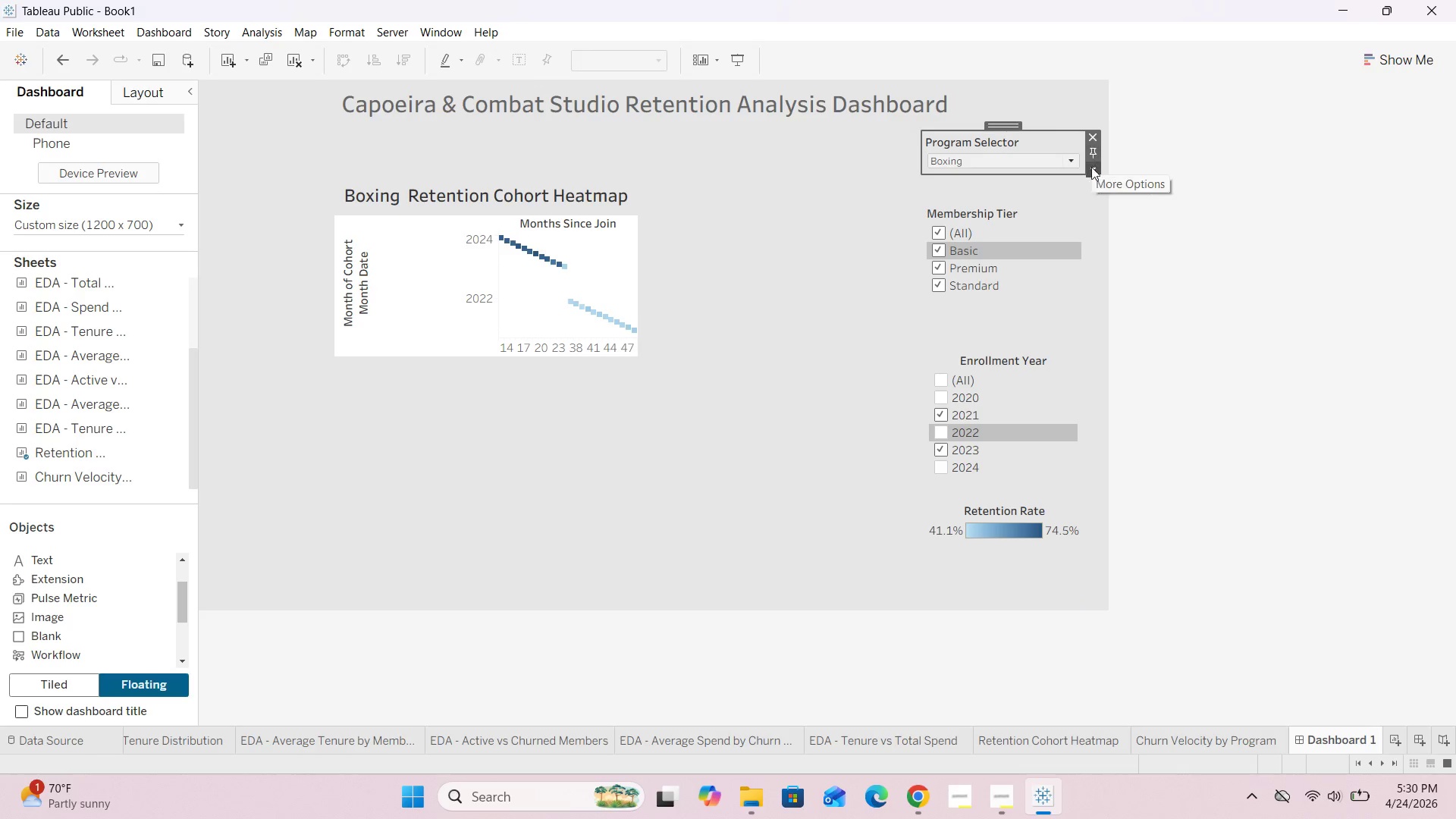 
left_click([1044, 136])
 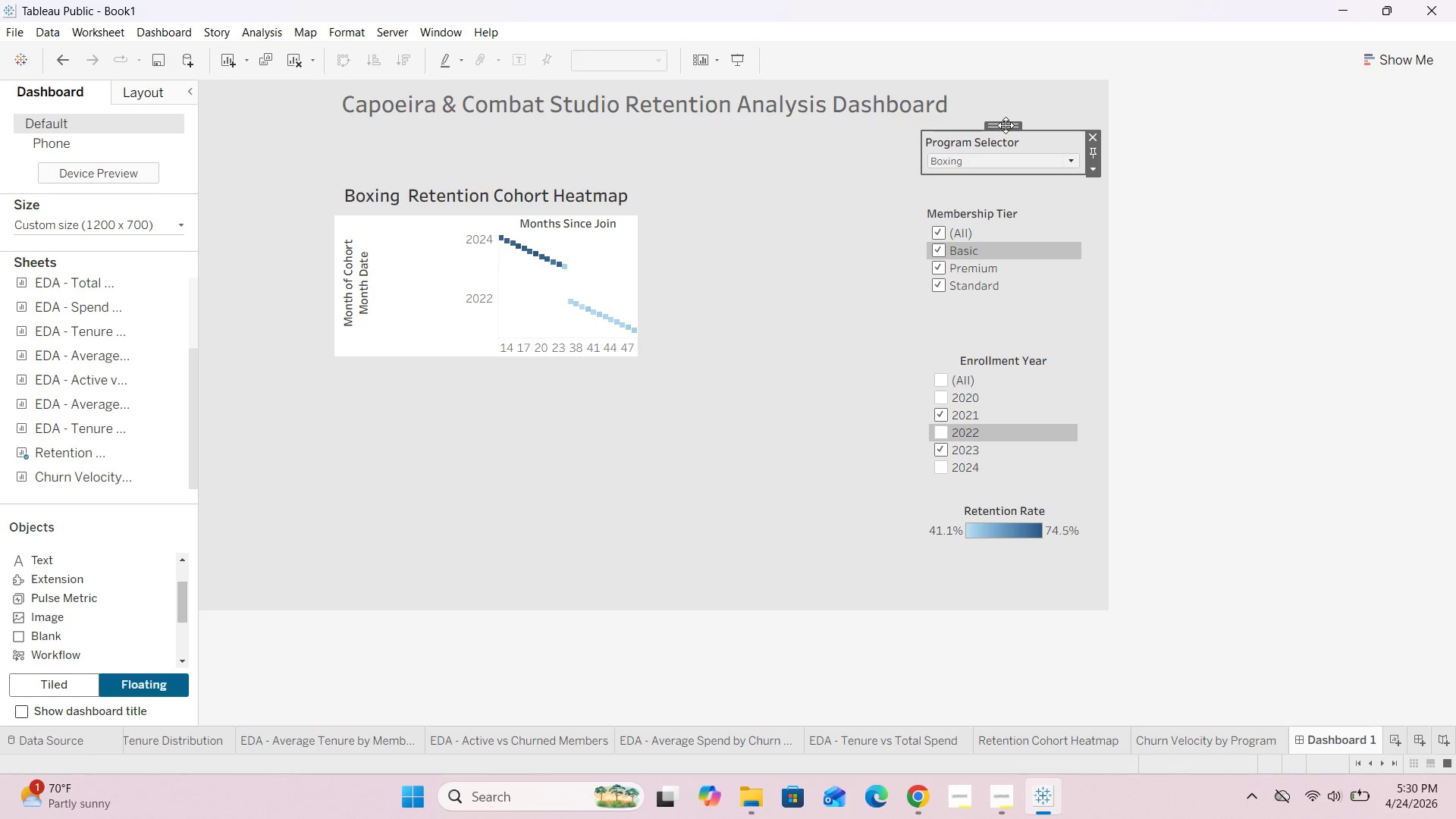 
left_click_drag(start_coordinate=[1006, 125], to_coordinate=[716, 188])
 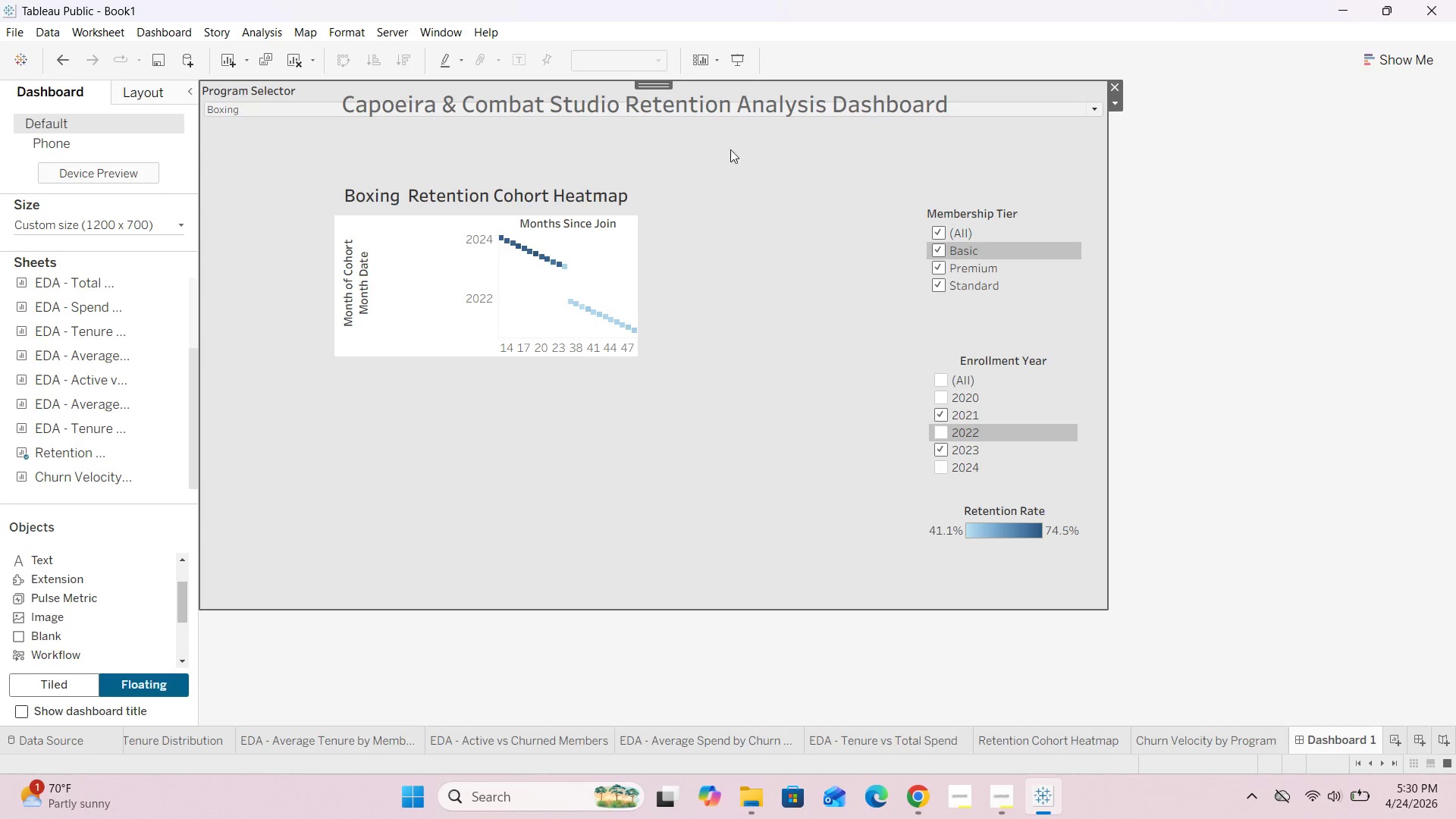 
left_click([53, 60])
 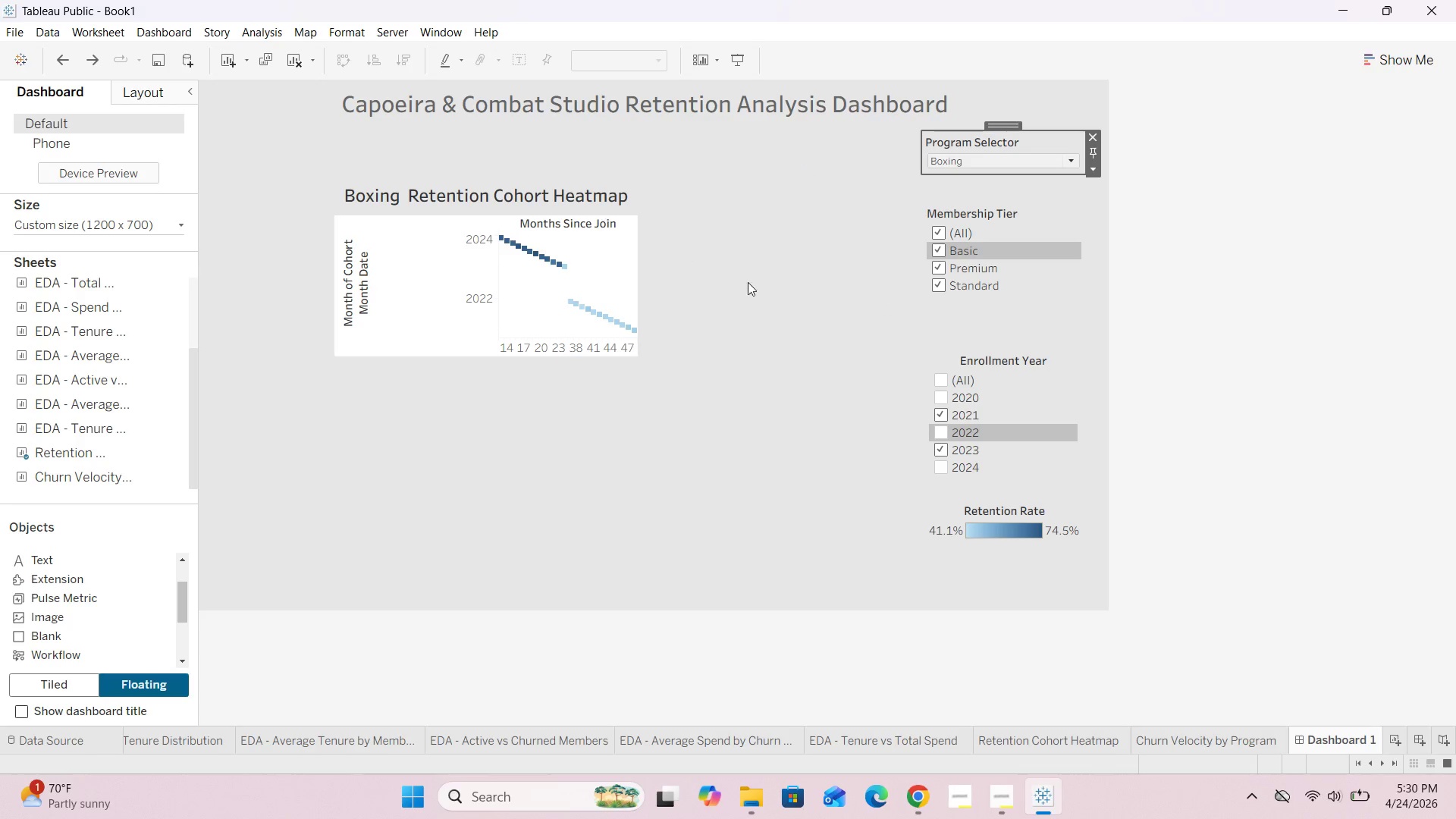 
left_click([811, 297])
 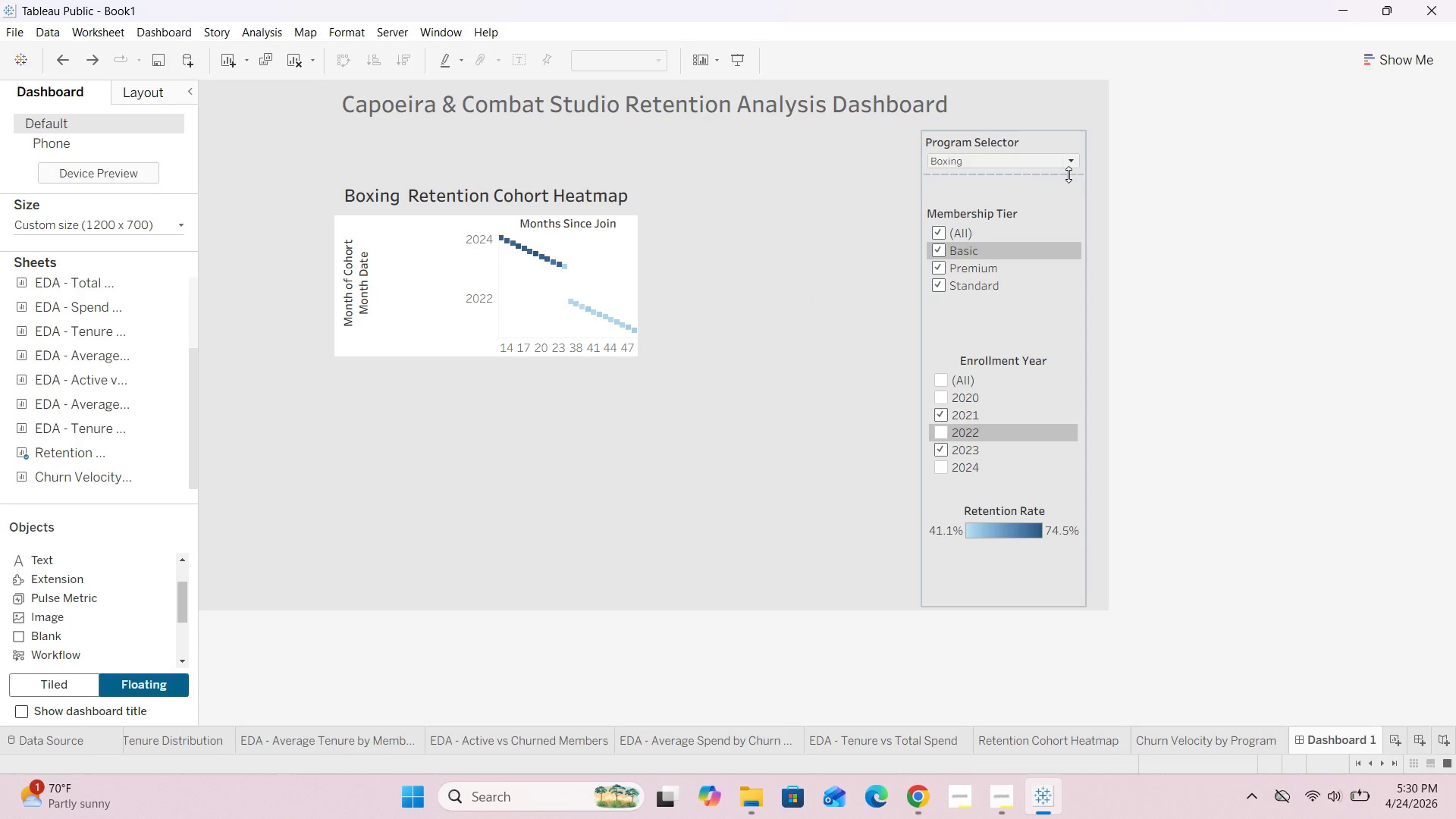 
left_click([1075, 162])
 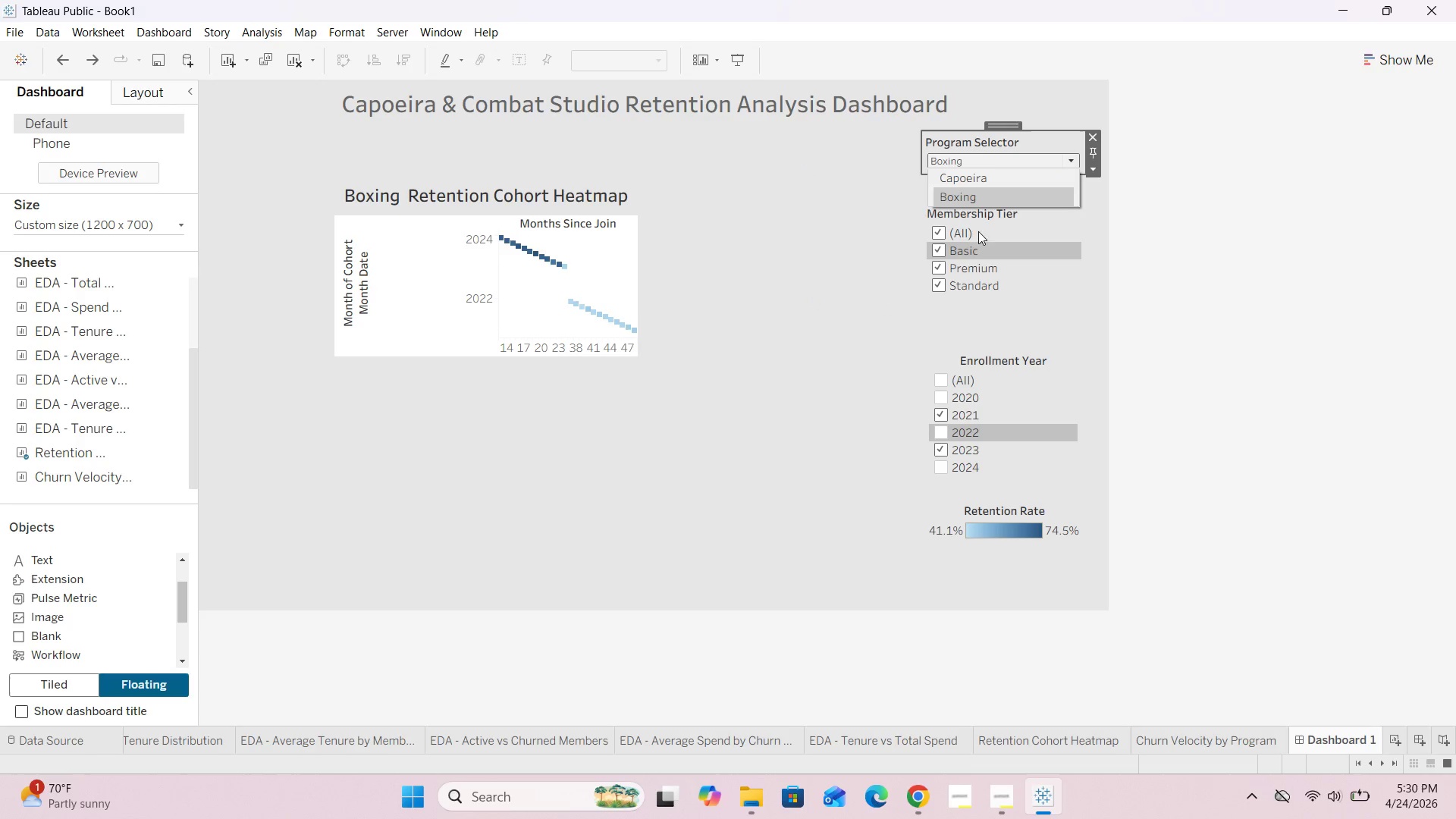 
left_click([825, 202])
 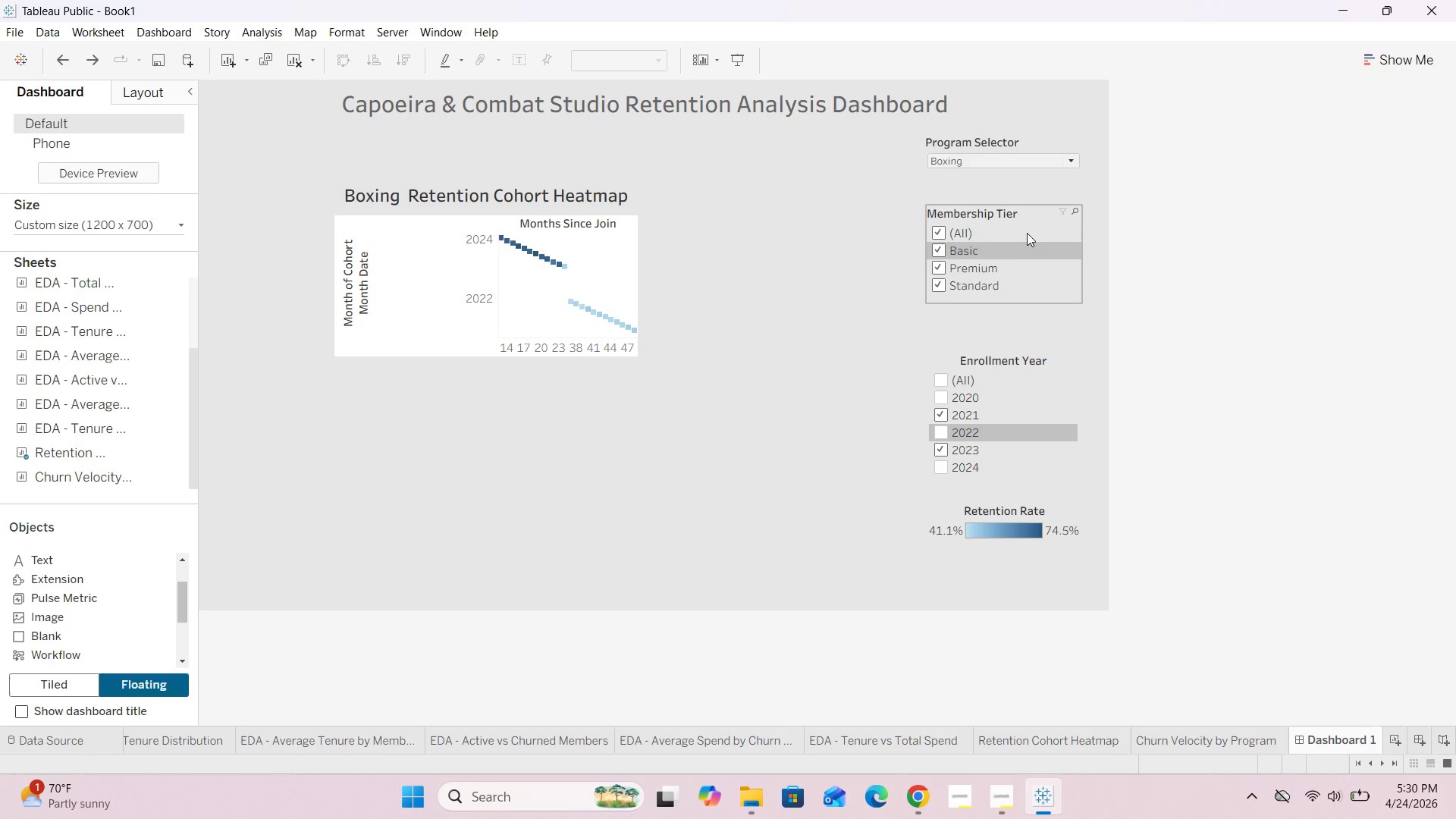 
left_click([1075, 161])
 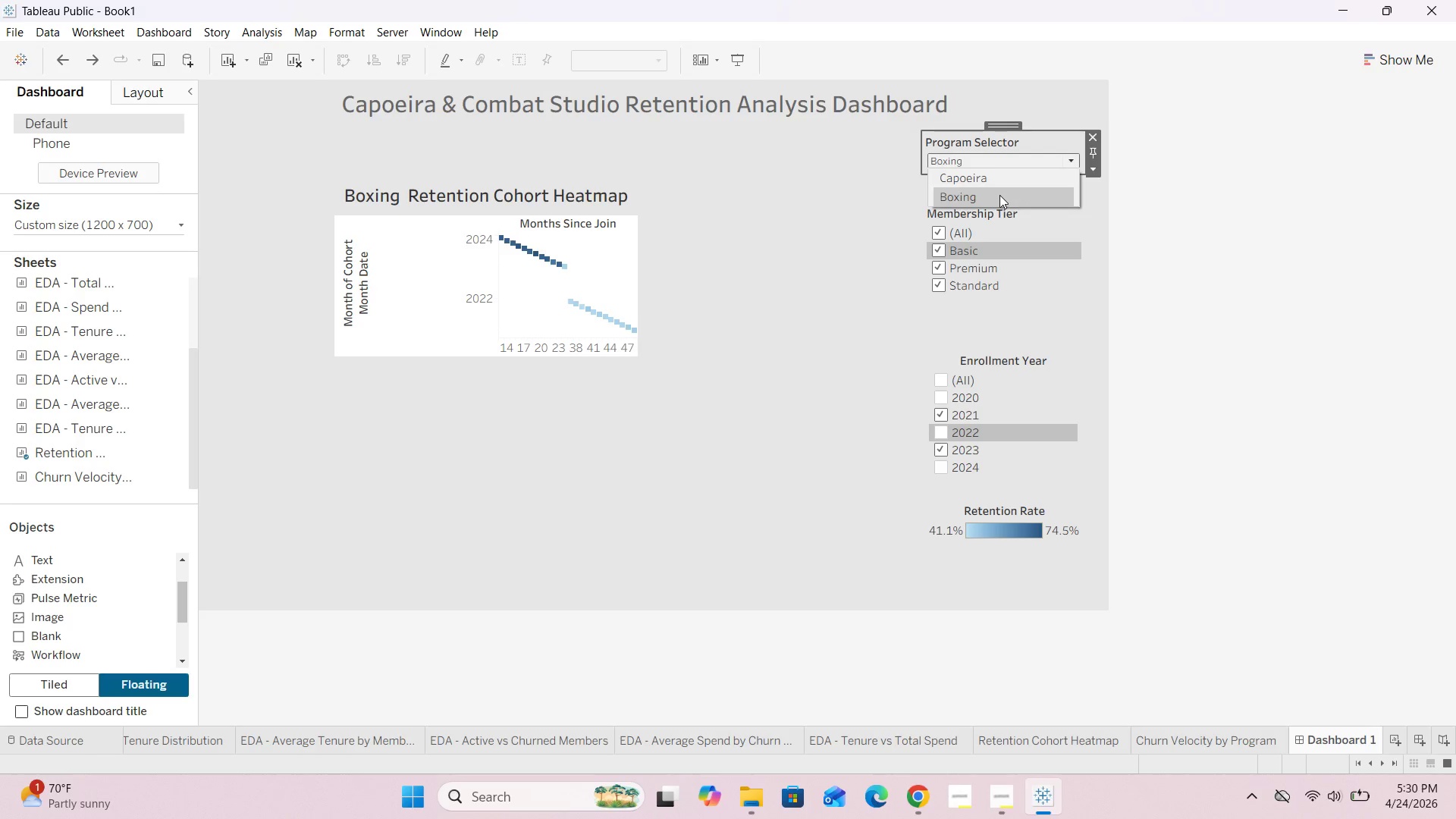 
left_click([998, 196])
 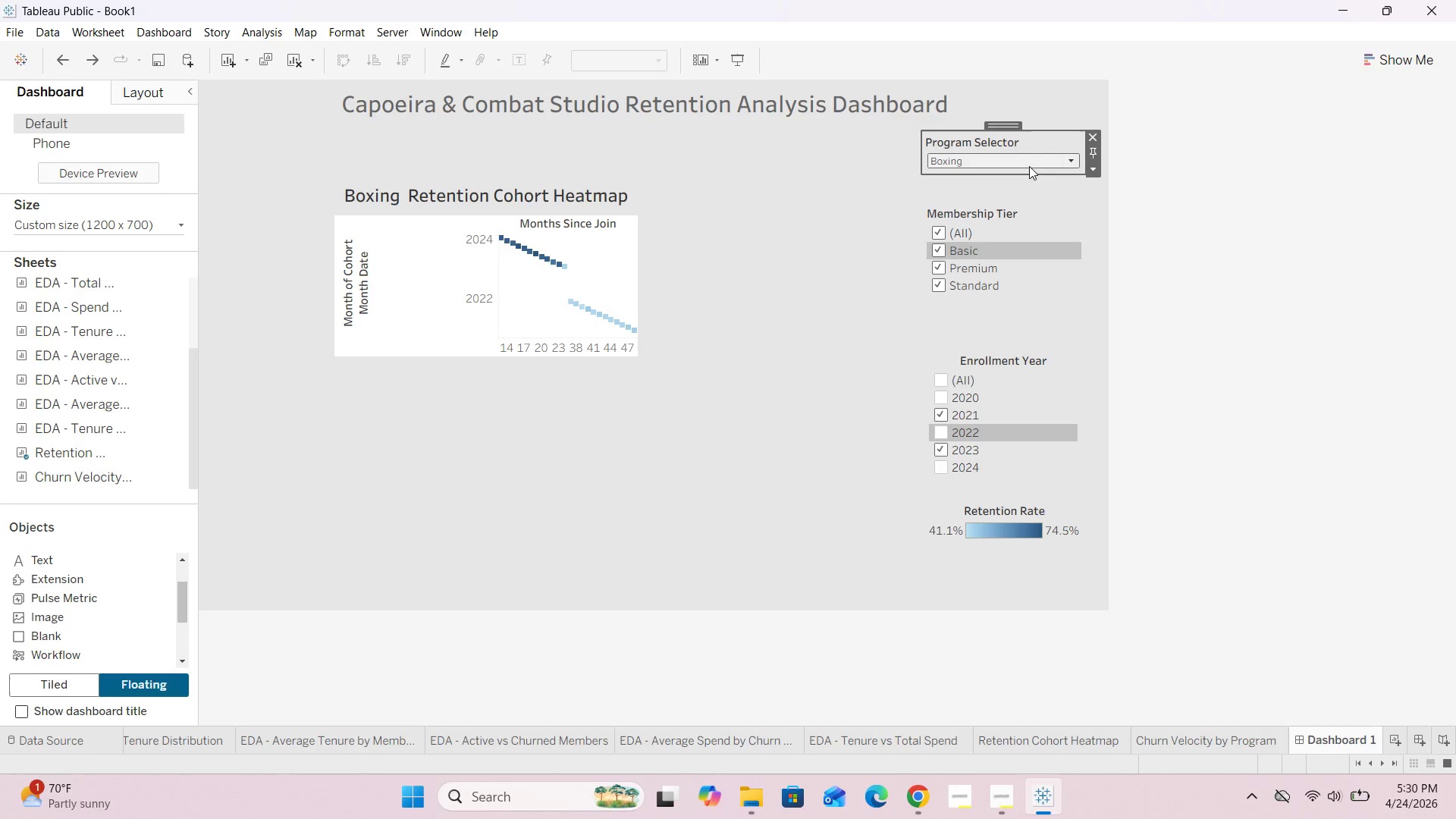 
left_click([755, 233])
 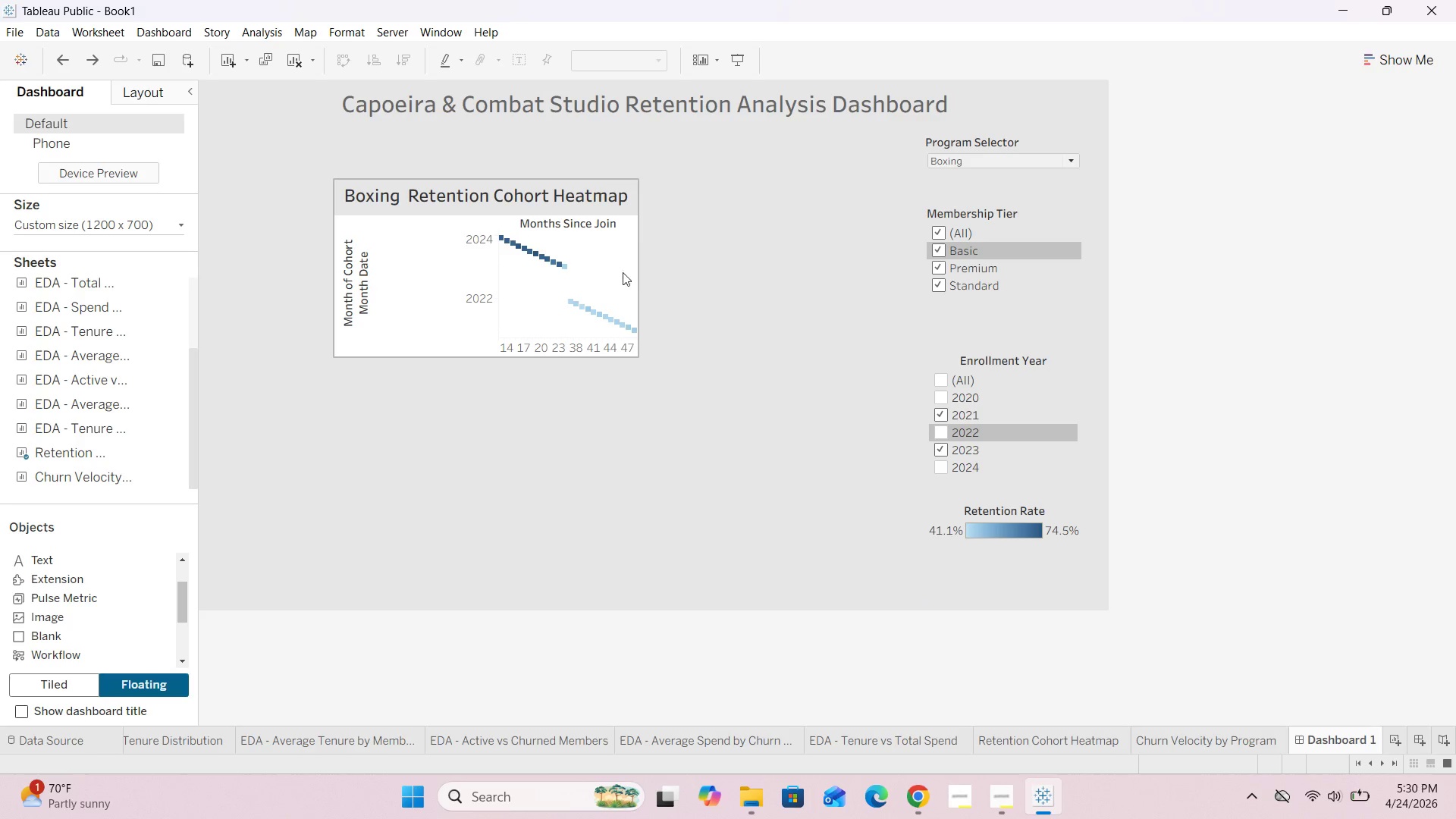 
left_click([614, 265])
 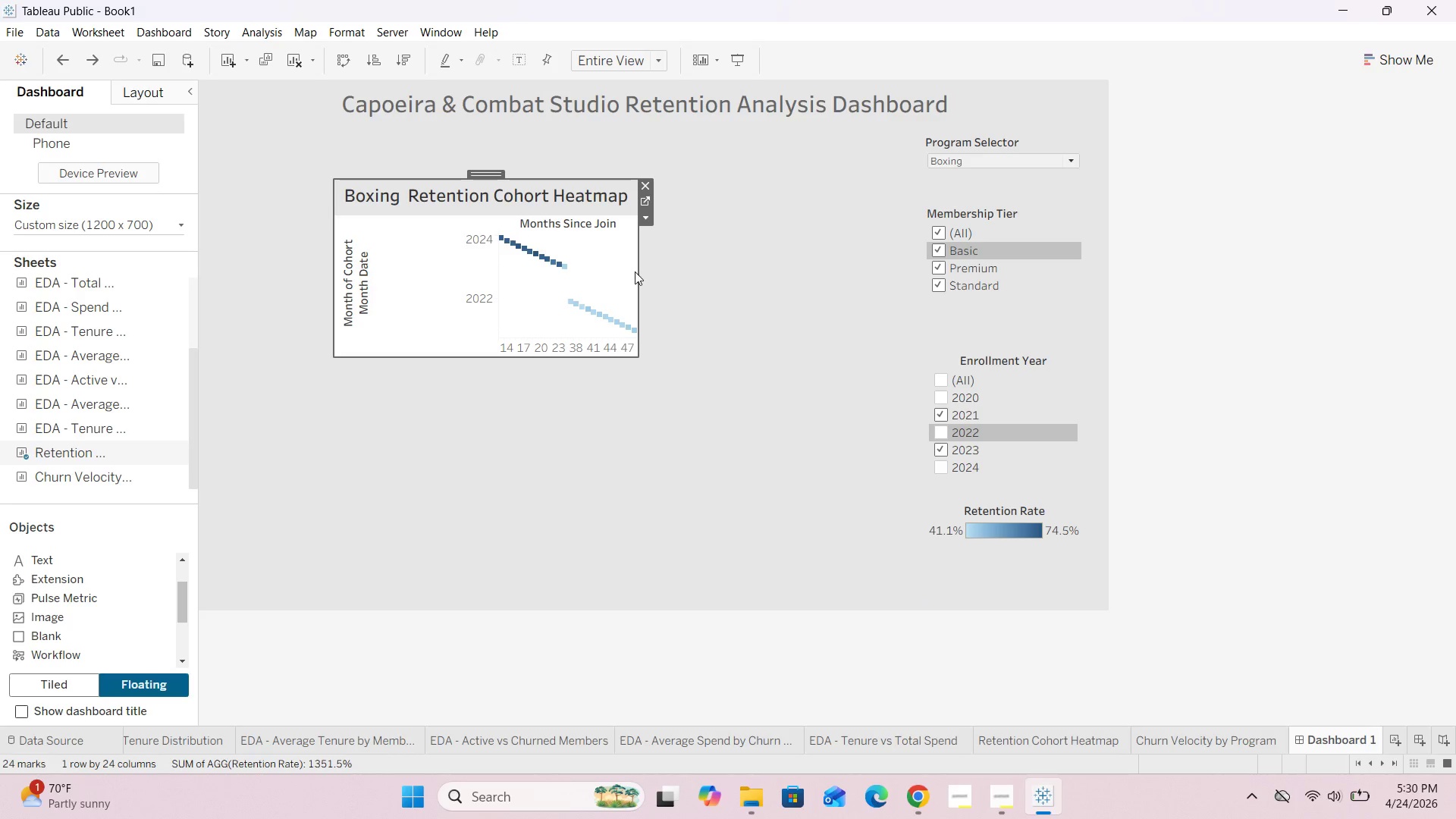 
left_click([635, 271])
 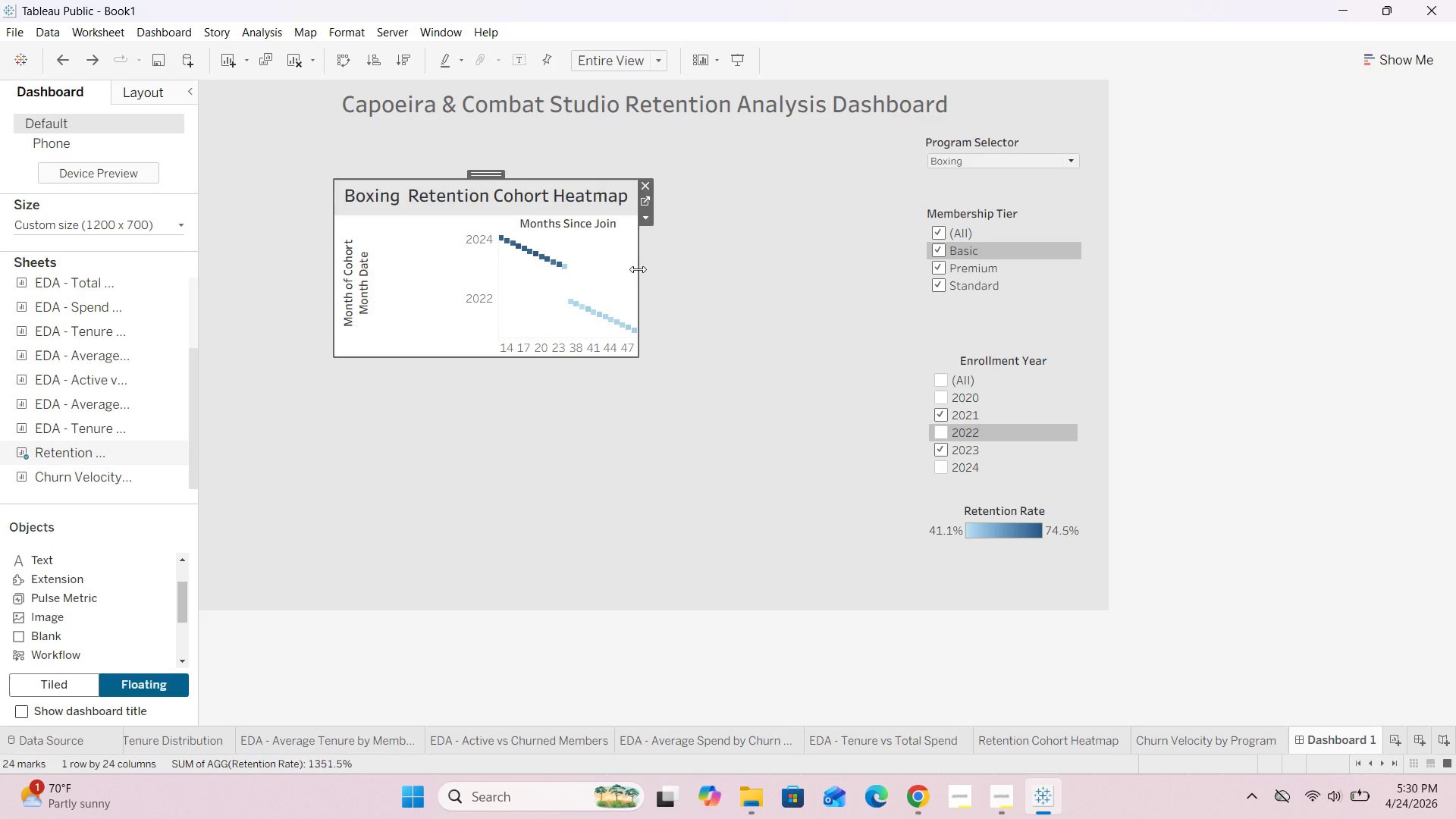 
left_click_drag(start_coordinate=[638, 269], to_coordinate=[780, 278])
 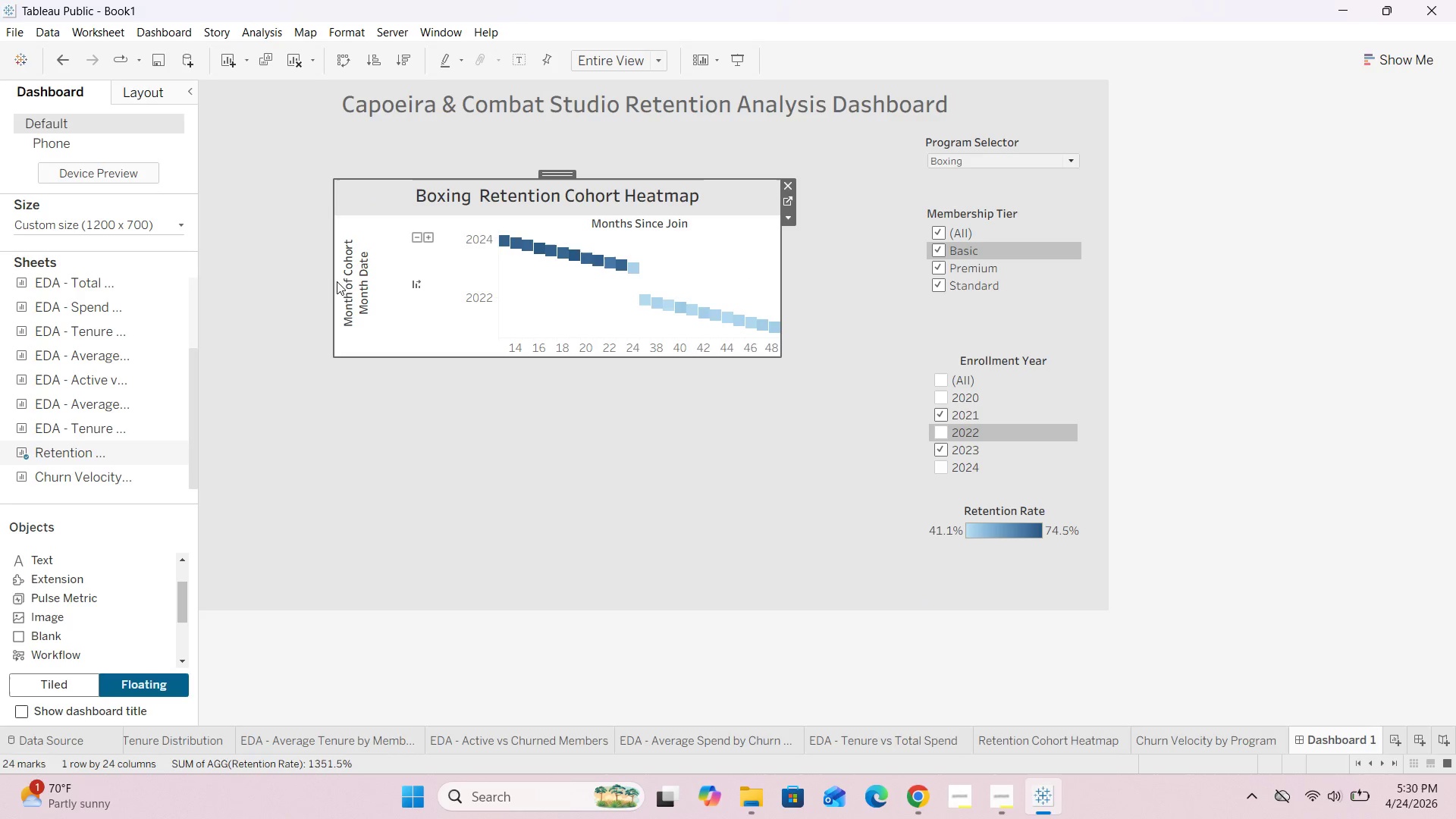 
left_click_drag(start_coordinate=[332, 281], to_coordinate=[230, 262])
 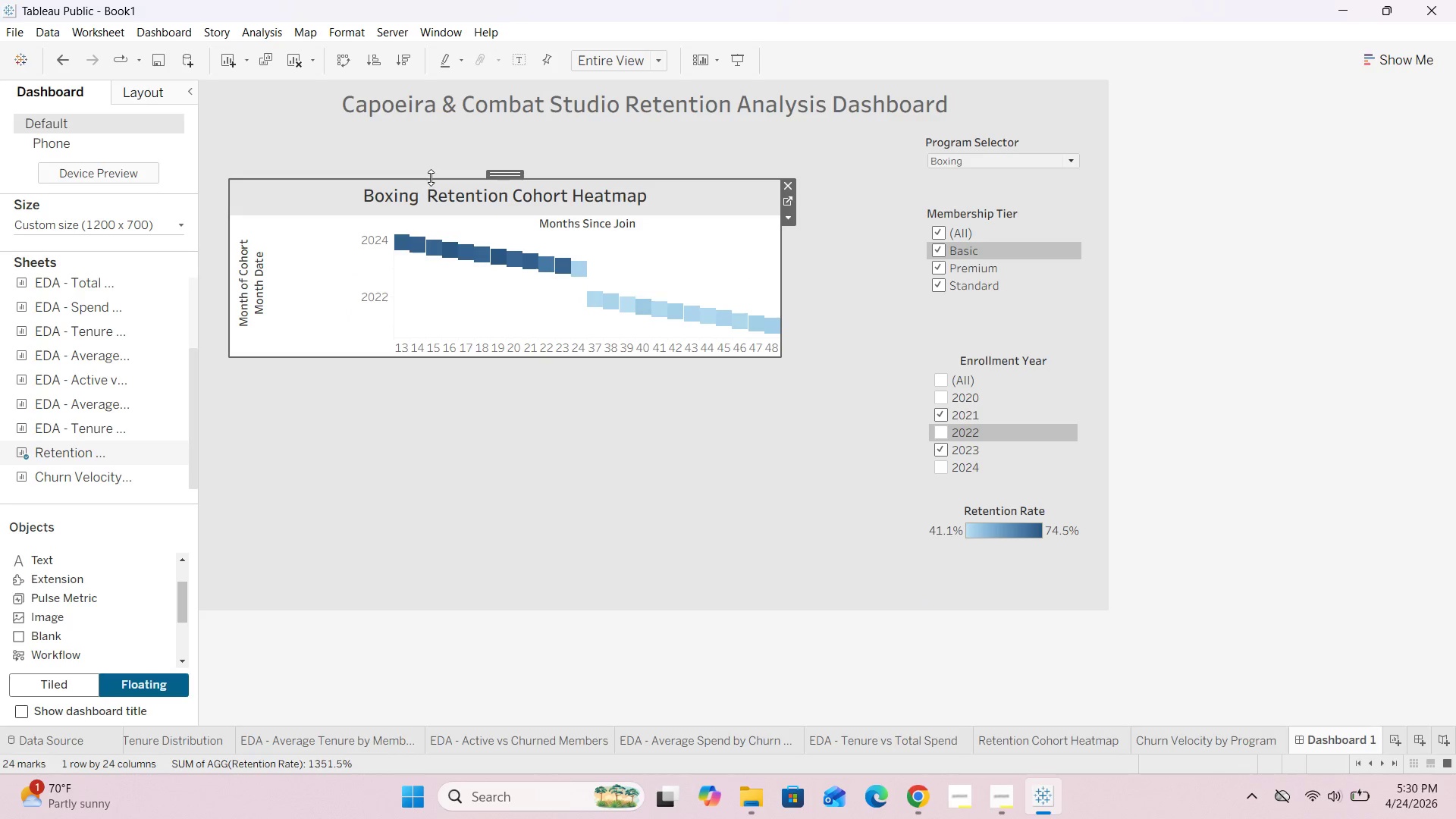 
left_click_drag(start_coordinate=[431, 177], to_coordinate=[437, 141])
 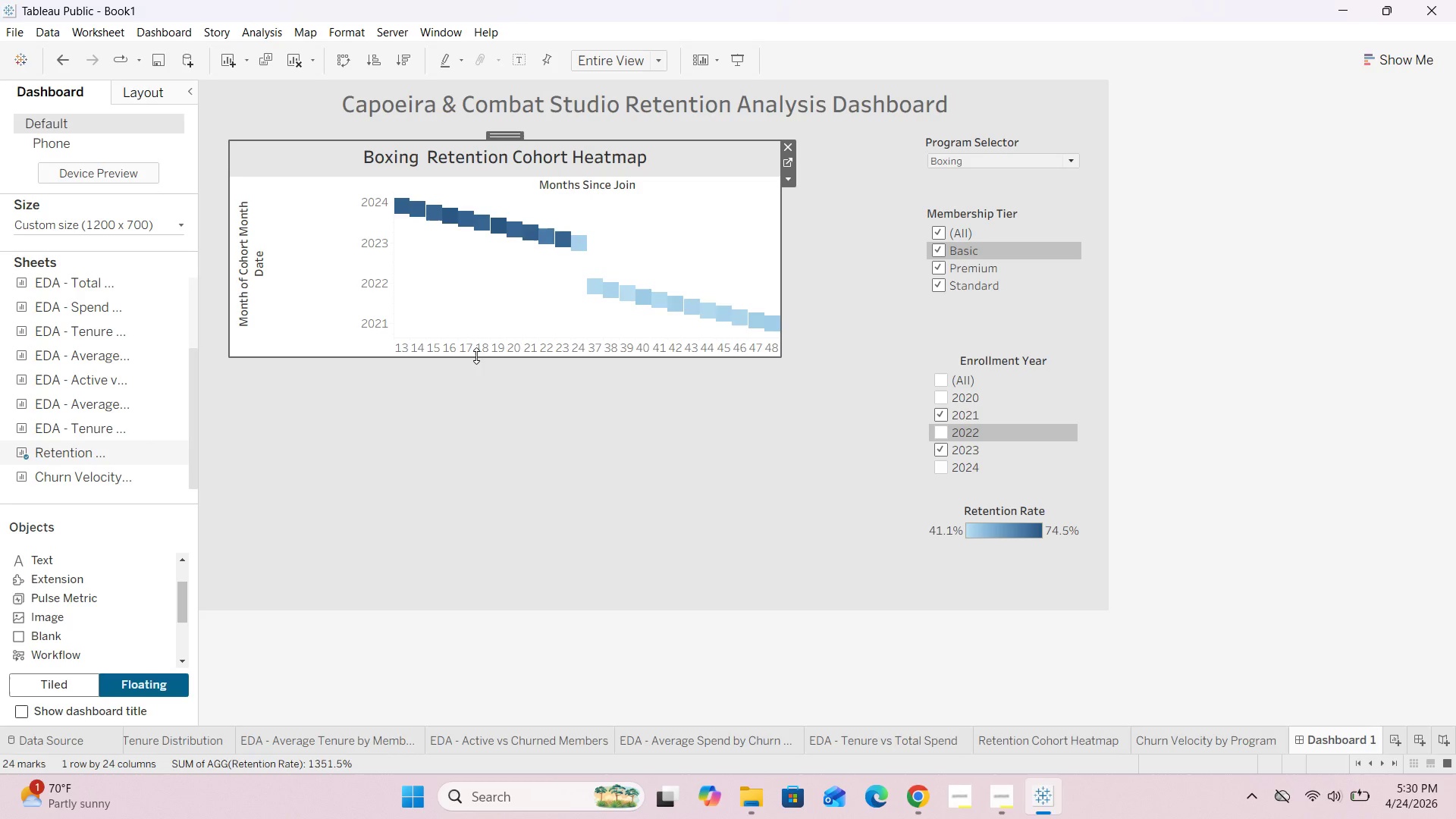 
left_click_drag(start_coordinate=[476, 356], to_coordinate=[475, 377])
 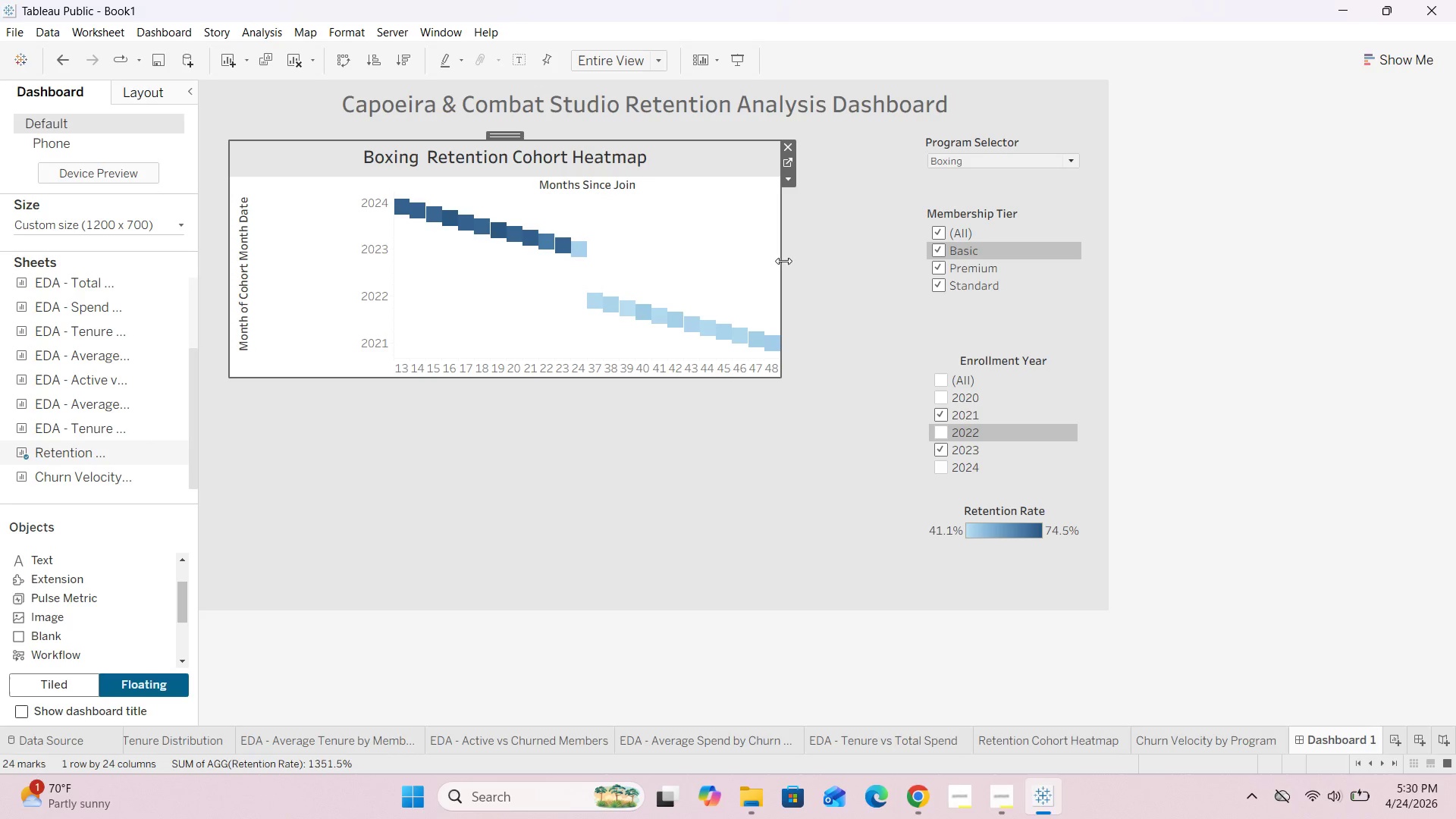 
left_click_drag(start_coordinate=[780, 264], to_coordinate=[868, 265])
 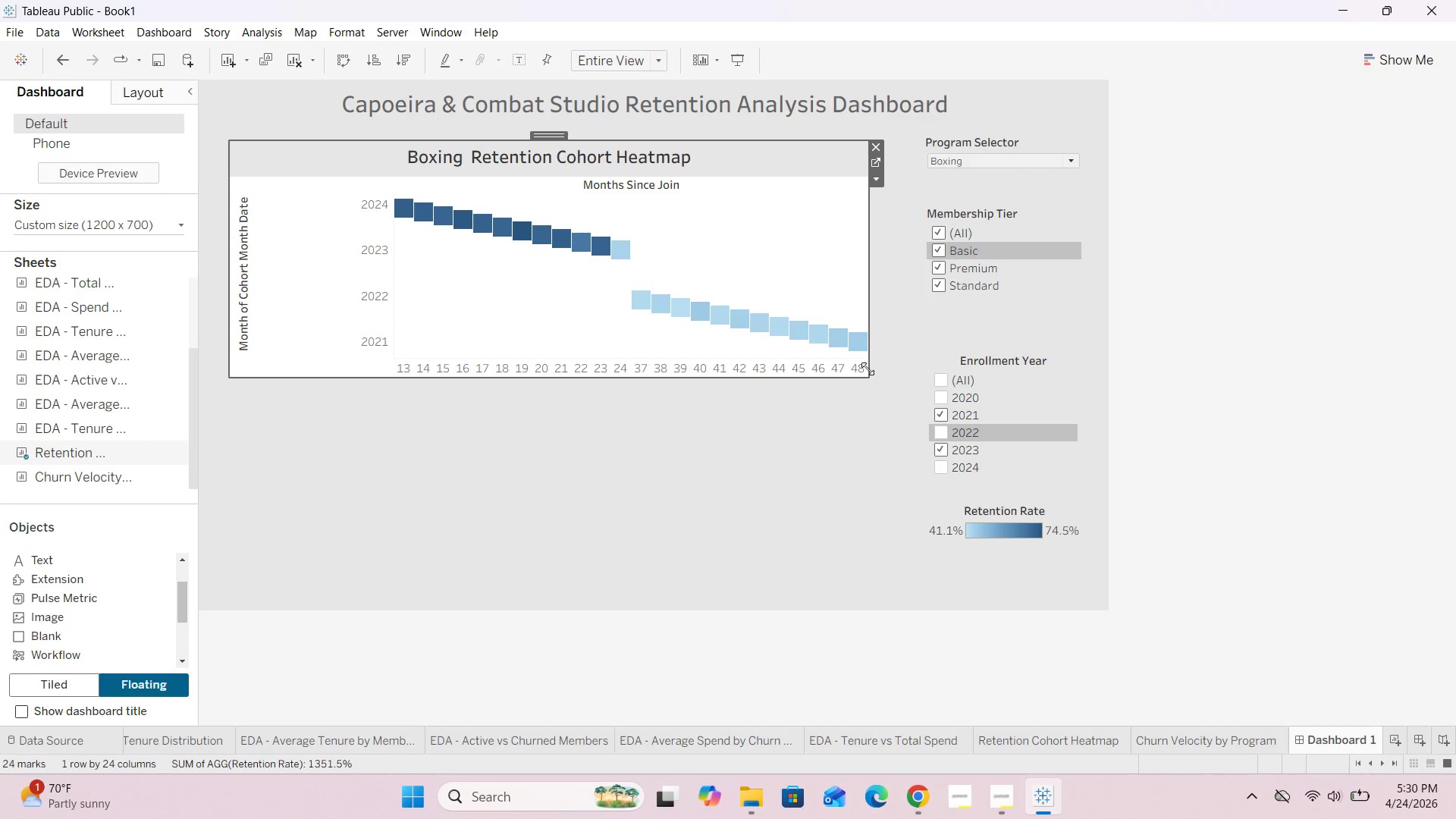 
left_click([866, 347])
 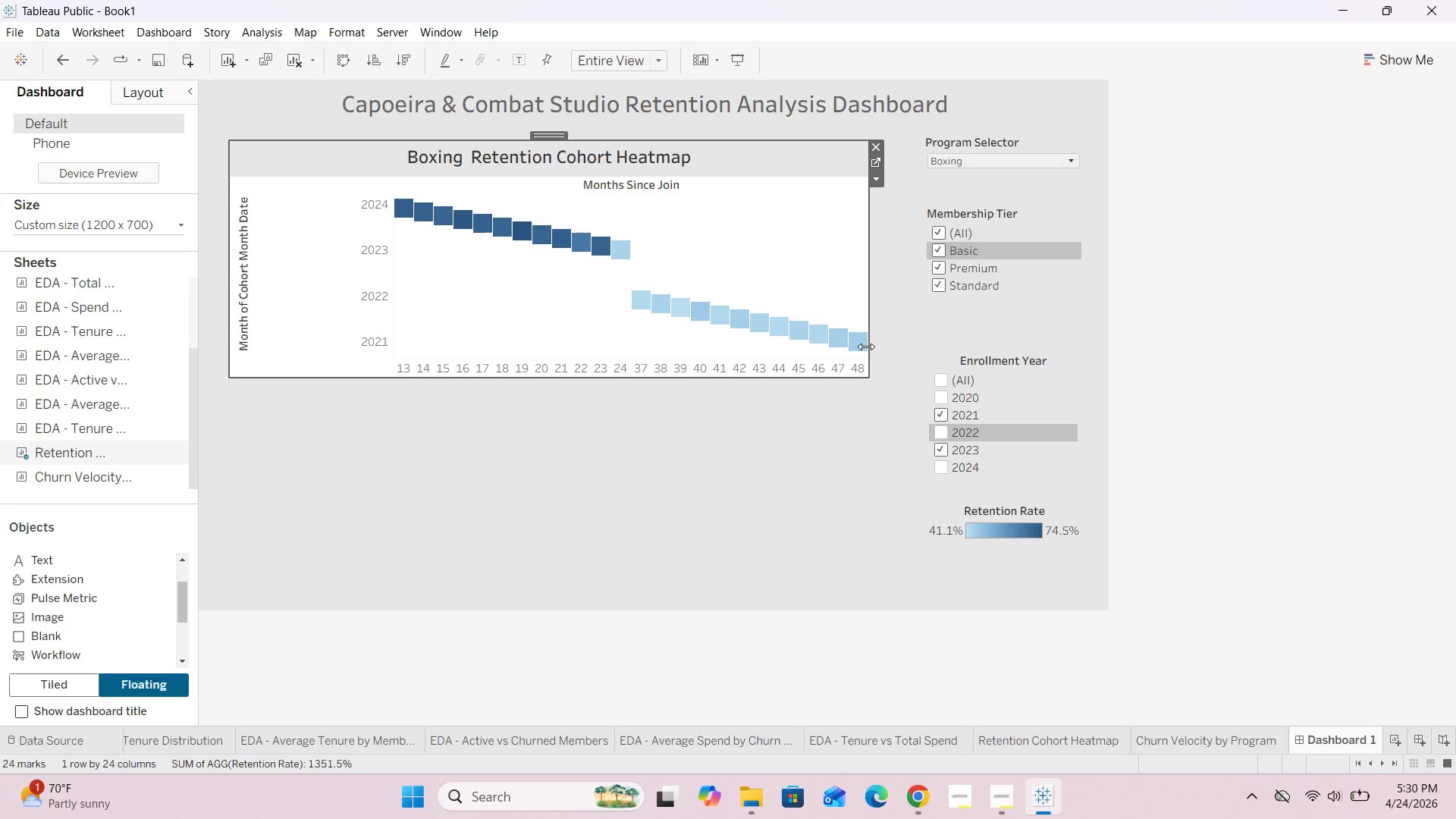 
left_click_drag(start_coordinate=[866, 347], to_coordinate=[641, 350])
 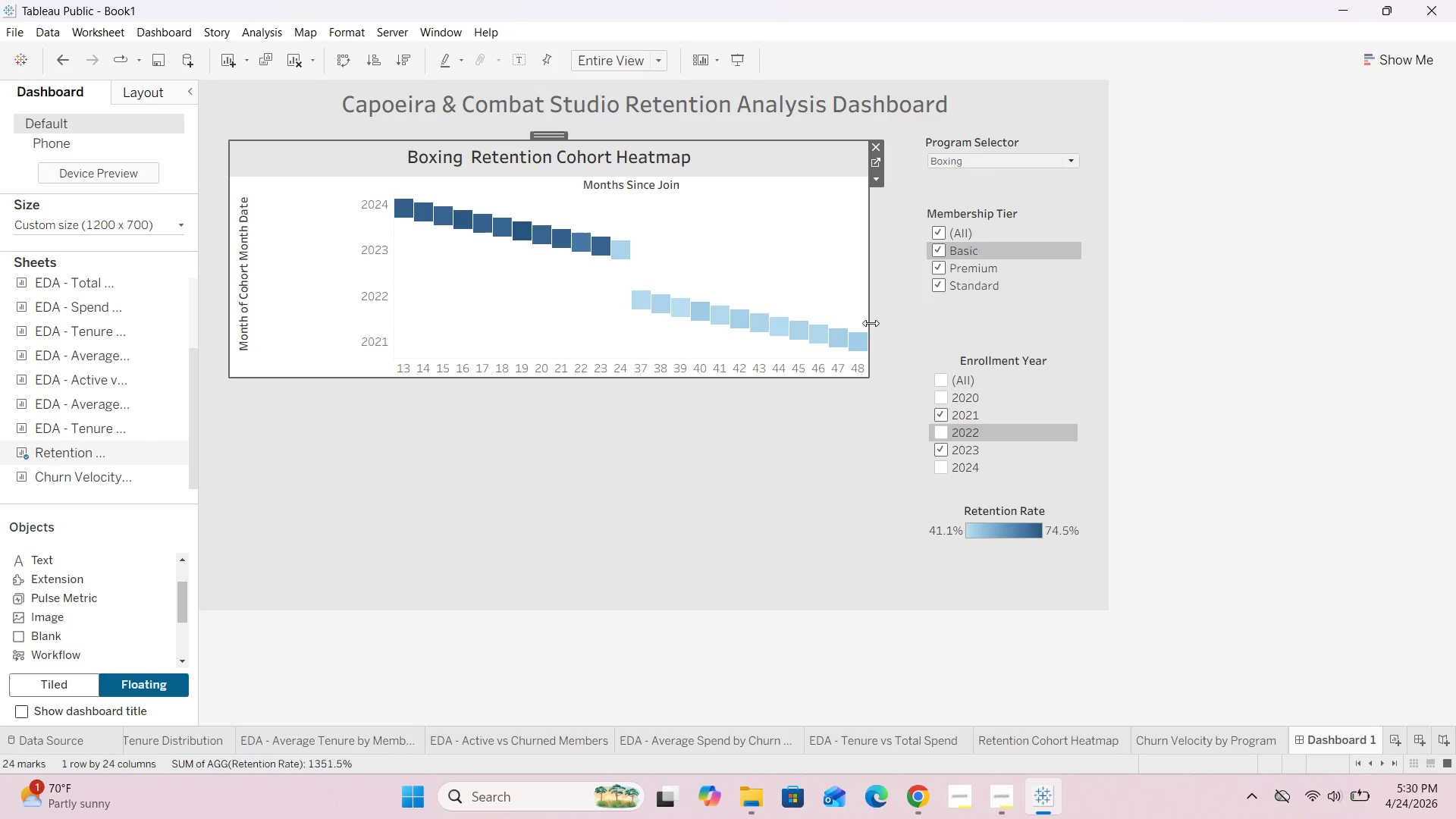 
left_click([906, 296])
 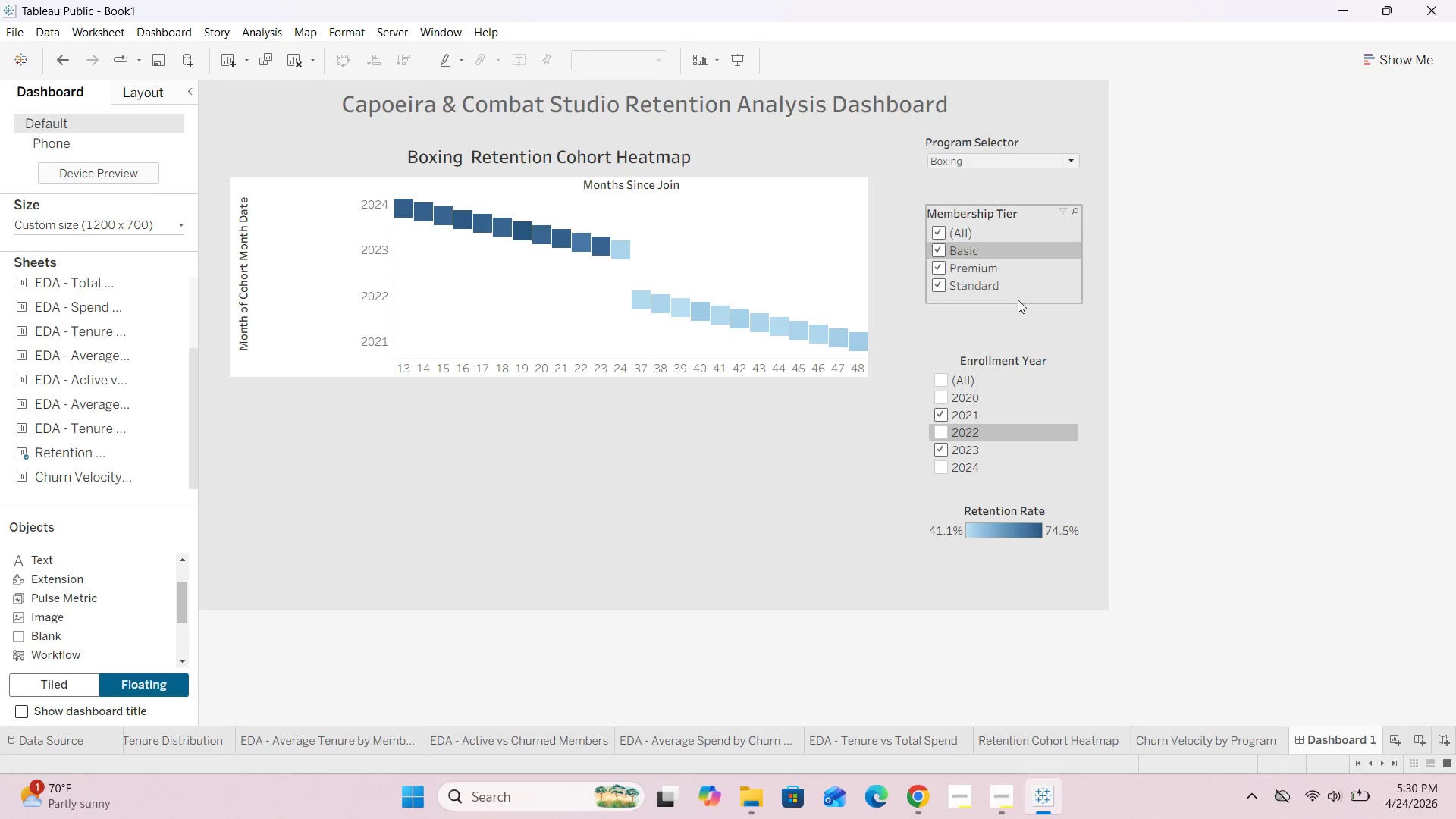 
left_click([1011, 328])
 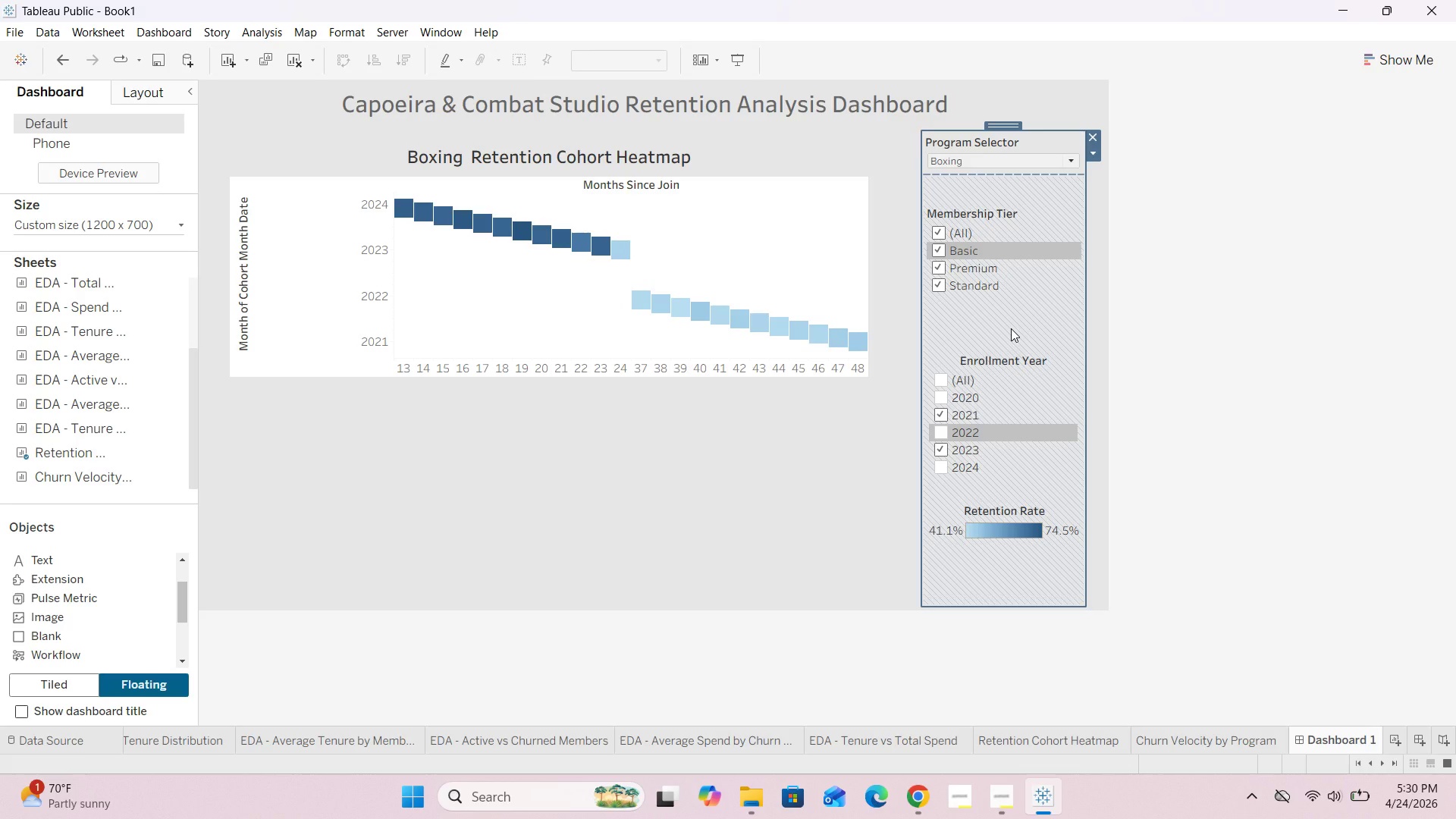 
right_click([1011, 328])
 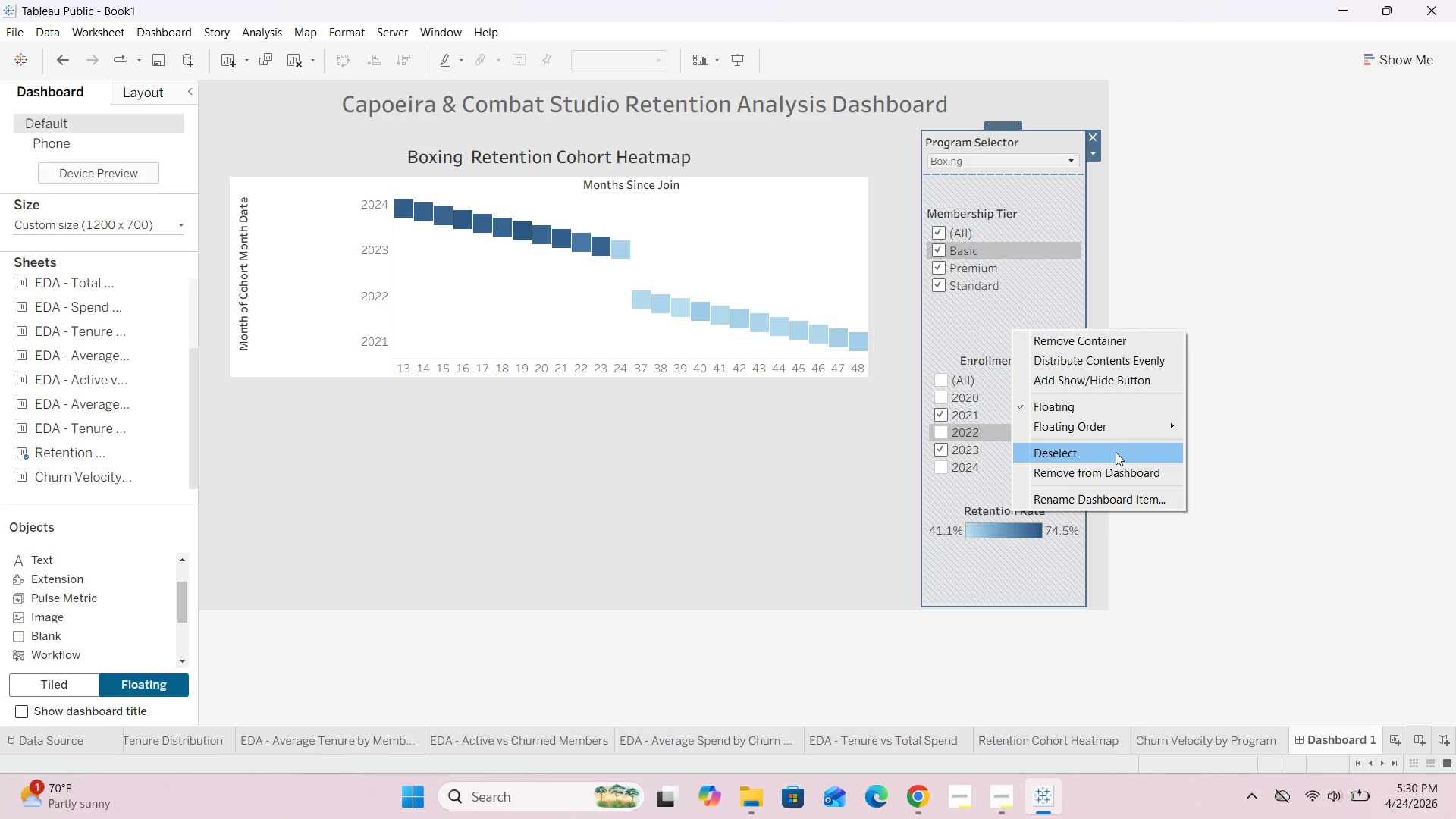 
wait(6.03)
 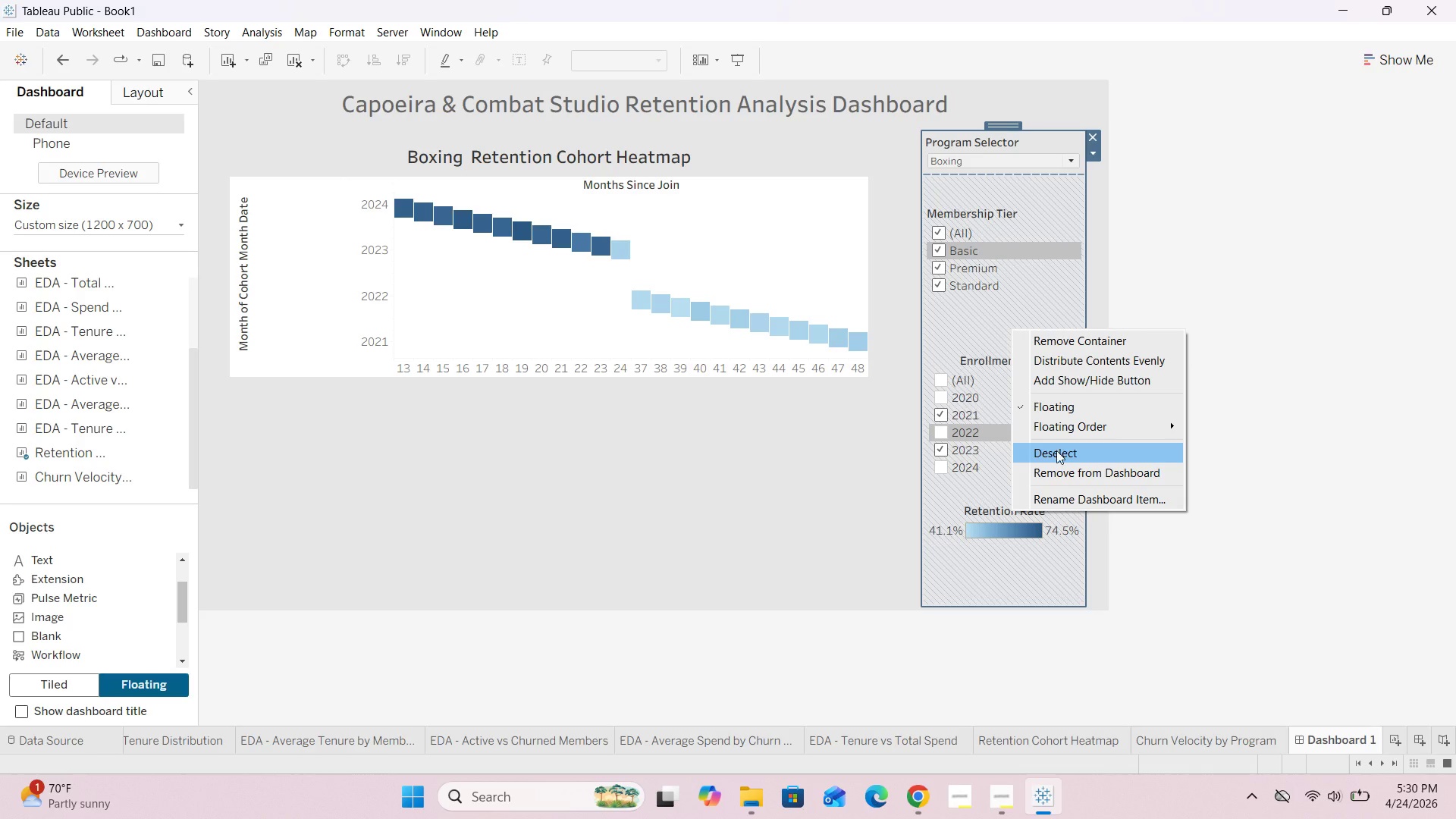 
left_click([1056, 309])
 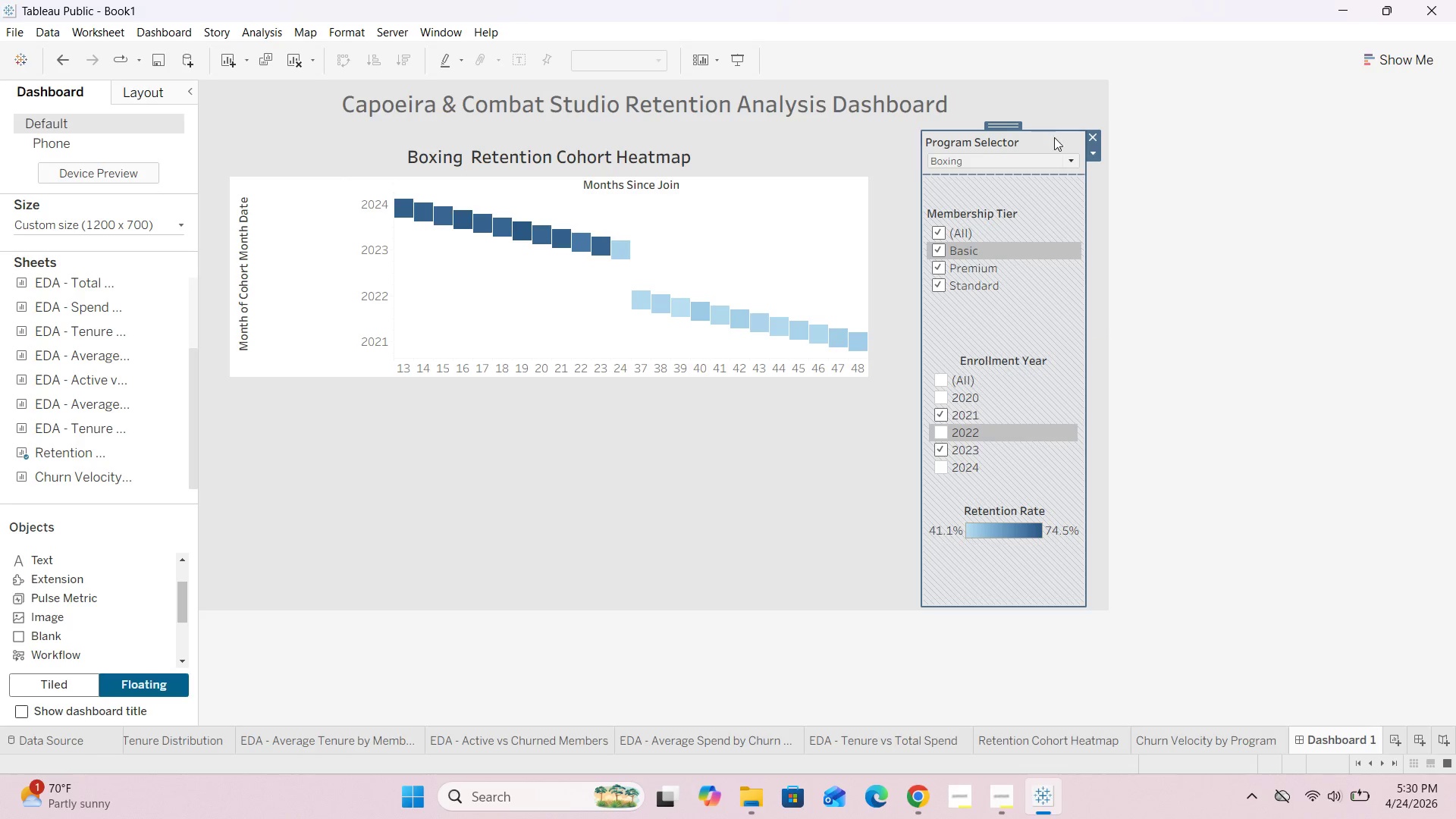 
left_click([1054, 137])
 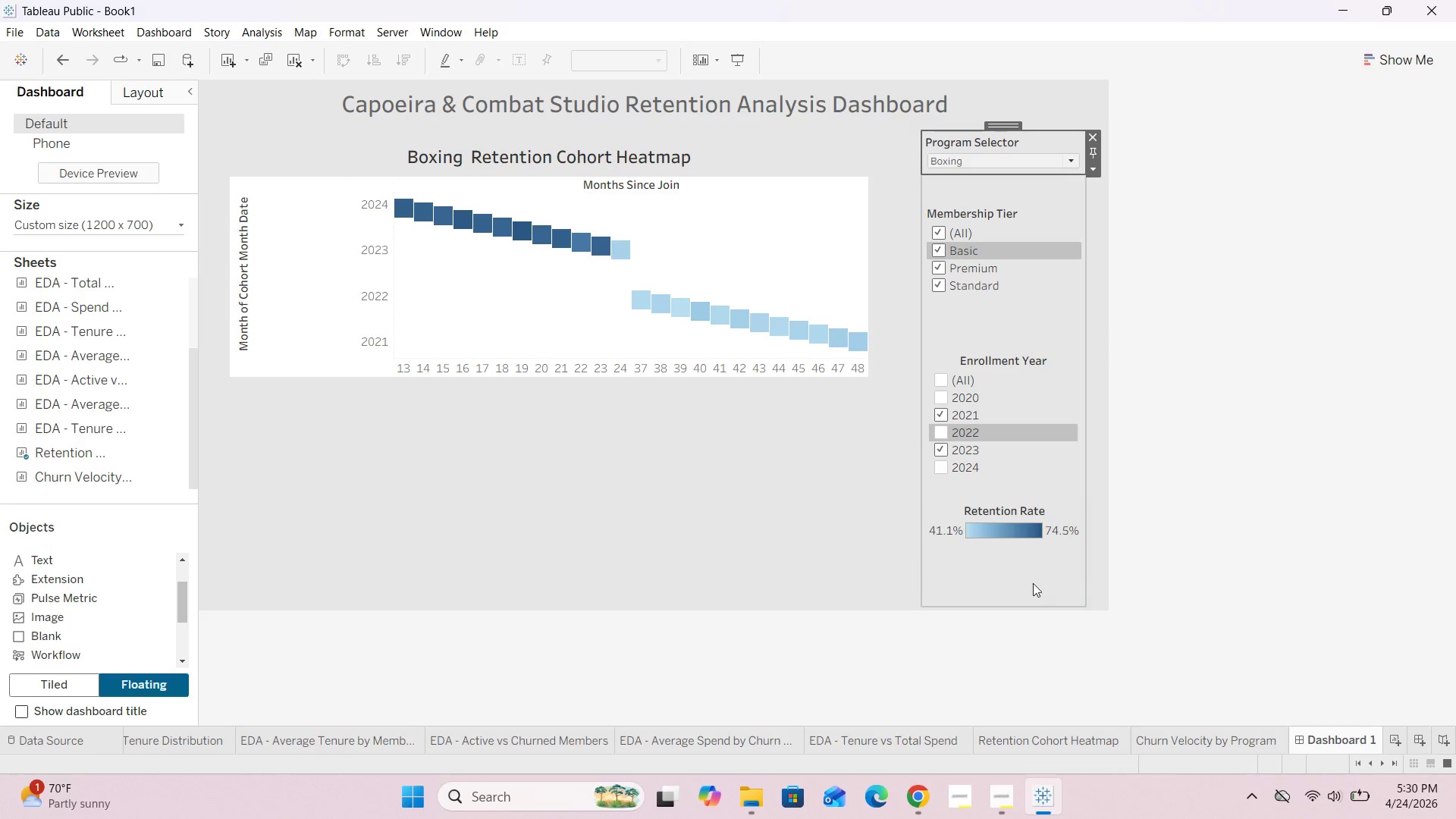 
right_click([1010, 599])
 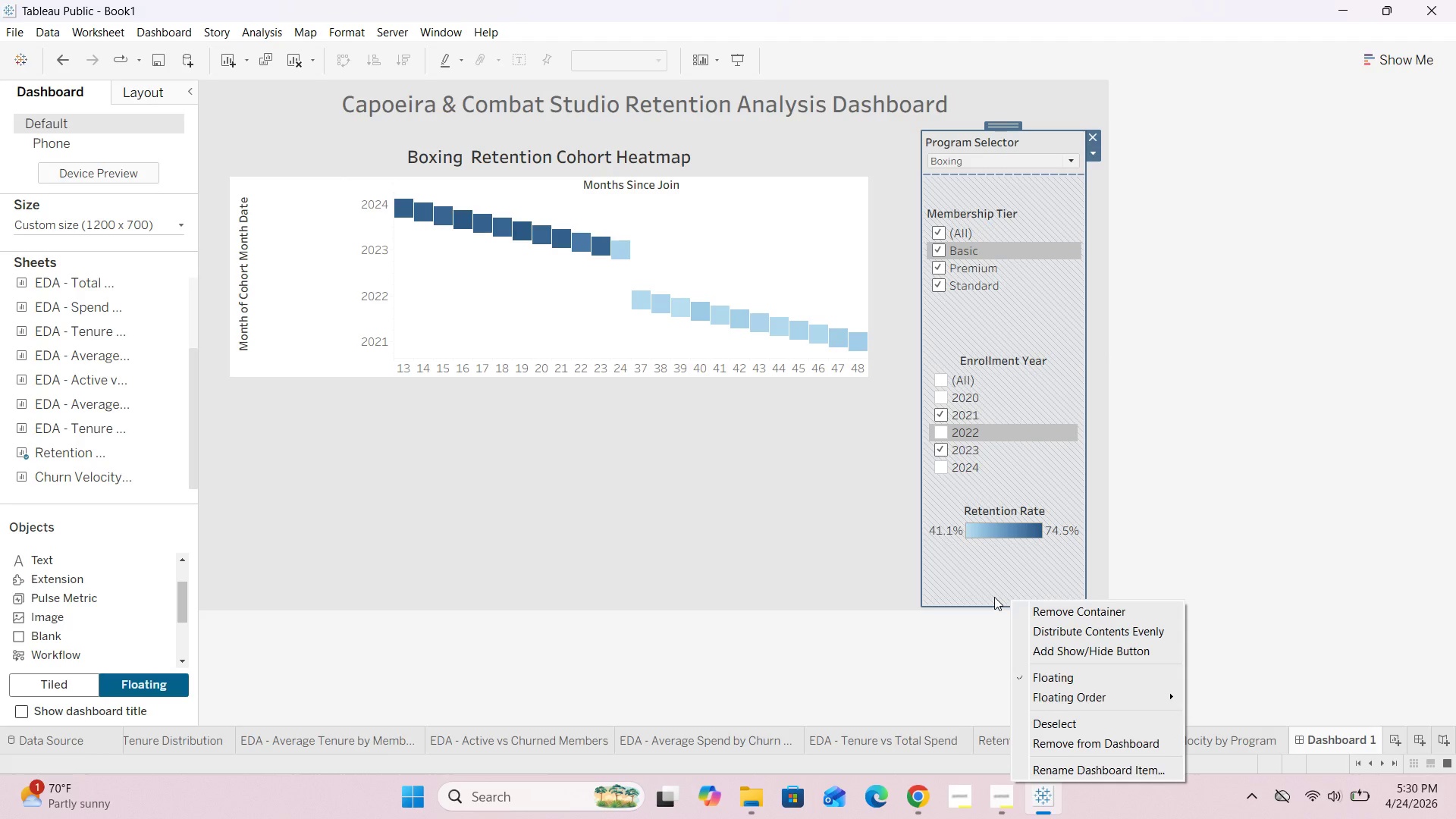 
left_click_drag(start_coordinate=[993, 597], to_coordinate=[993, 601])
 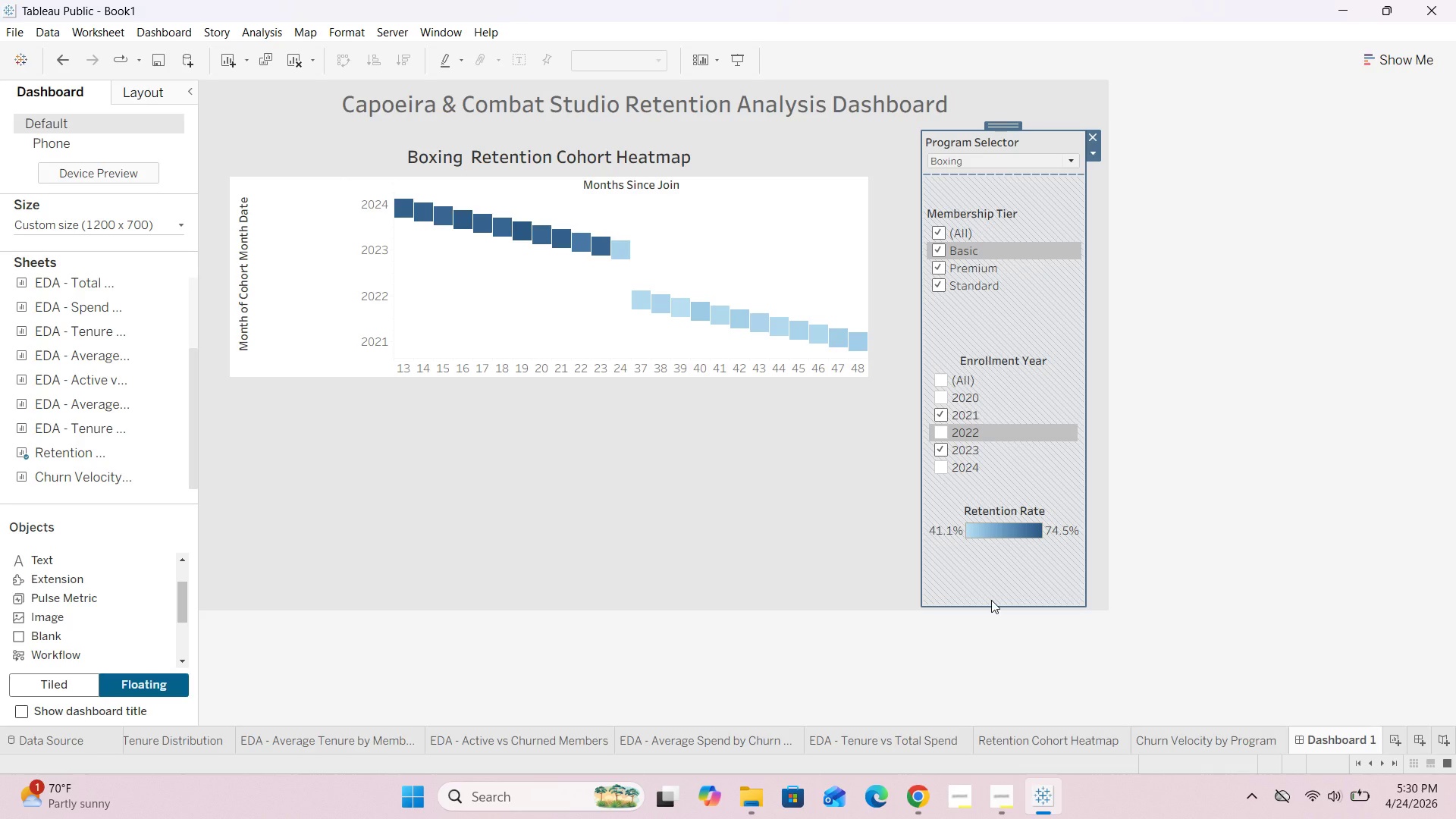 
right_click([991, 600])
 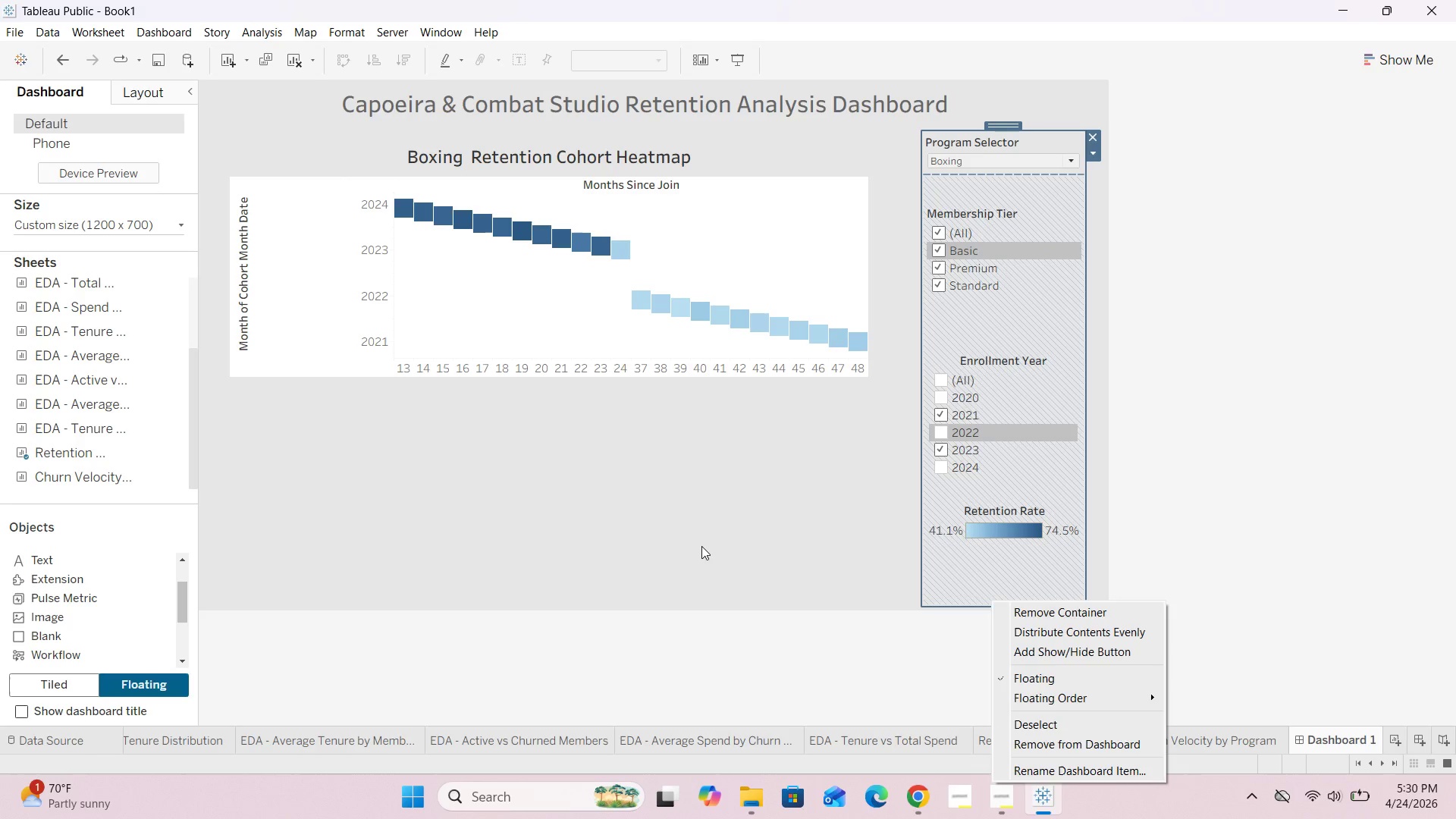 
left_click([697, 548])
 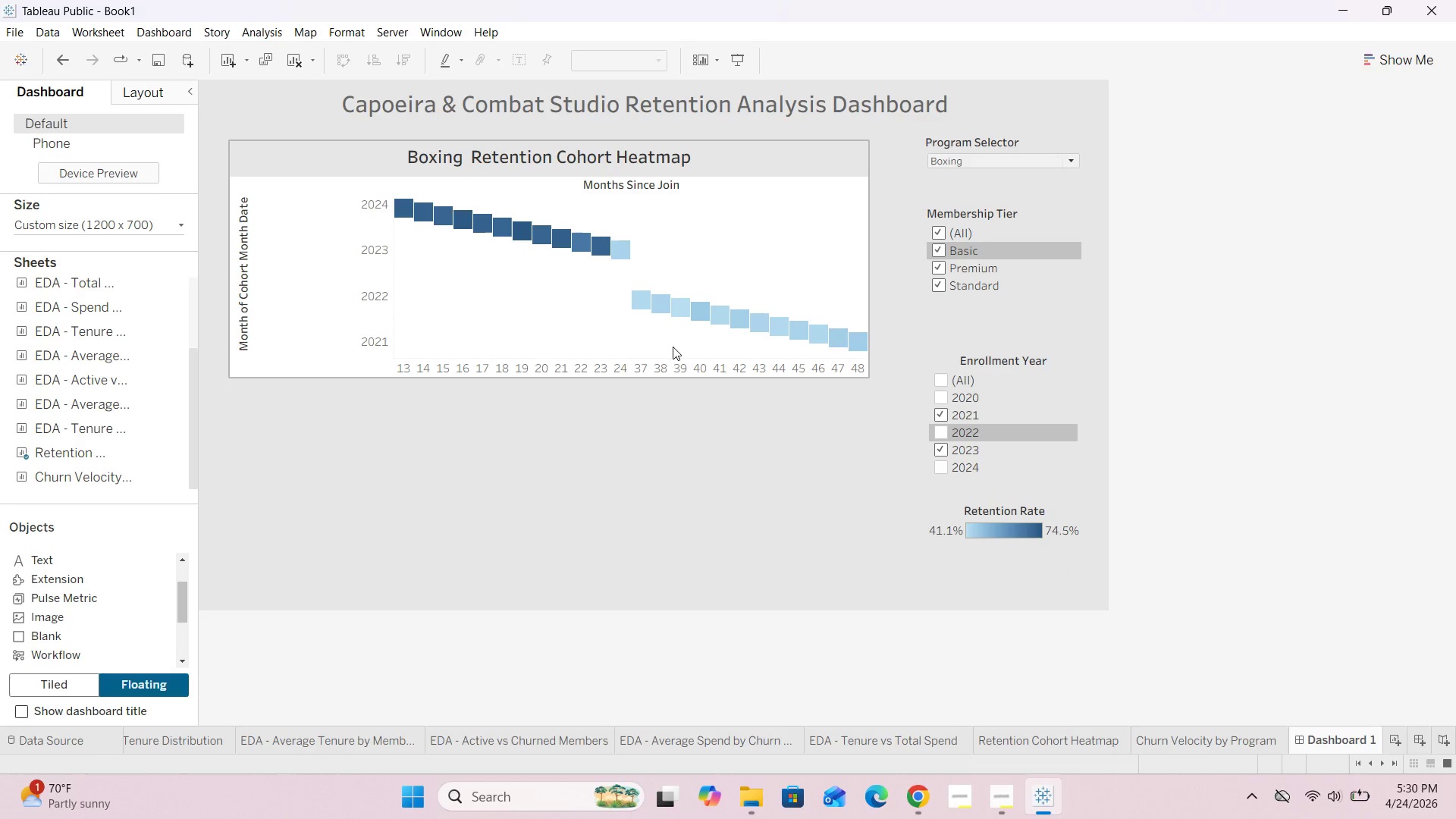 
left_click([356, 27])
 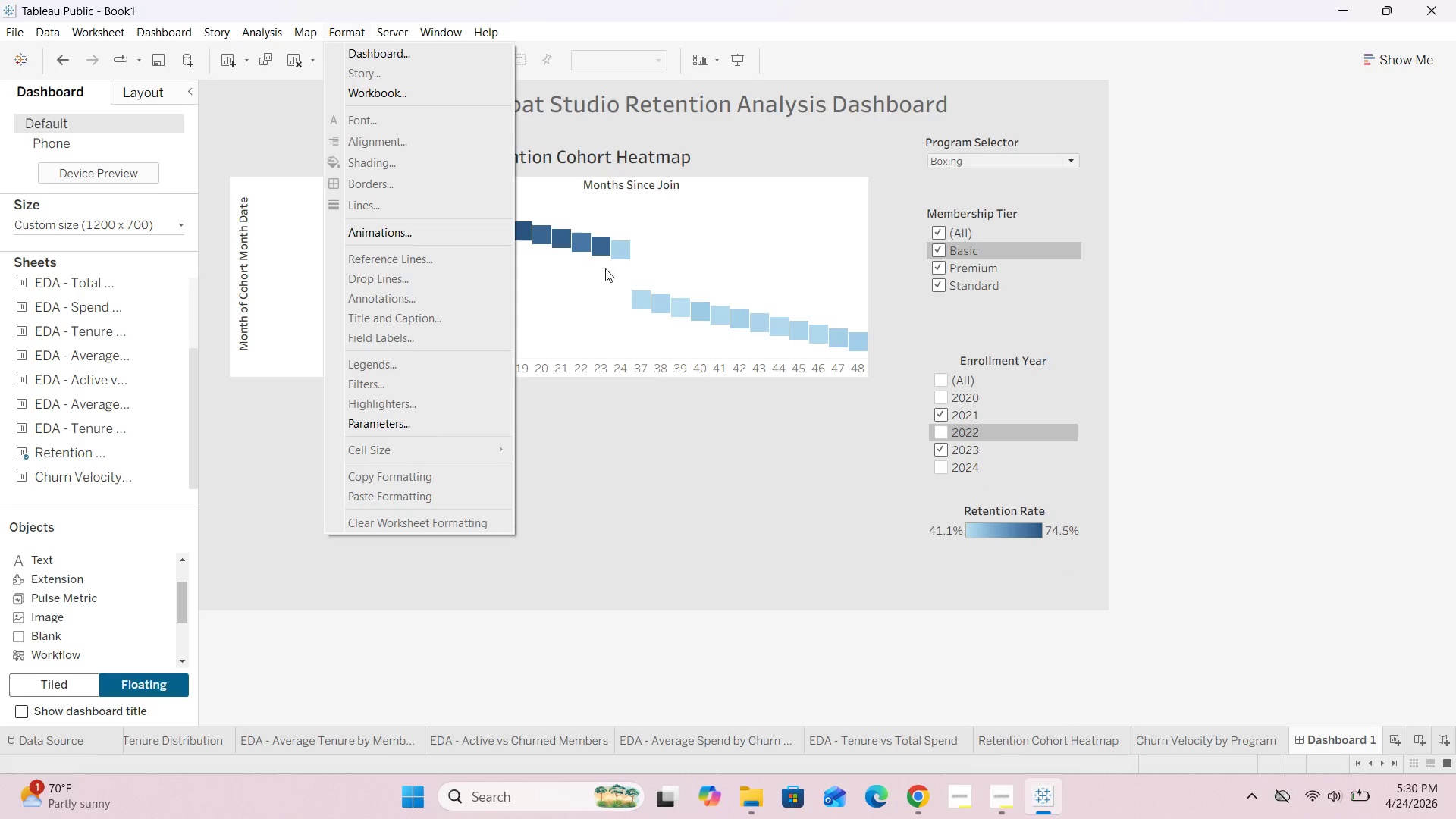 
left_click([684, 459])
 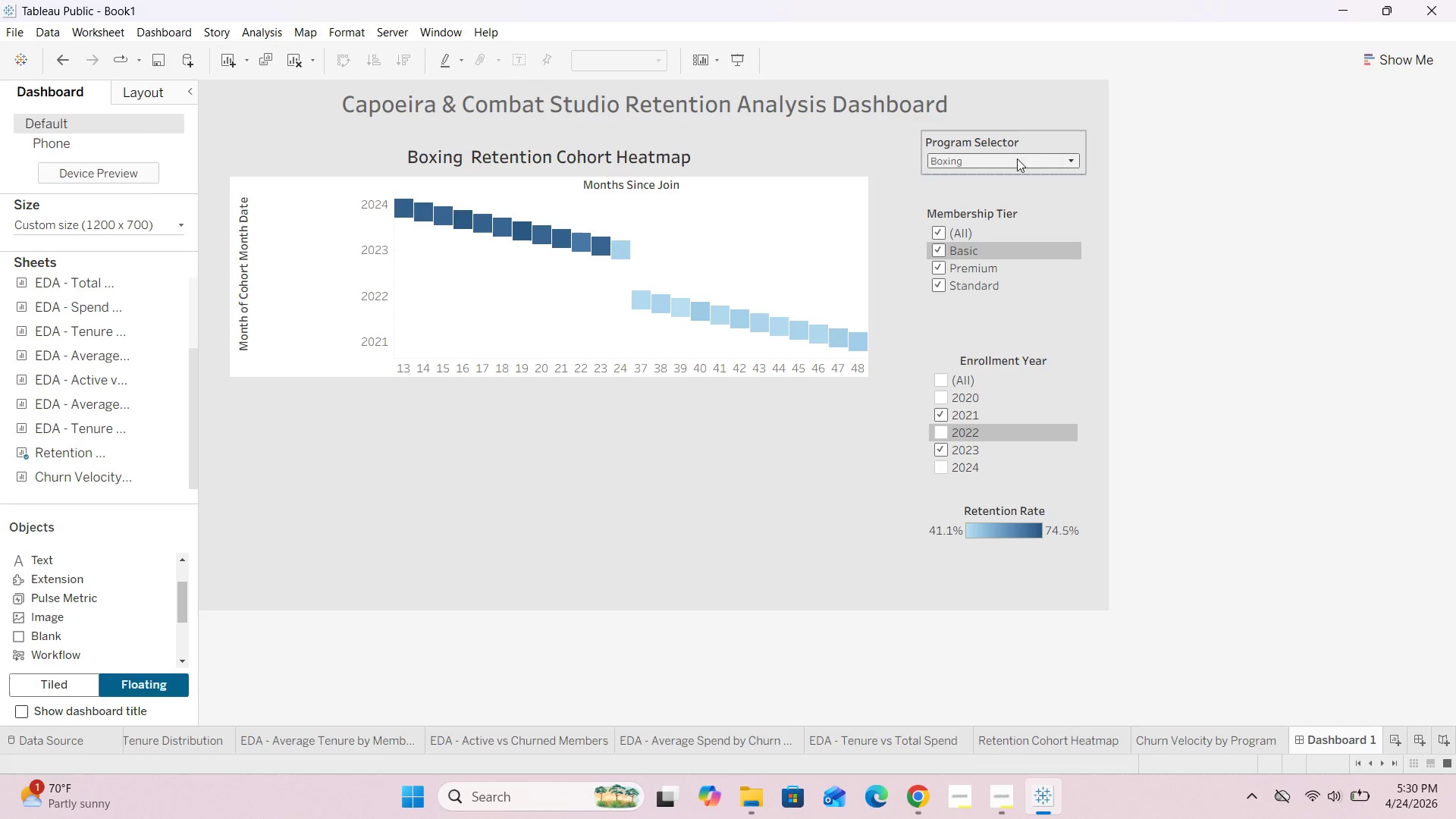 
left_click([815, 459])
 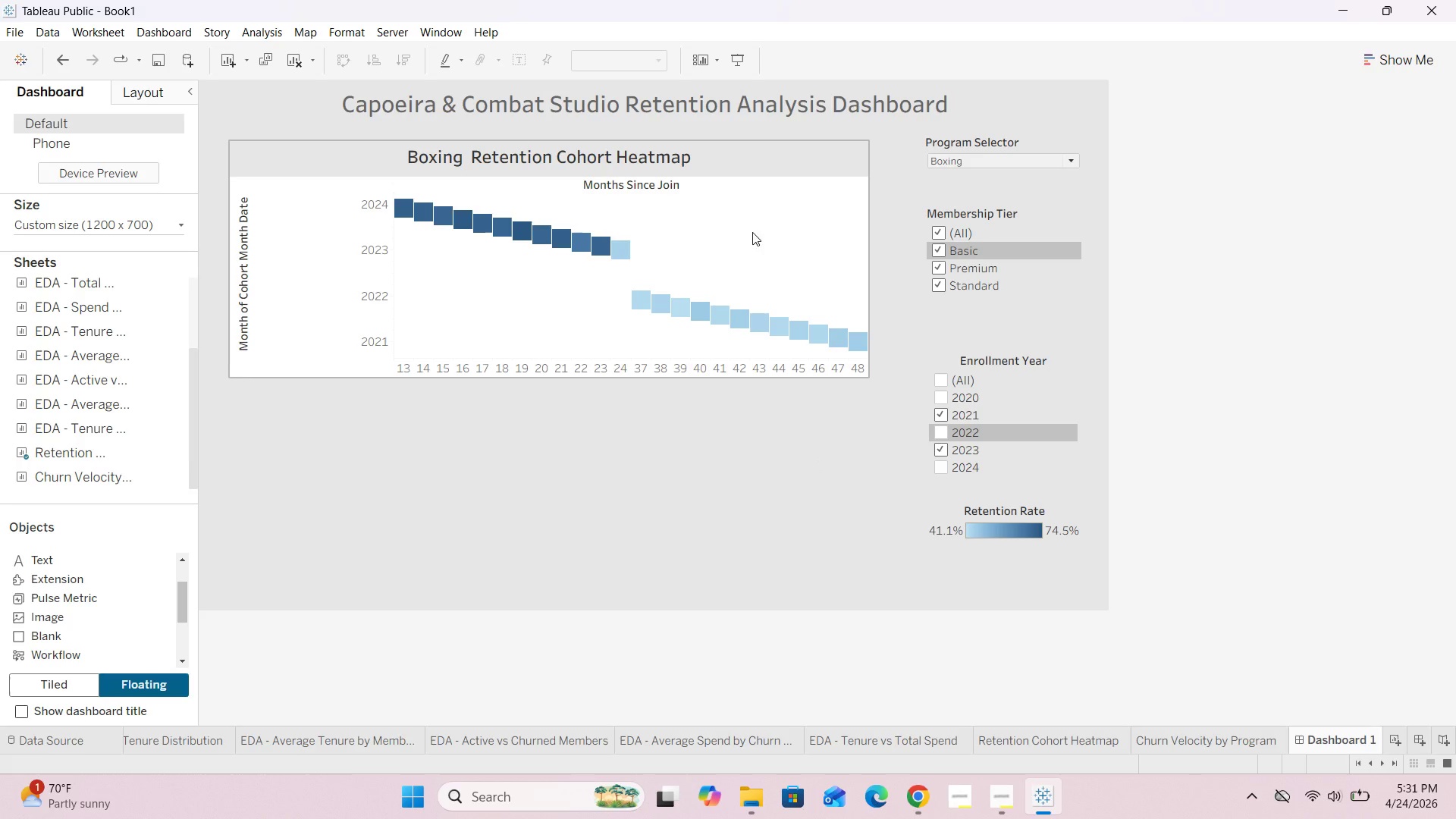 
left_click([749, 225])
 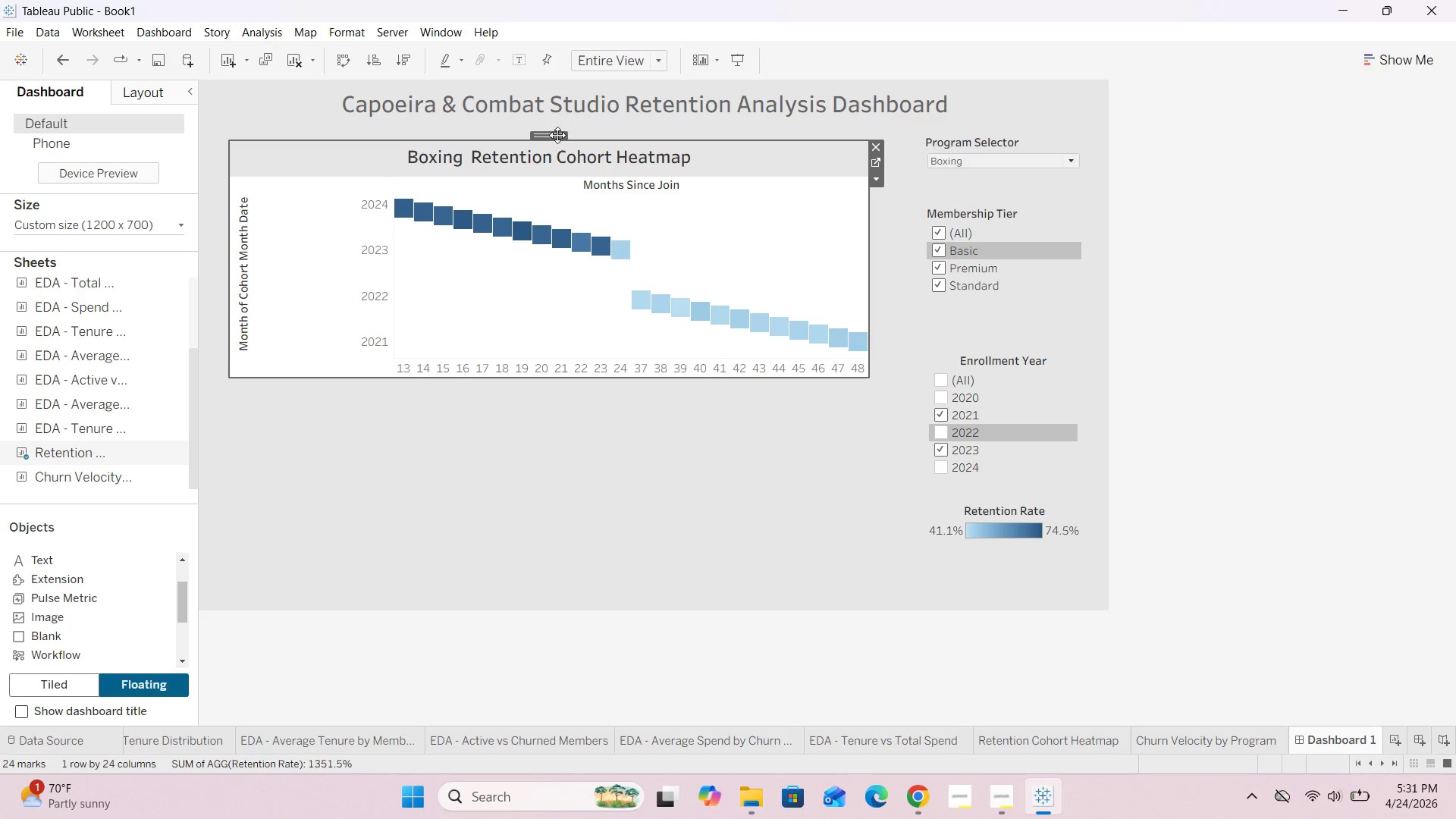 
left_click_drag(start_coordinate=[557, 135], to_coordinate=[557, 126])
 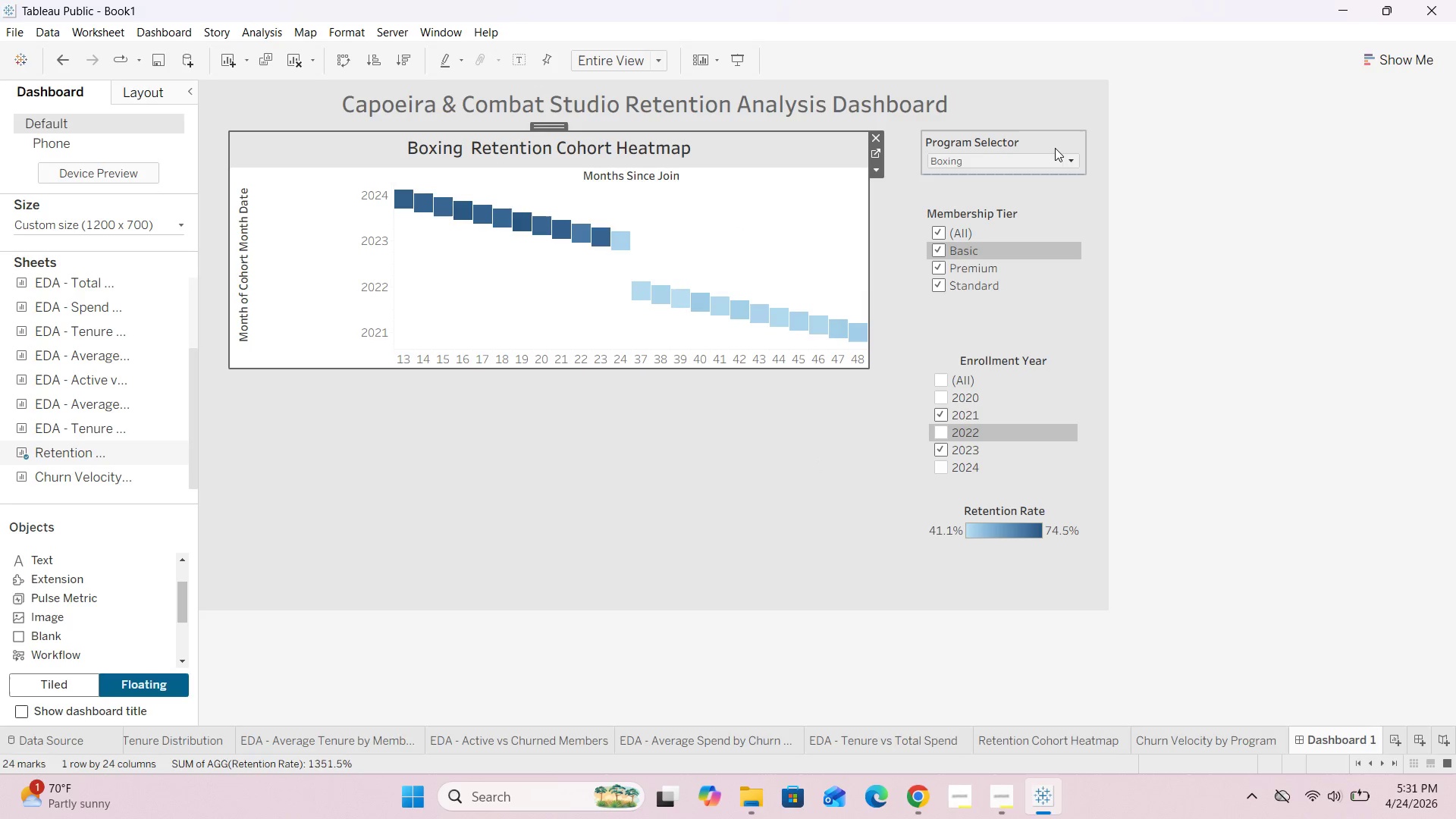 
left_click([1054, 144])
 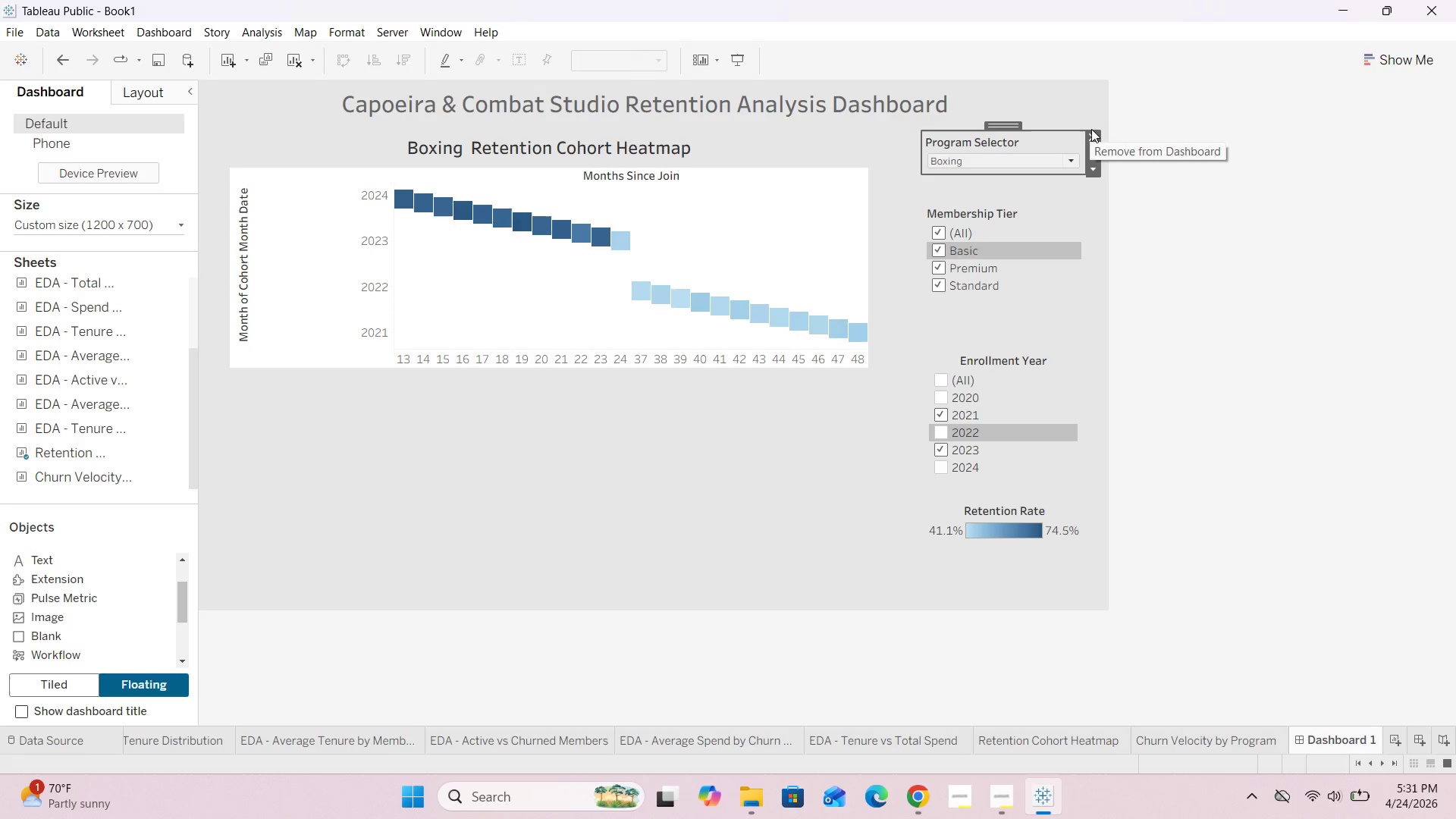 
left_click([1094, 133])
 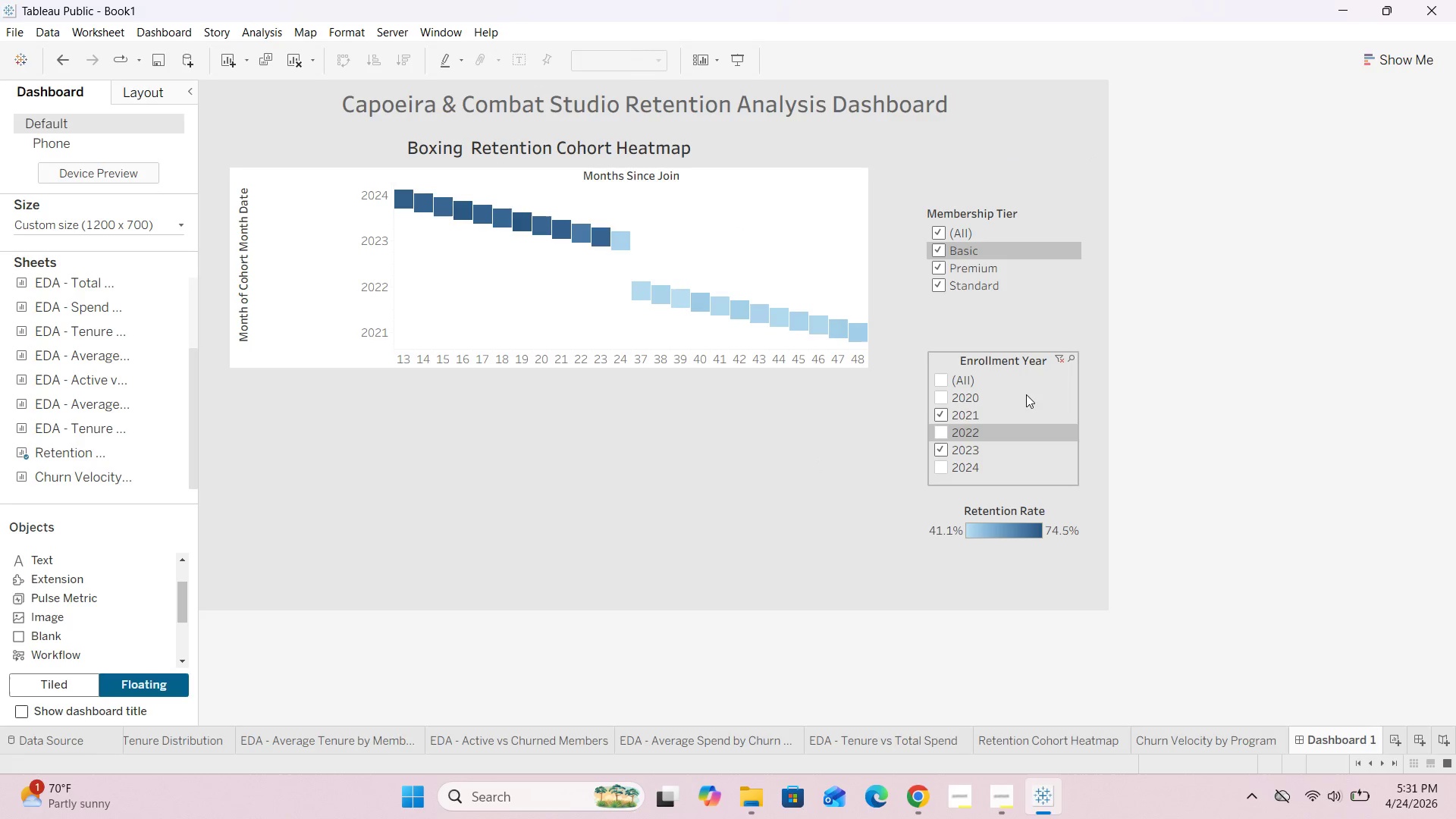 
left_click([1043, 395])
 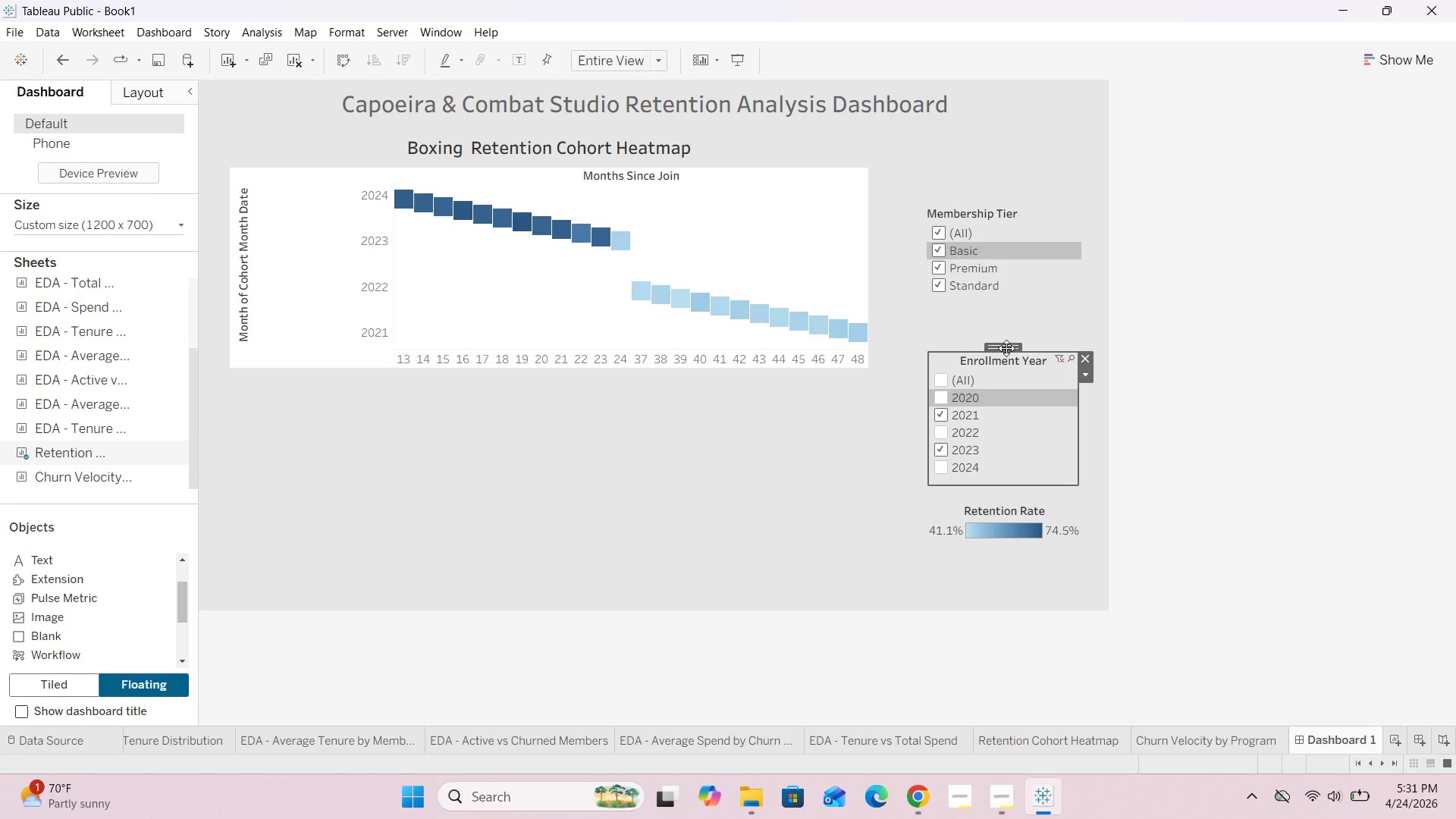 
left_click_drag(start_coordinate=[1004, 345], to_coordinate=[1006, 324])
 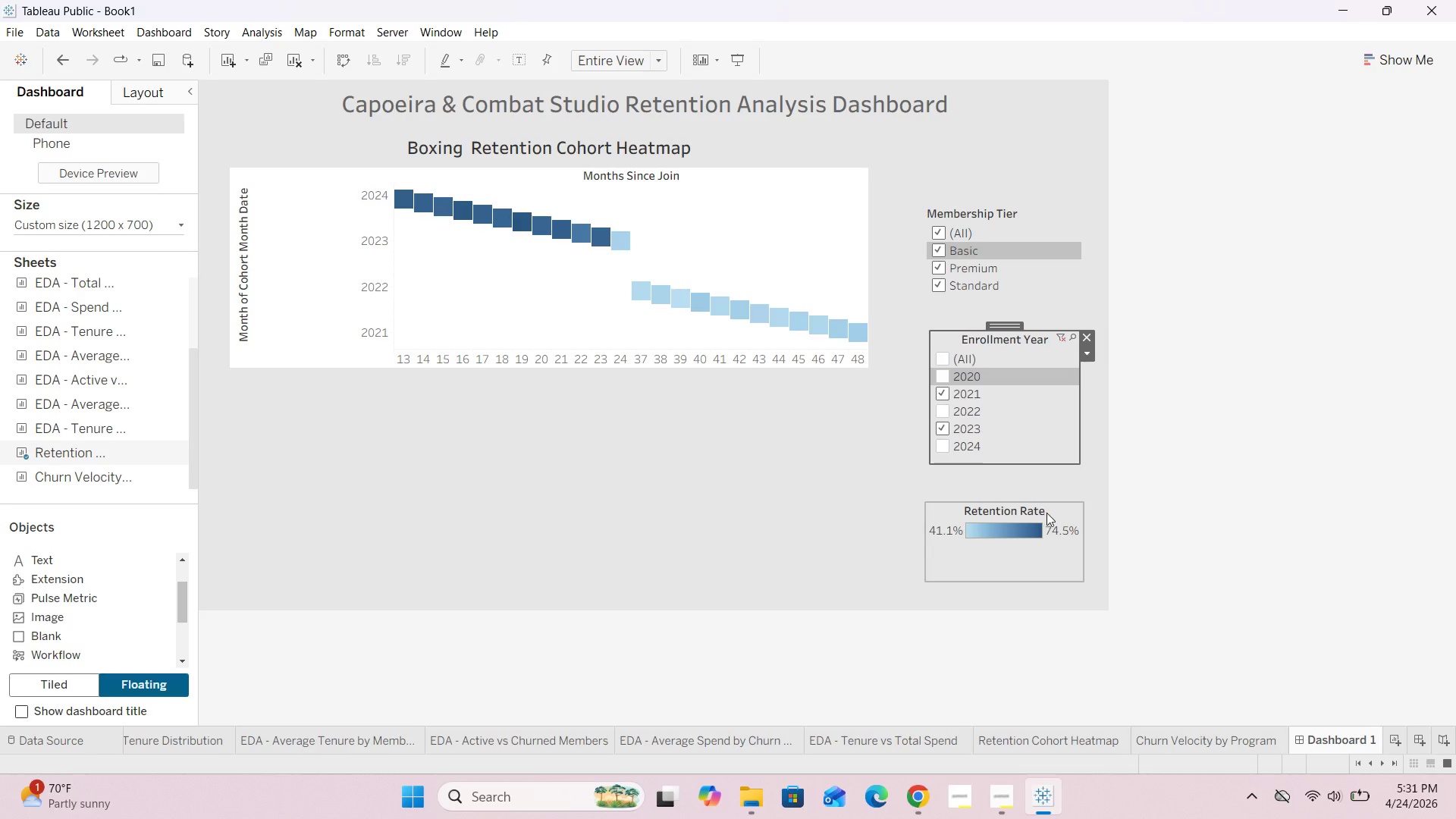 
left_click([1050, 510])
 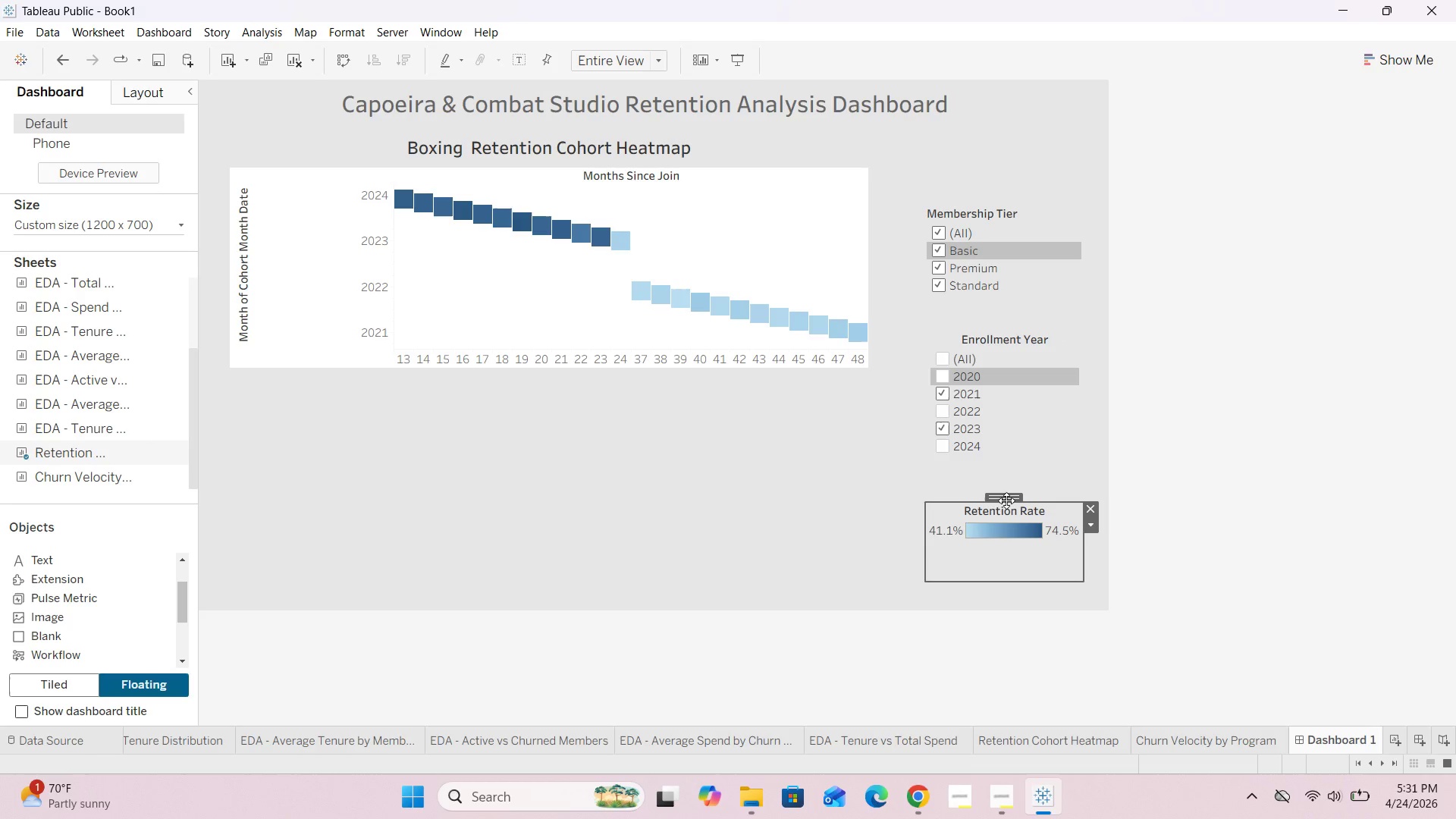 
left_click_drag(start_coordinate=[1004, 498], to_coordinate=[1009, 491])
 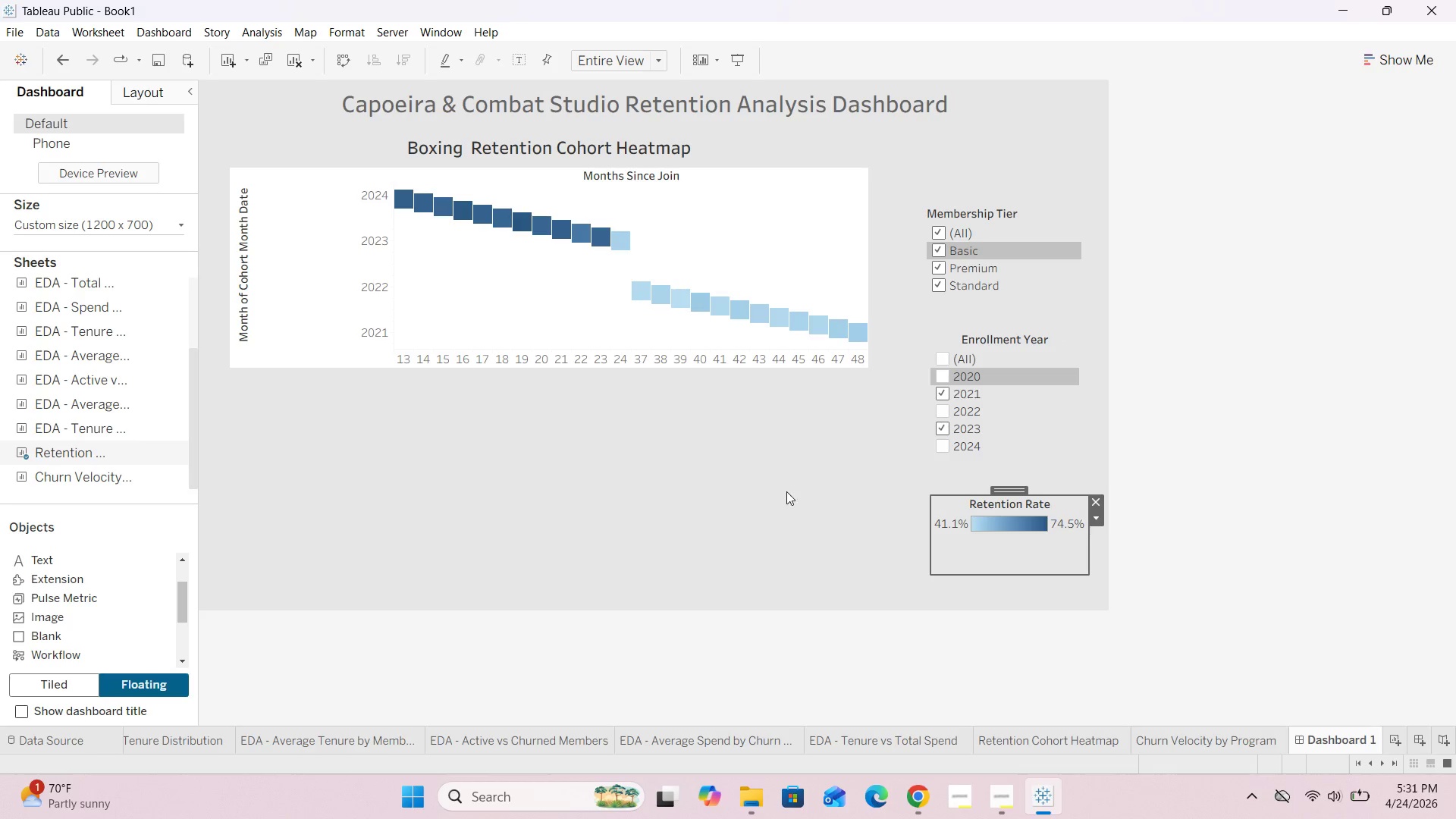 
left_click([786, 491])
 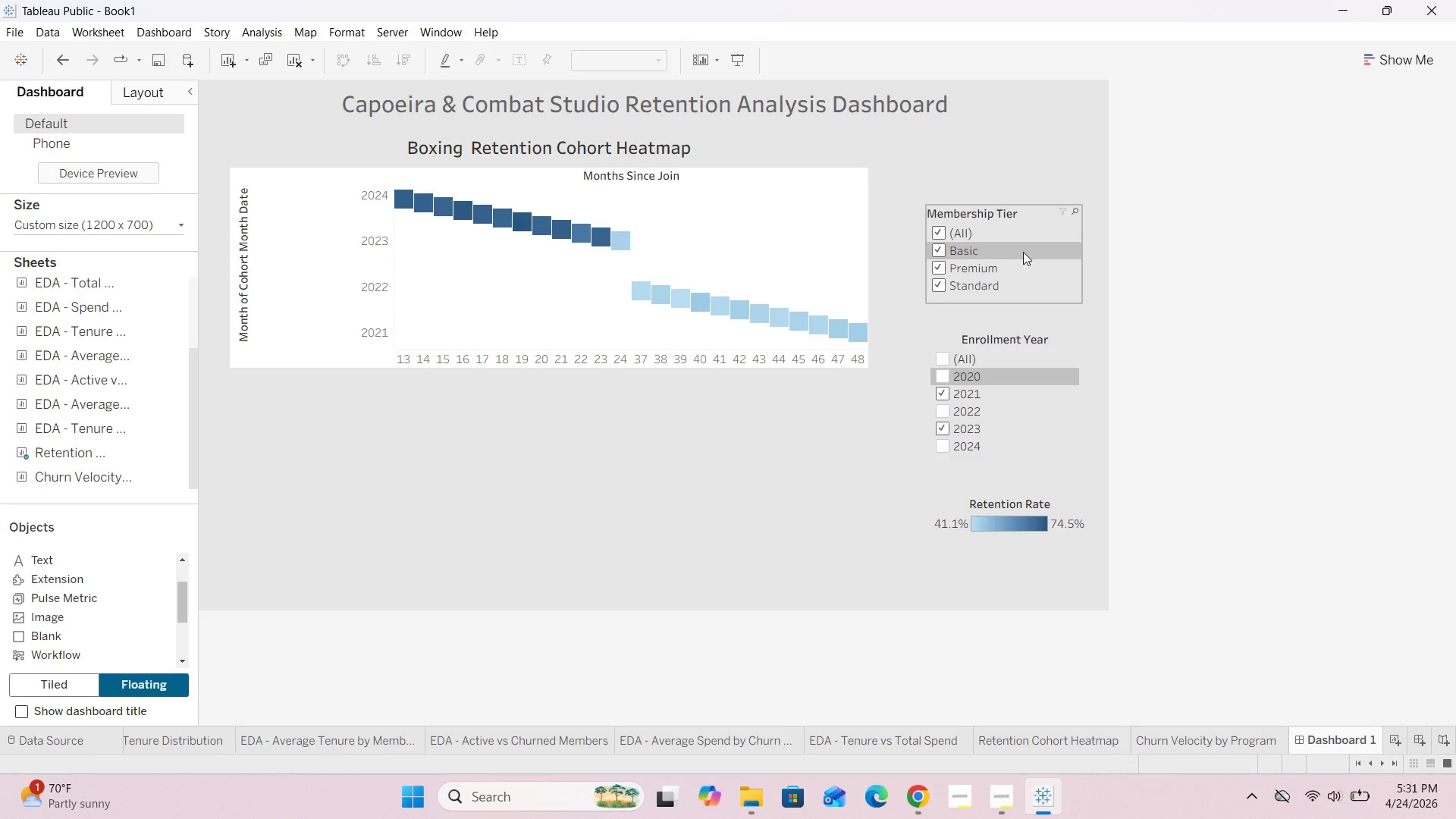 
left_click([1018, 231])
 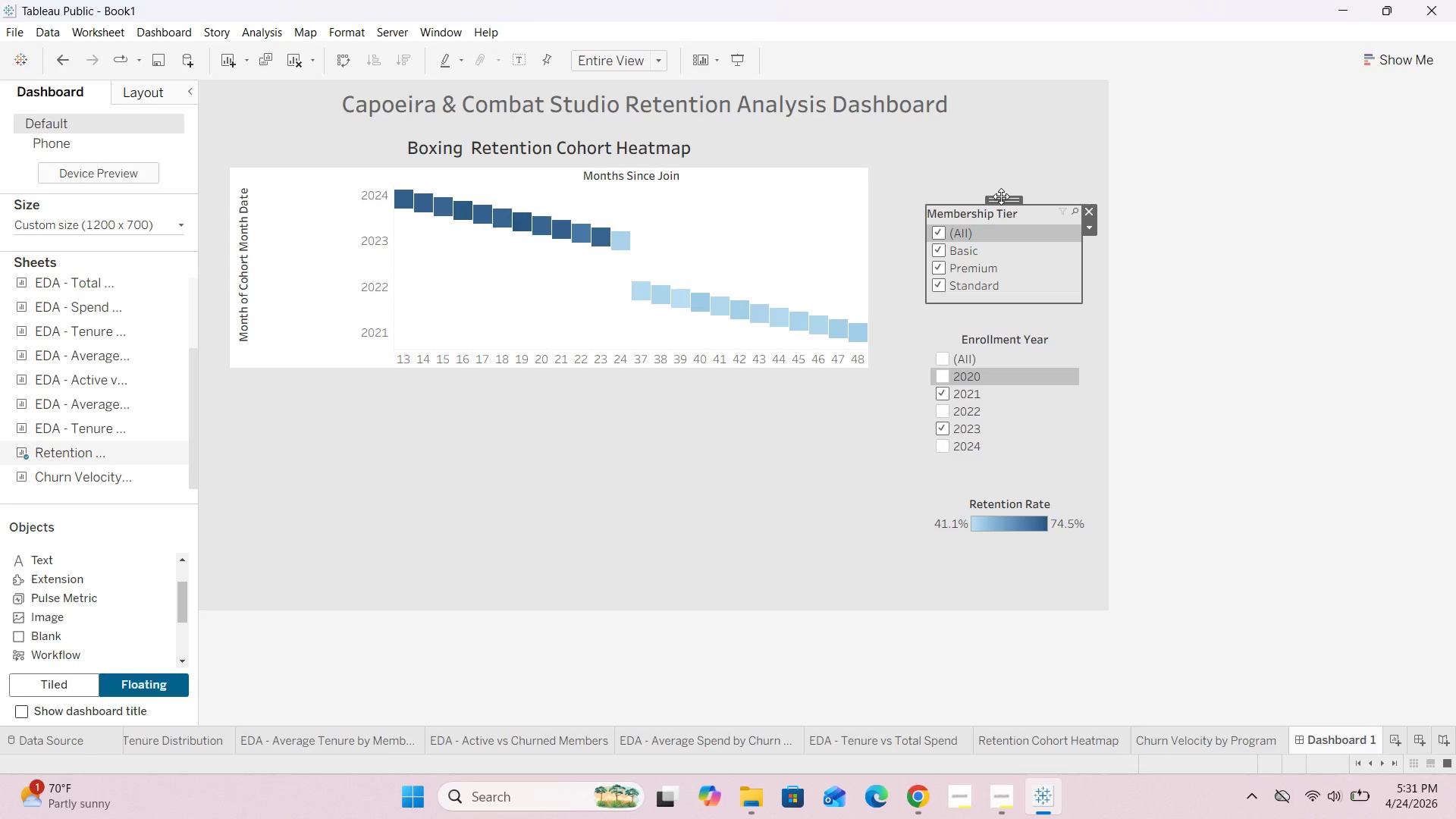 
left_click_drag(start_coordinate=[1003, 196], to_coordinate=[1006, 211])
 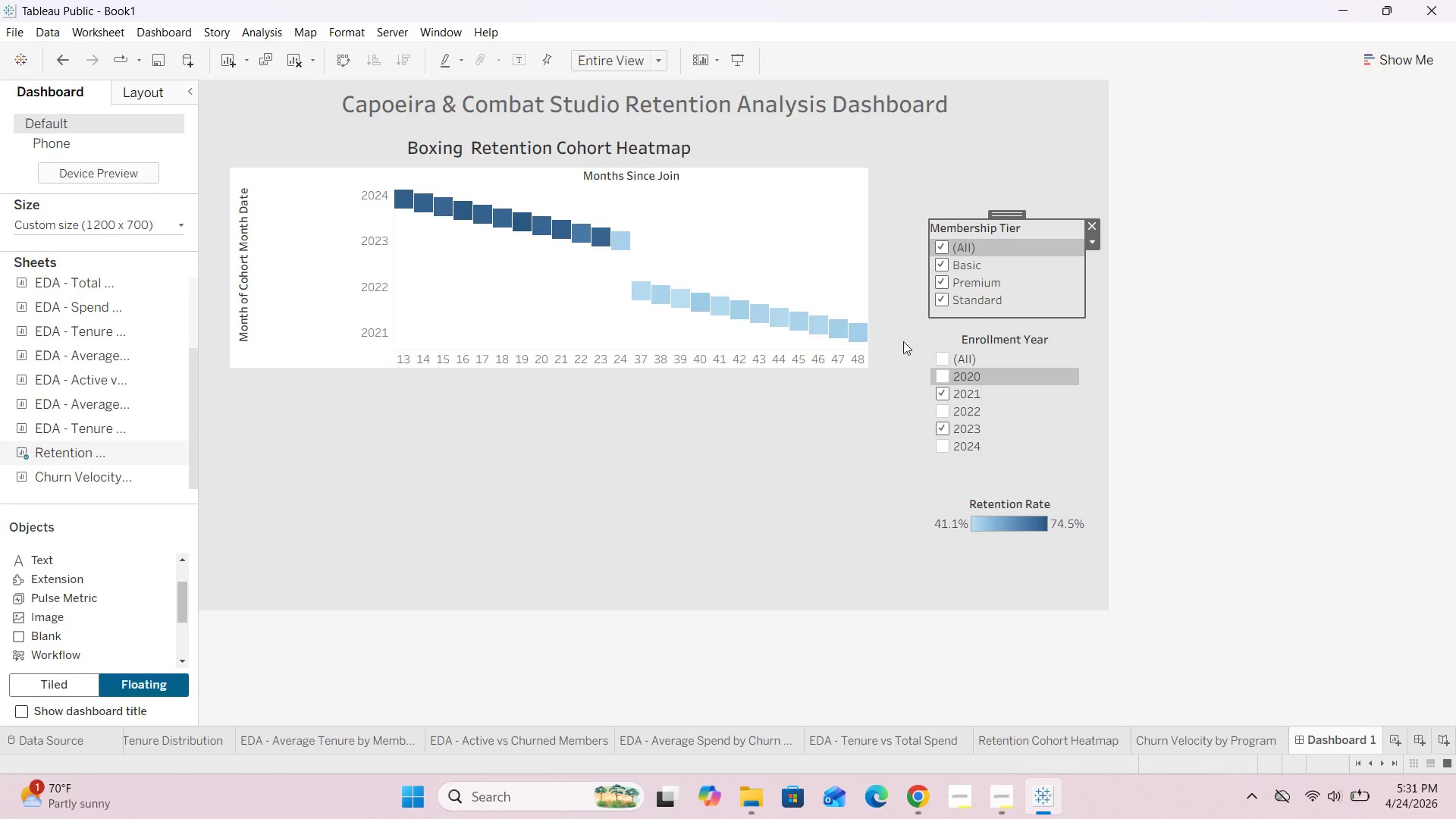 
left_click([900, 351])
 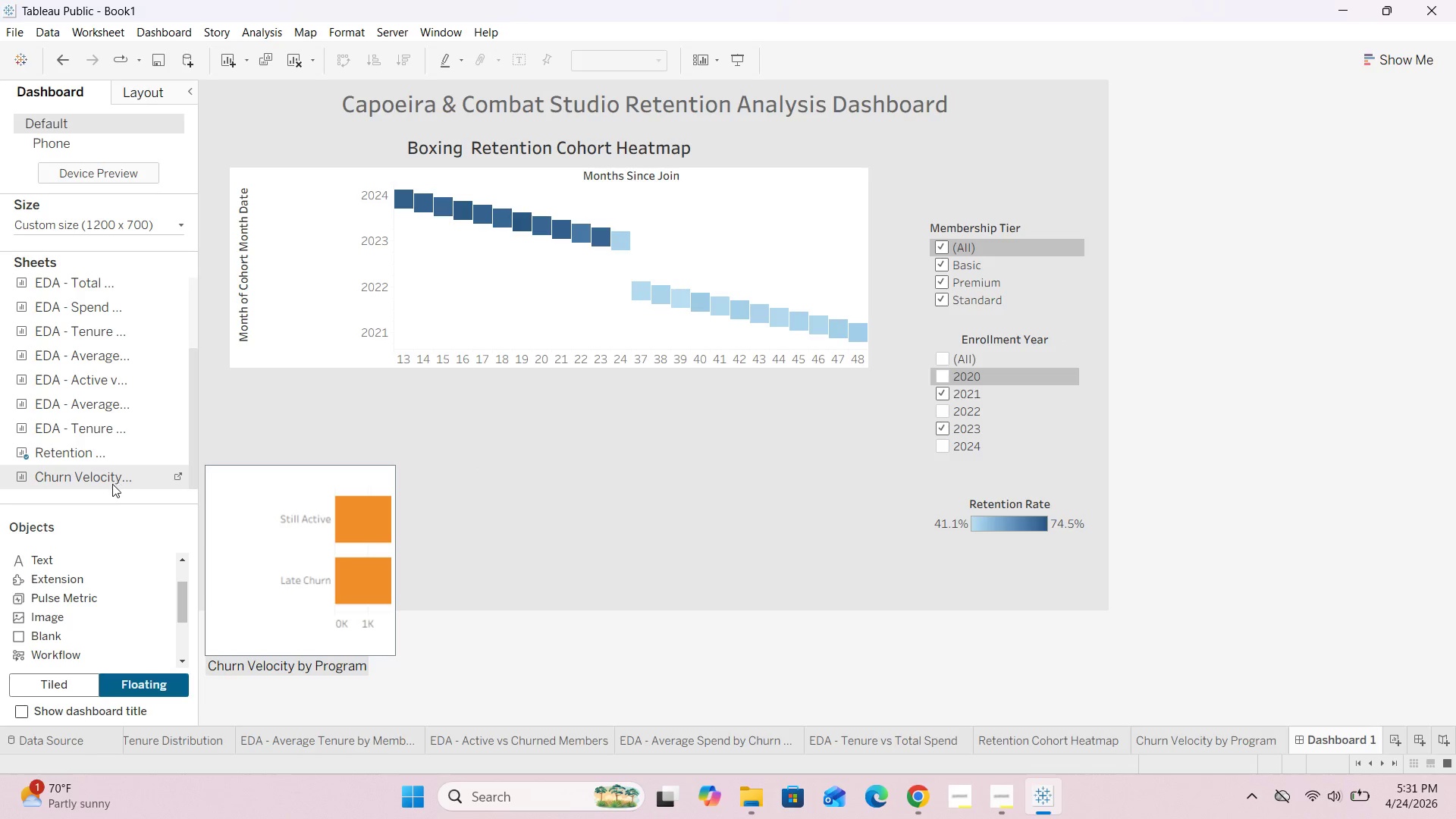 
left_click_drag(start_coordinate=[95, 476], to_coordinate=[236, 403])
 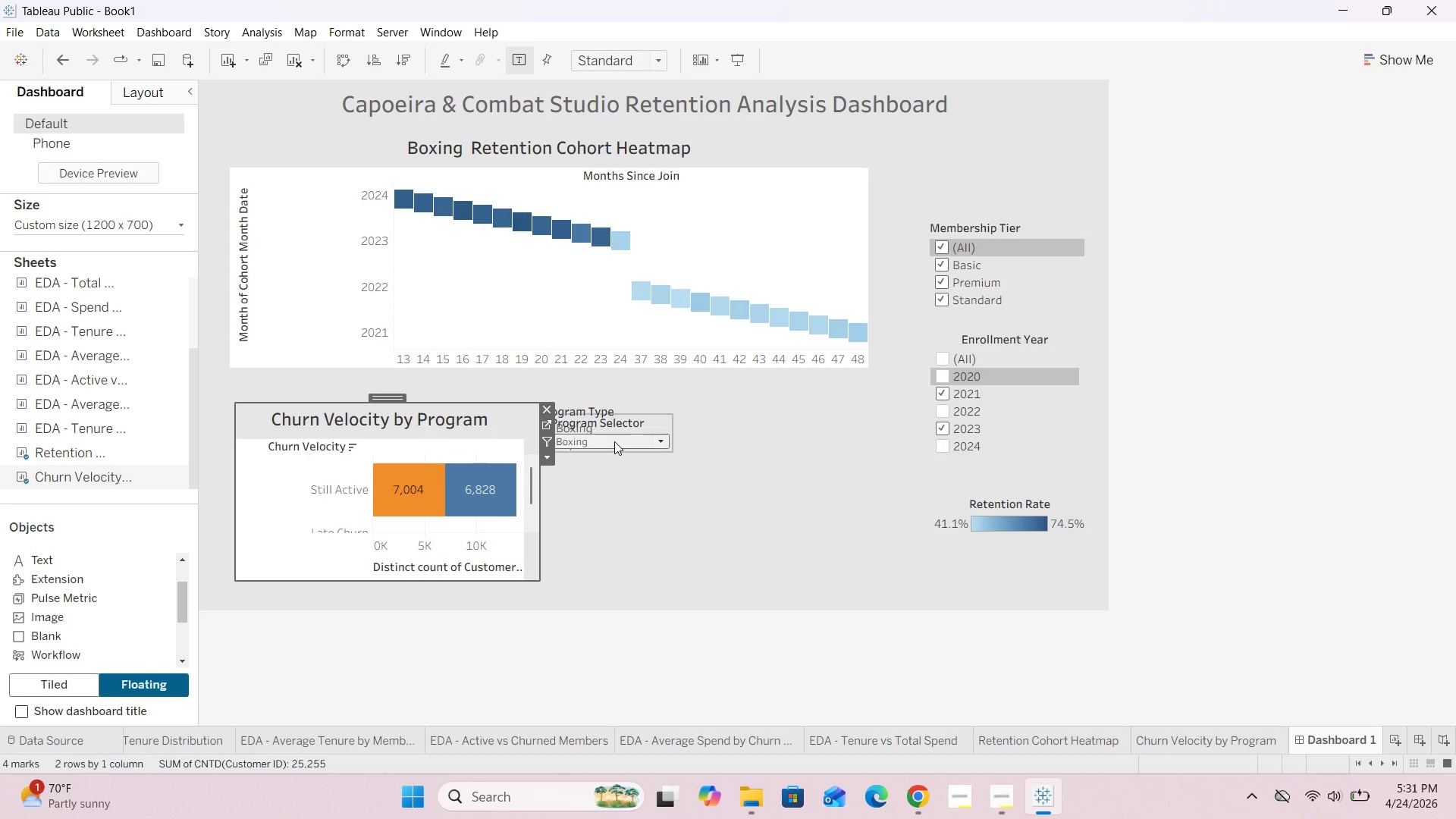 
left_click([645, 423])
 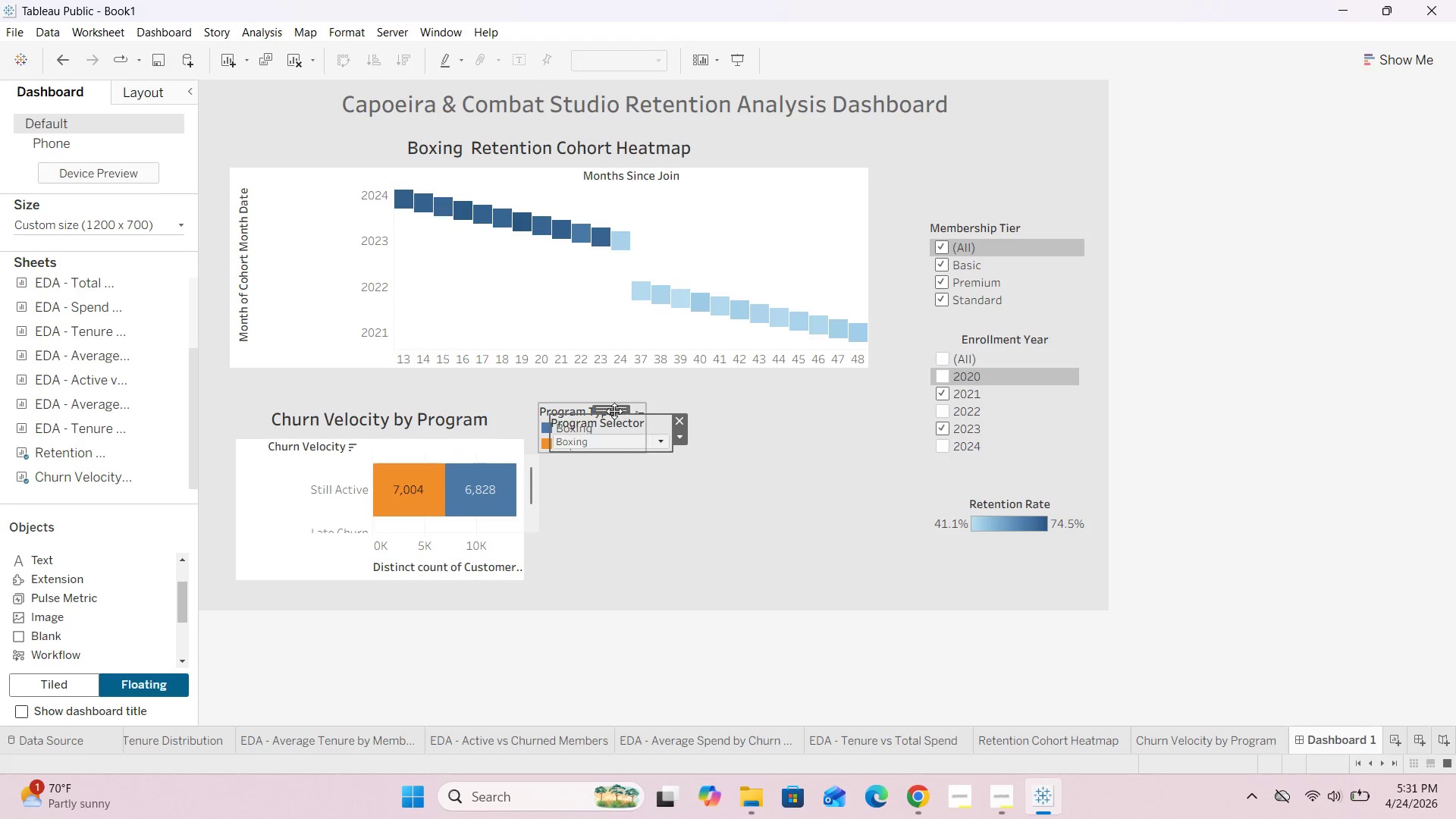 
left_click_drag(start_coordinate=[613, 410], to_coordinate=[745, 397])
 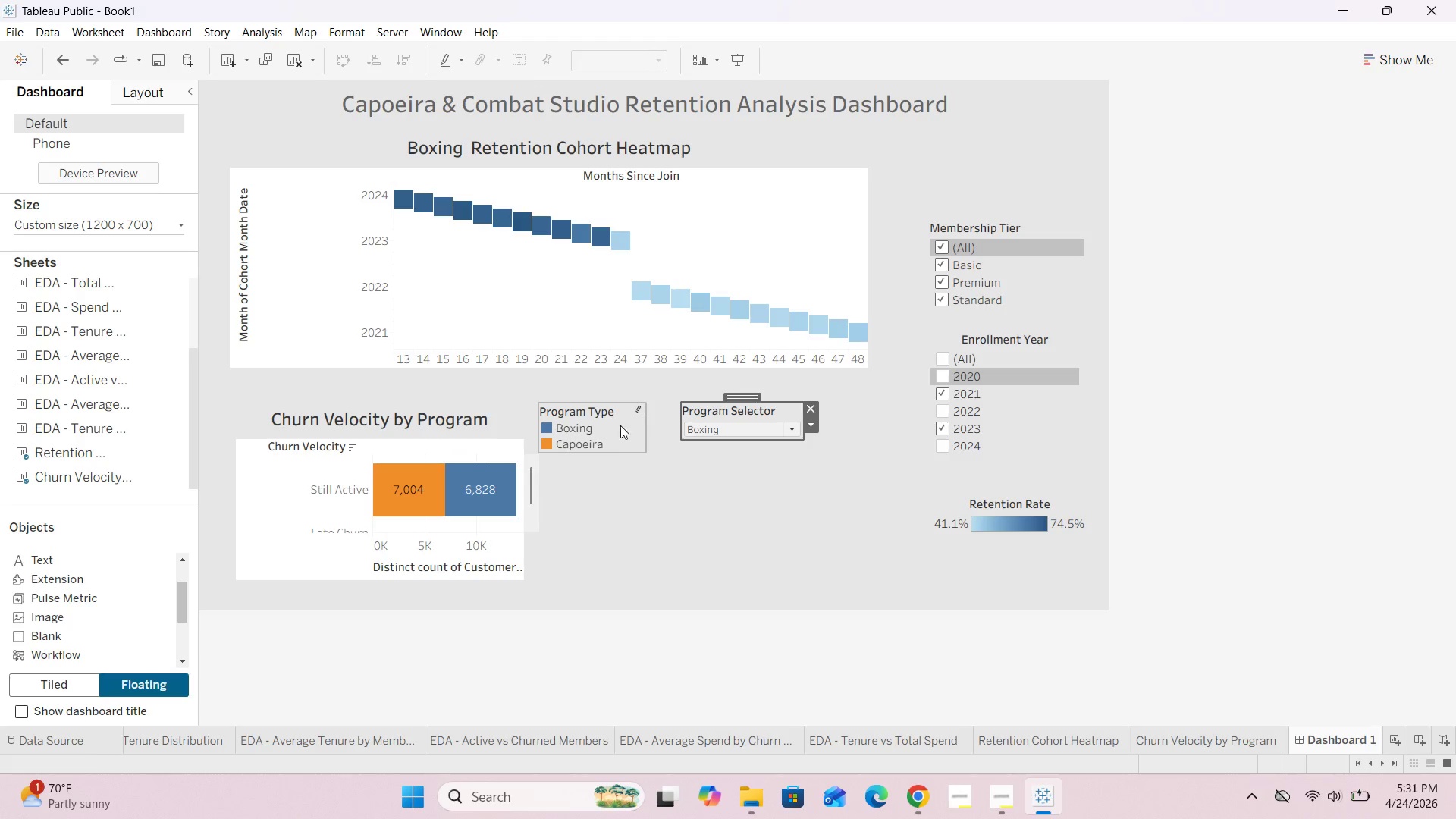 
left_click([620, 428])
 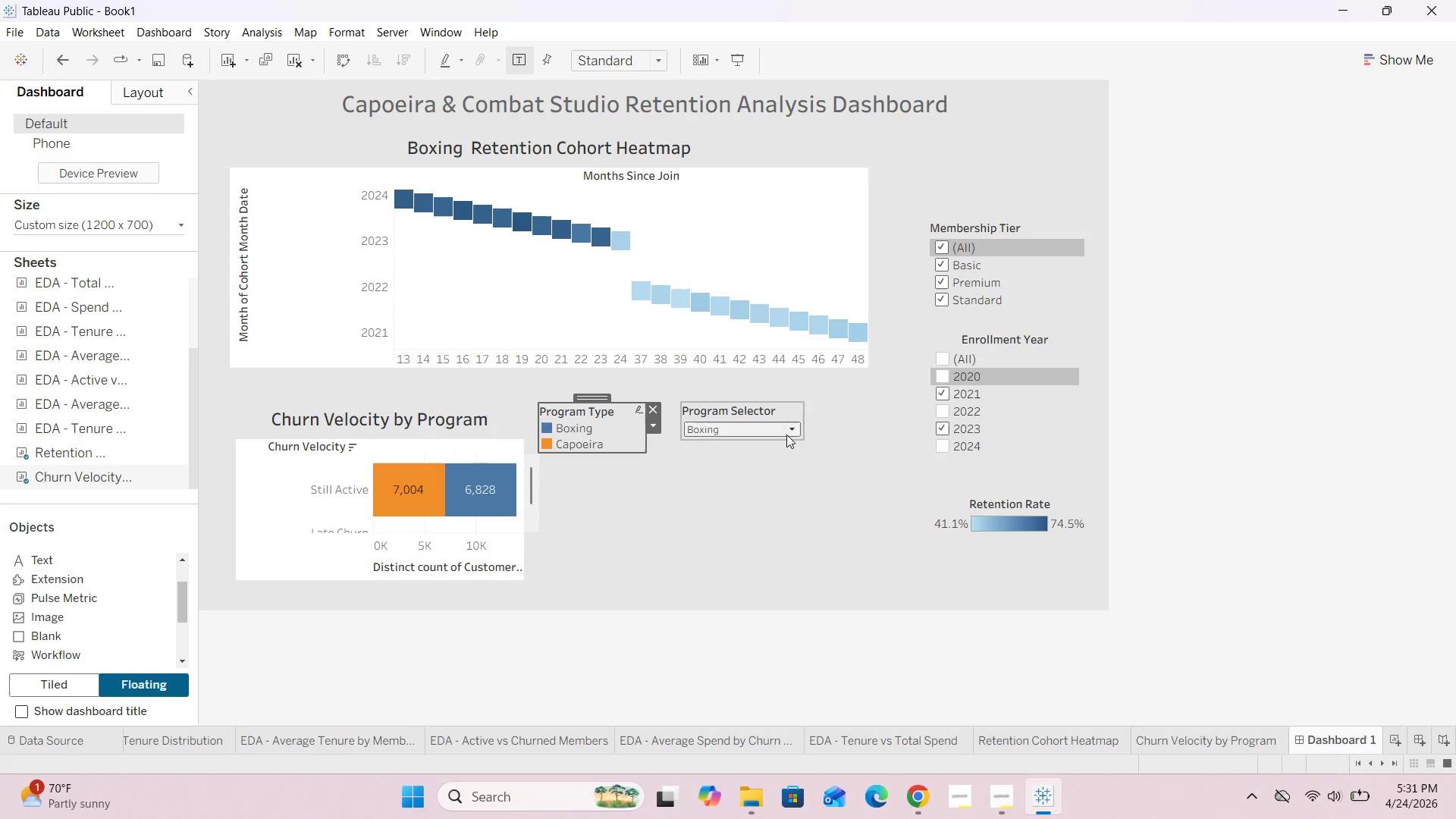 
left_click([792, 431])
 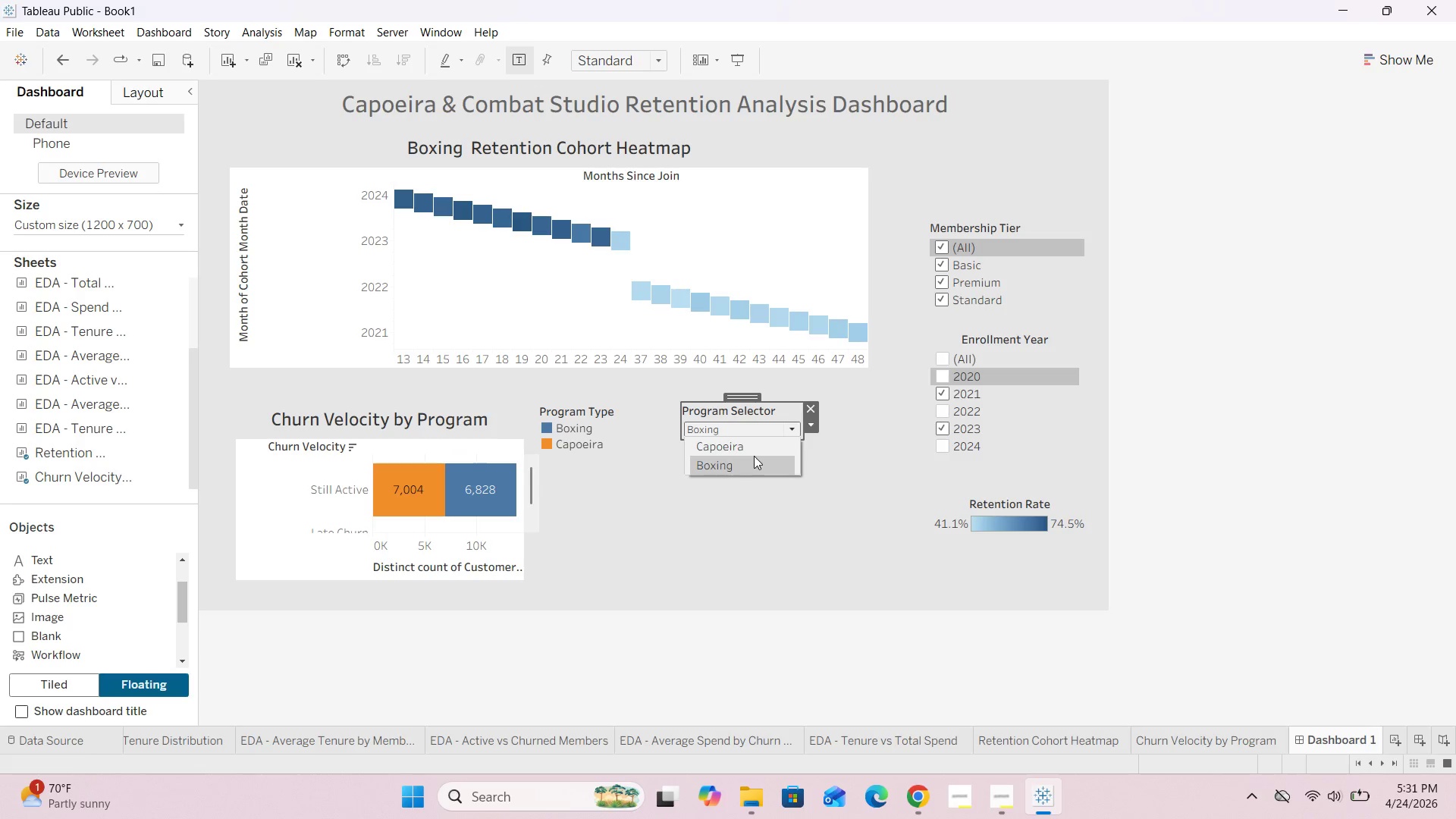 
left_click([751, 448])
 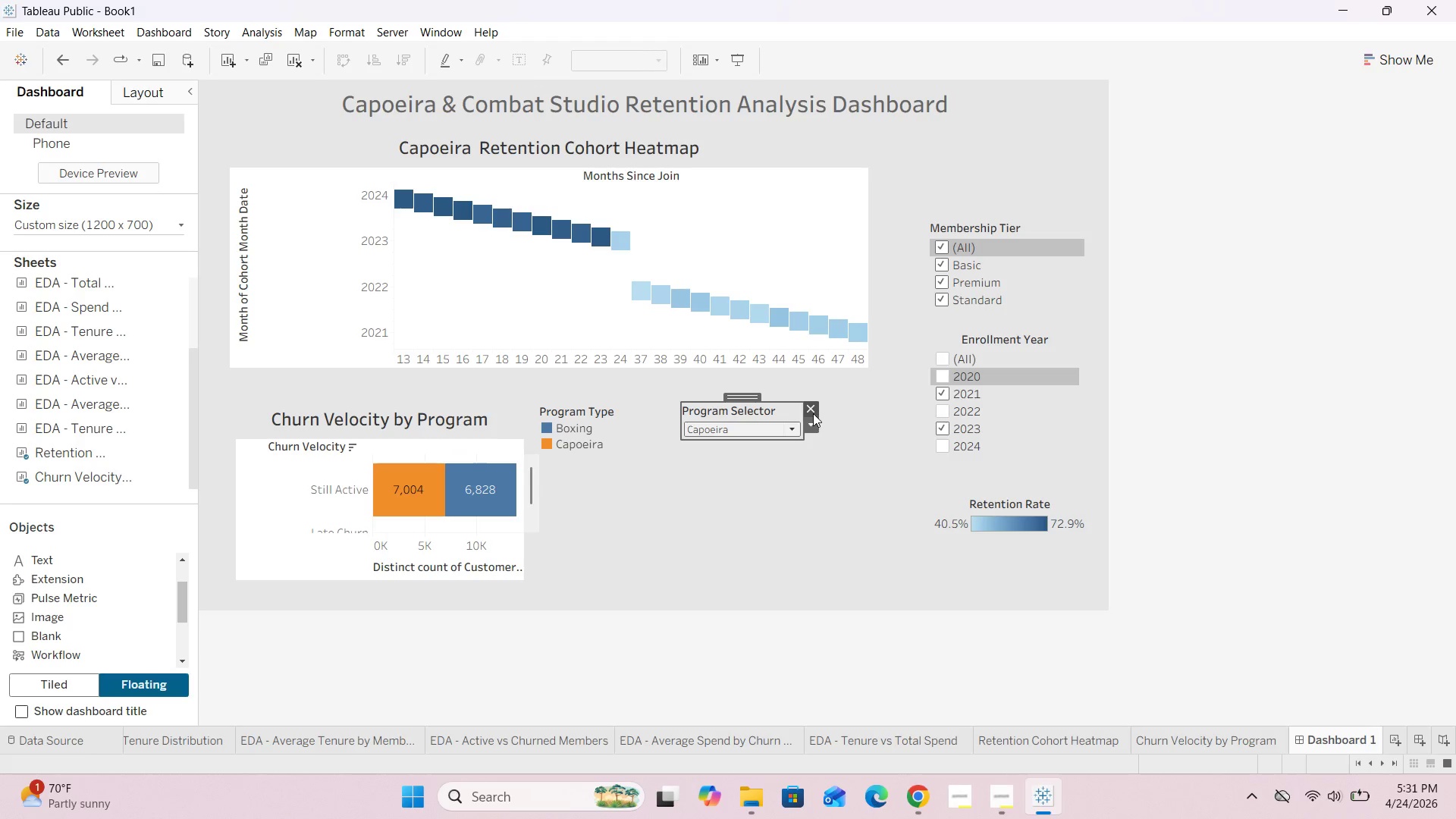 
left_click([811, 410])
 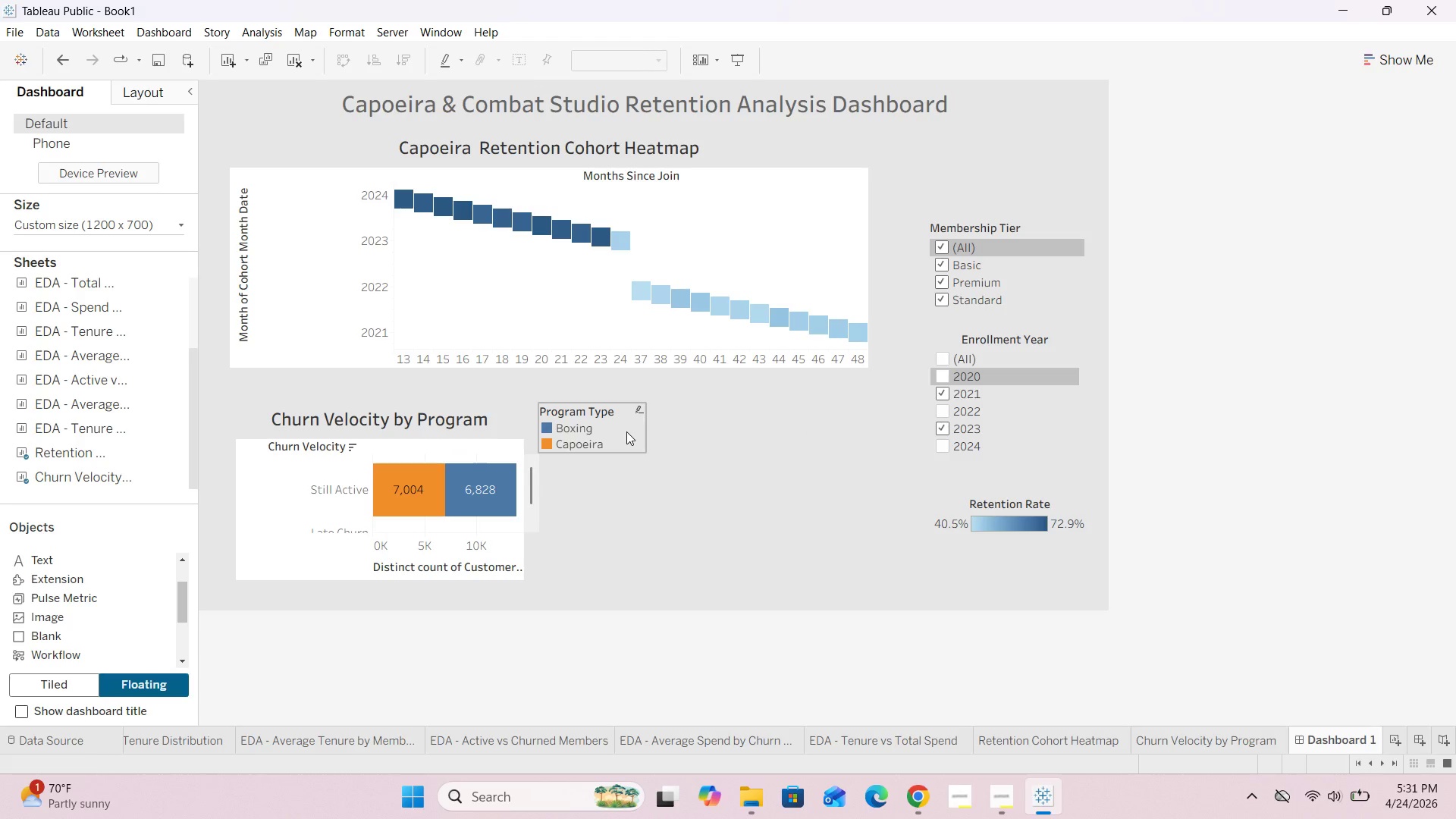 
left_click([626, 431])
 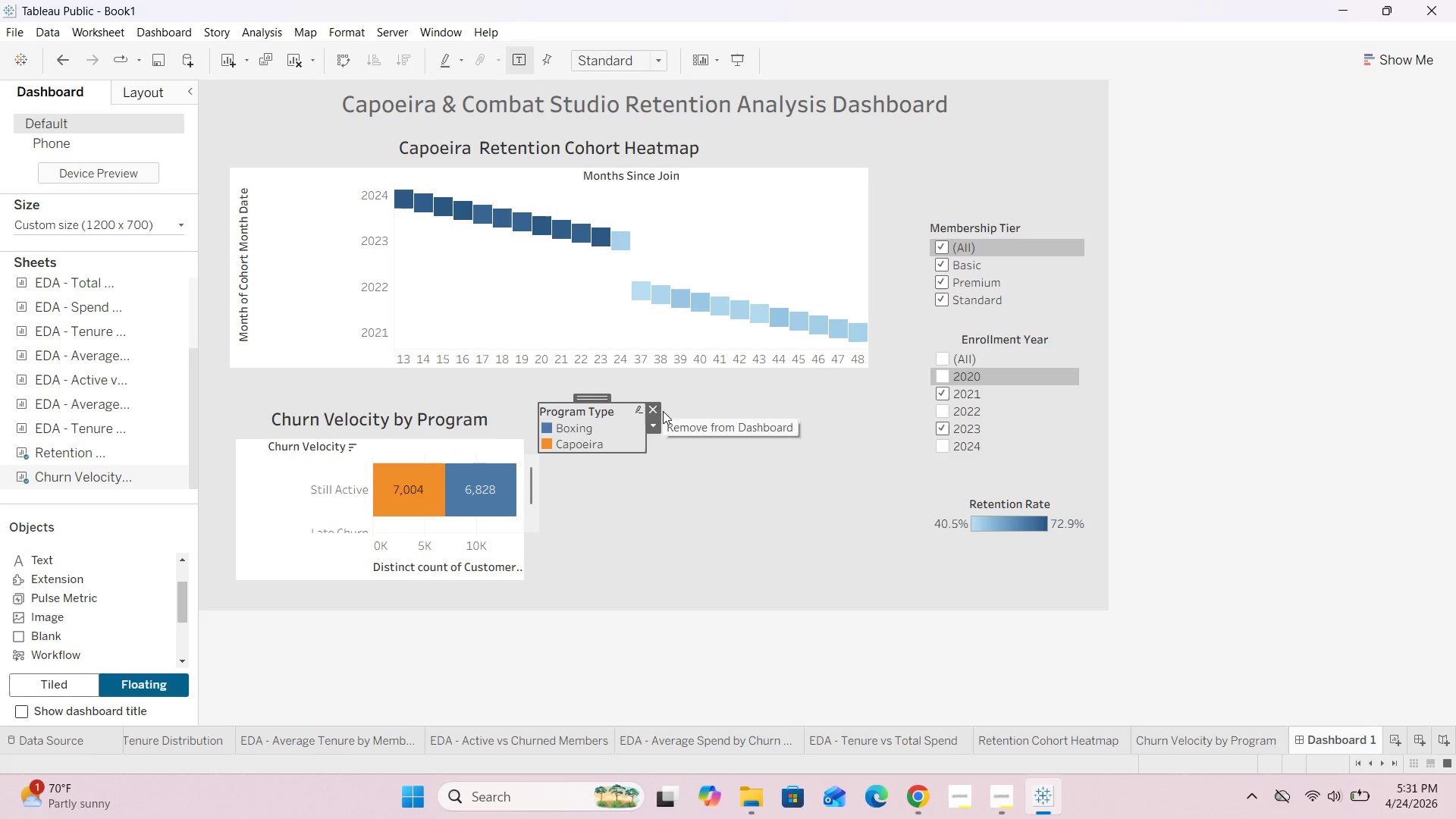 
left_click([653, 410])
 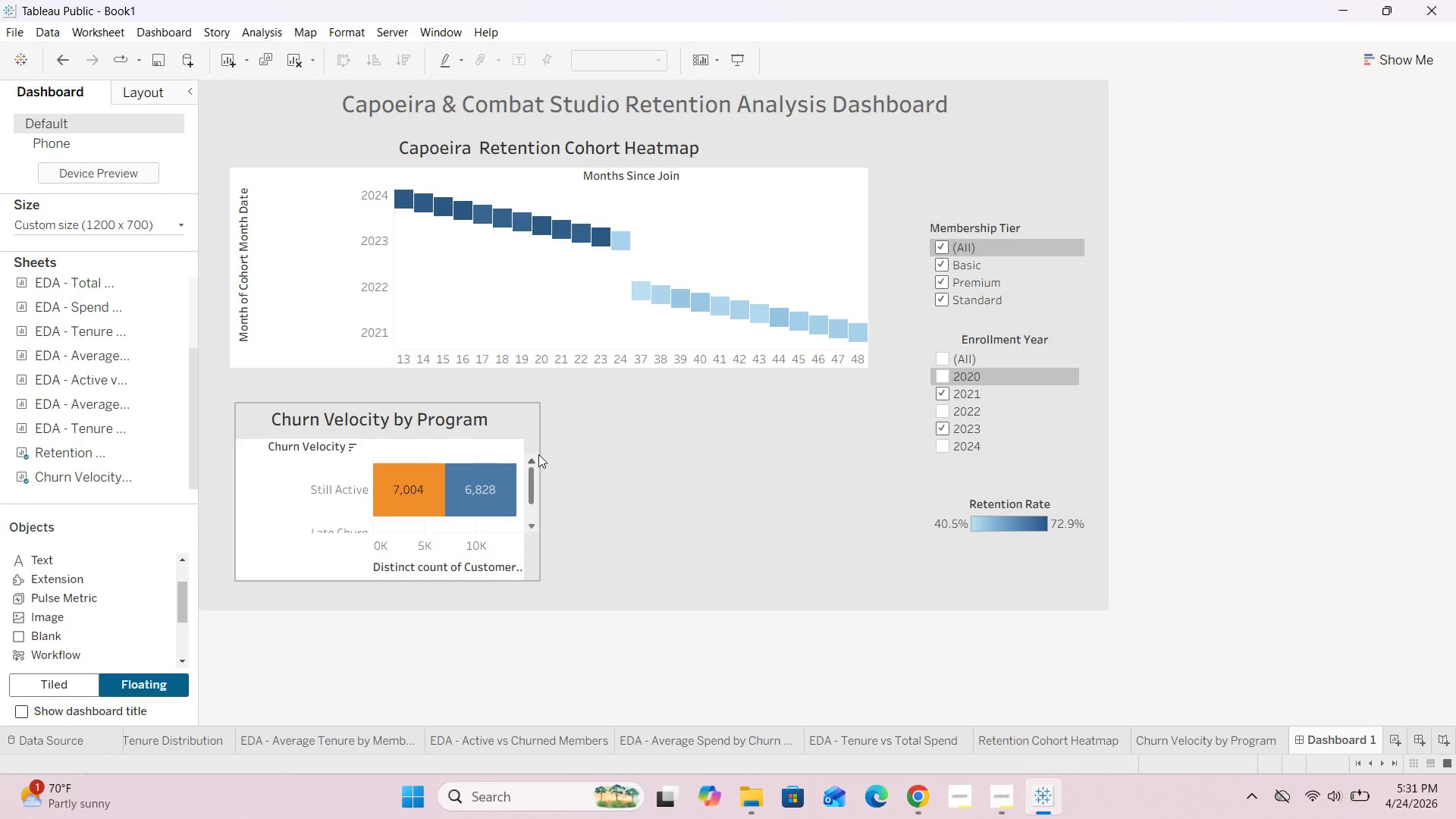 
left_click([539, 440])
 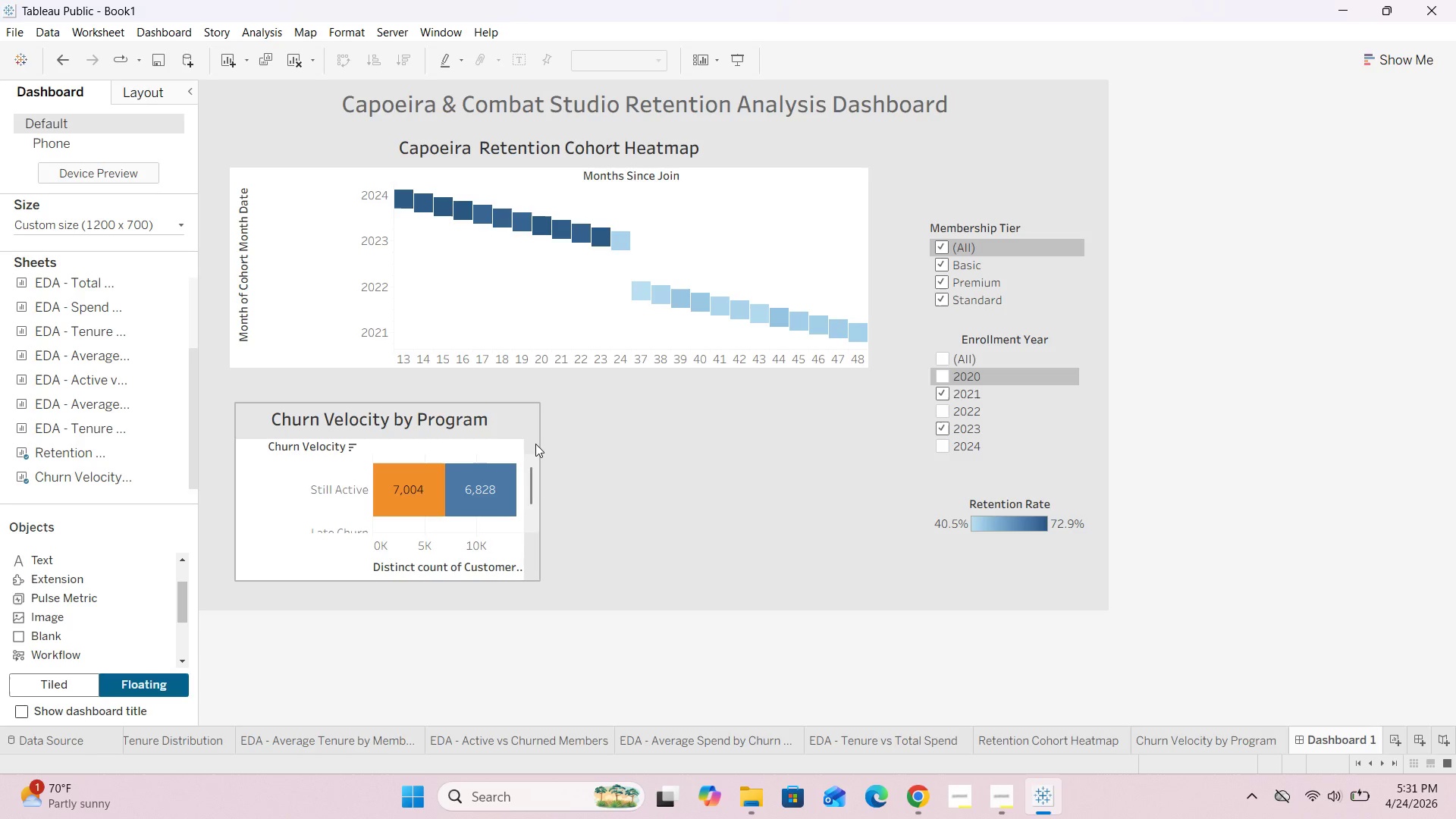 
left_click([535, 442])
 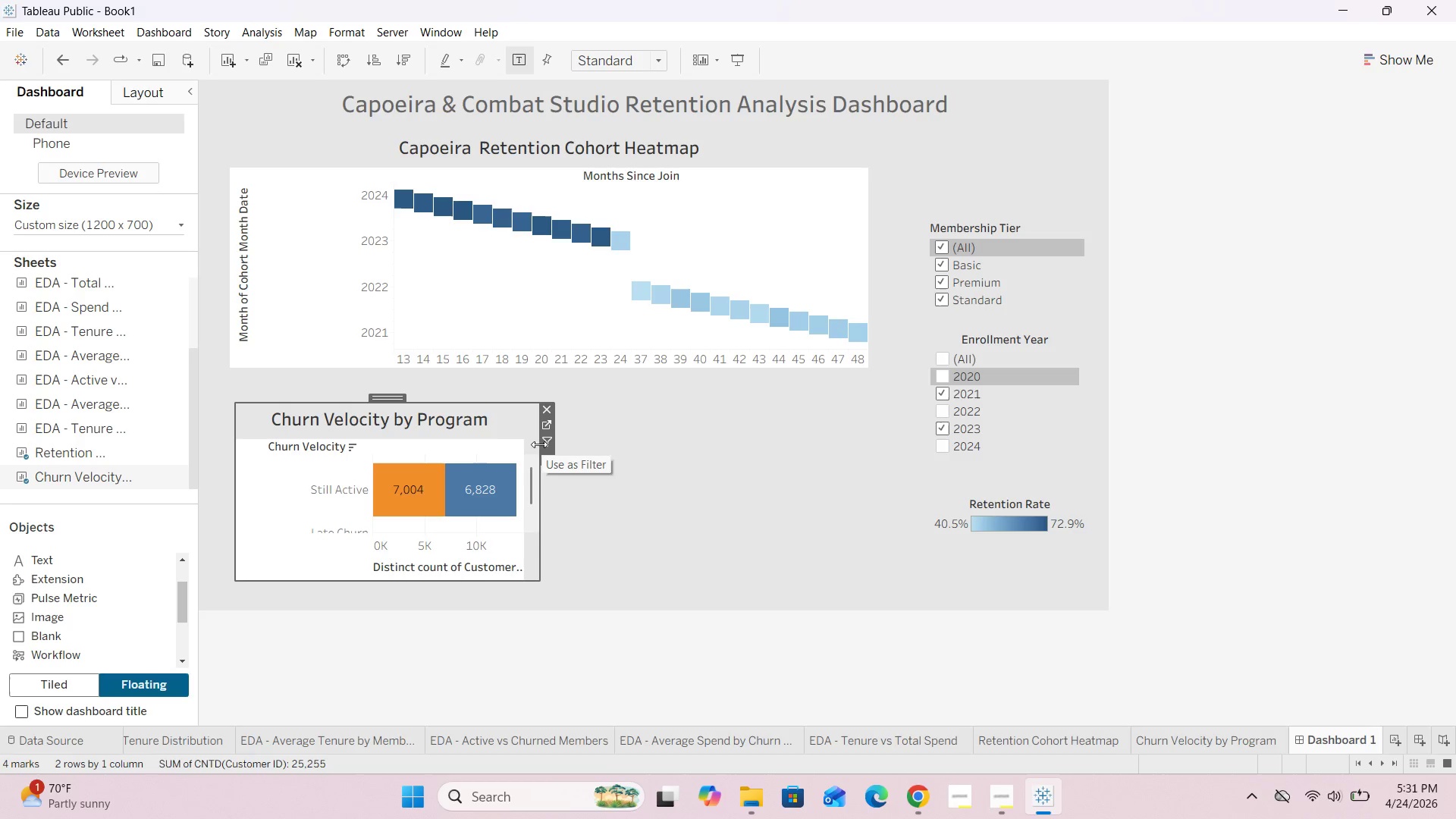 
left_click_drag(start_coordinate=[538, 445], to_coordinate=[874, 462])
 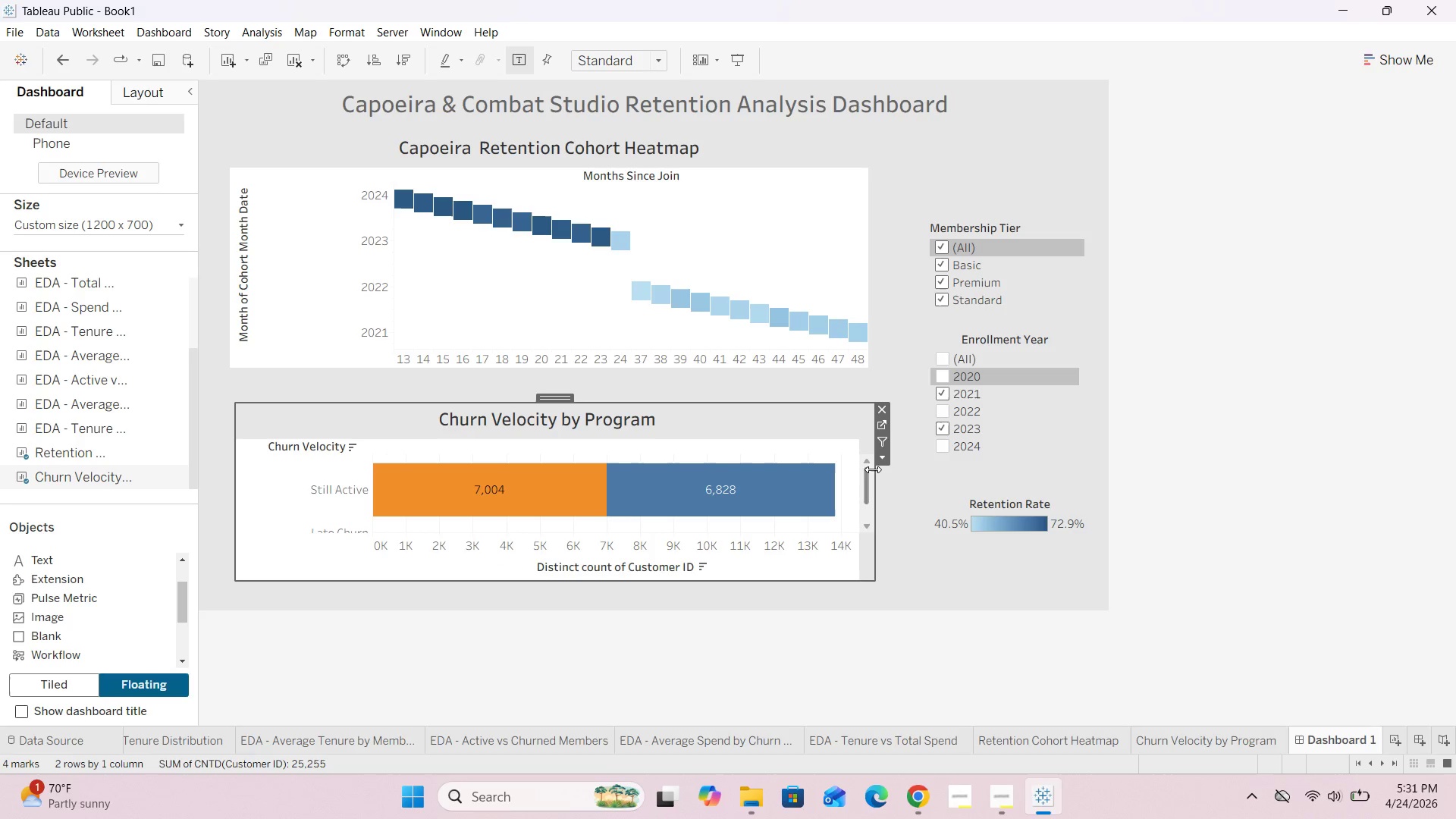 
left_click_drag(start_coordinate=[873, 469], to_coordinate=[867, 476])
 